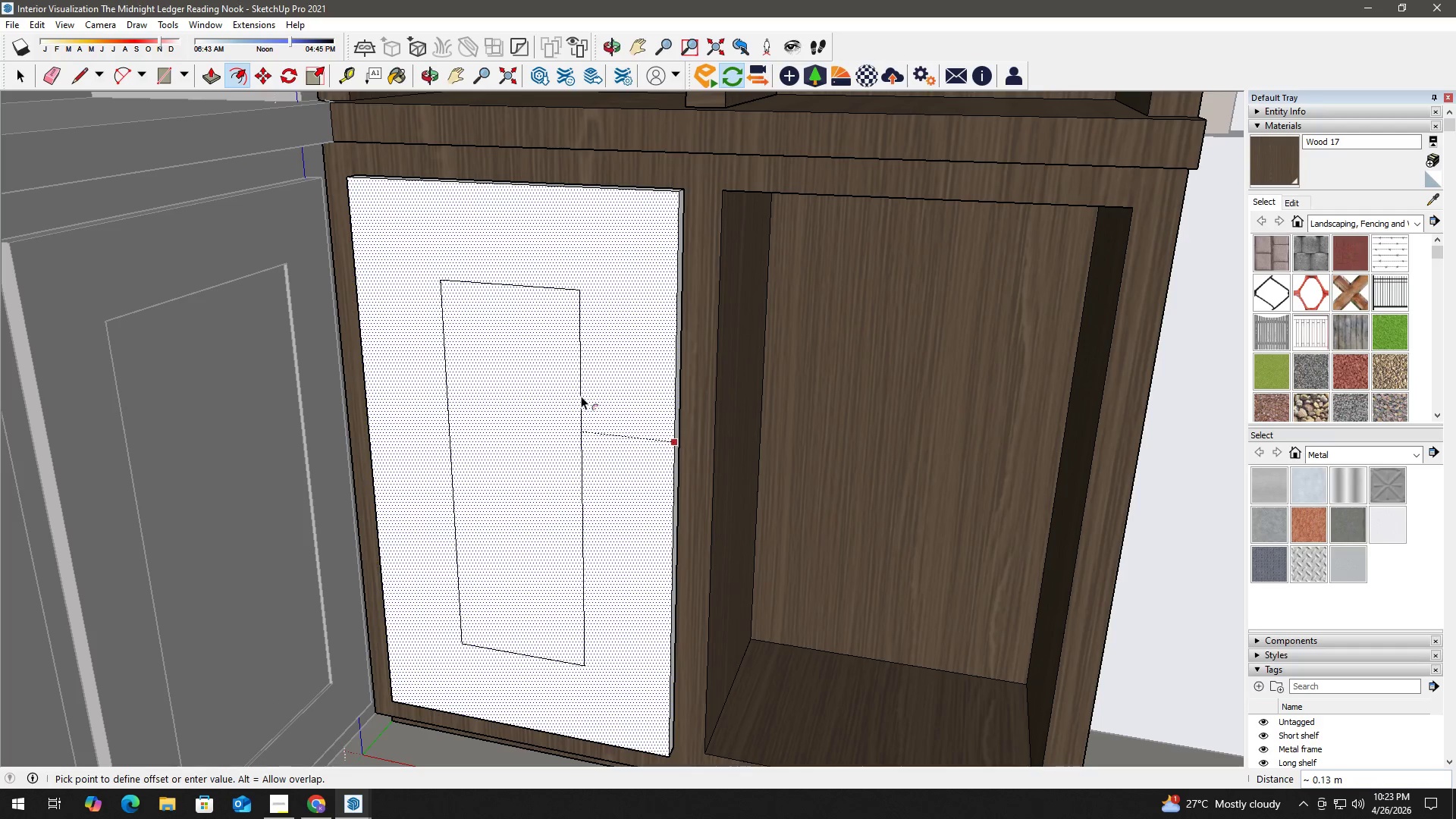 
key(Numpad0)
 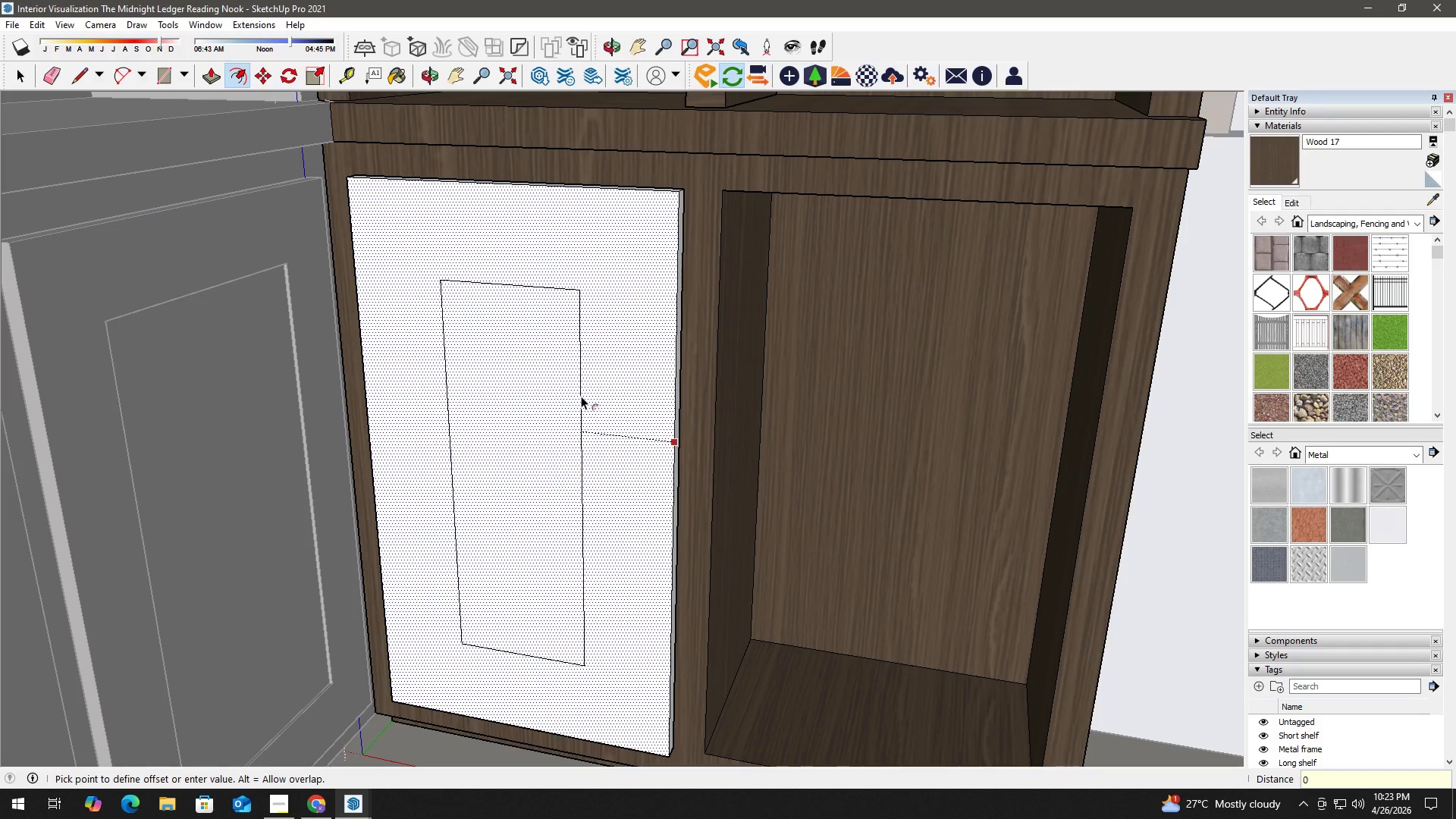 
key(NumpadDecimal)
 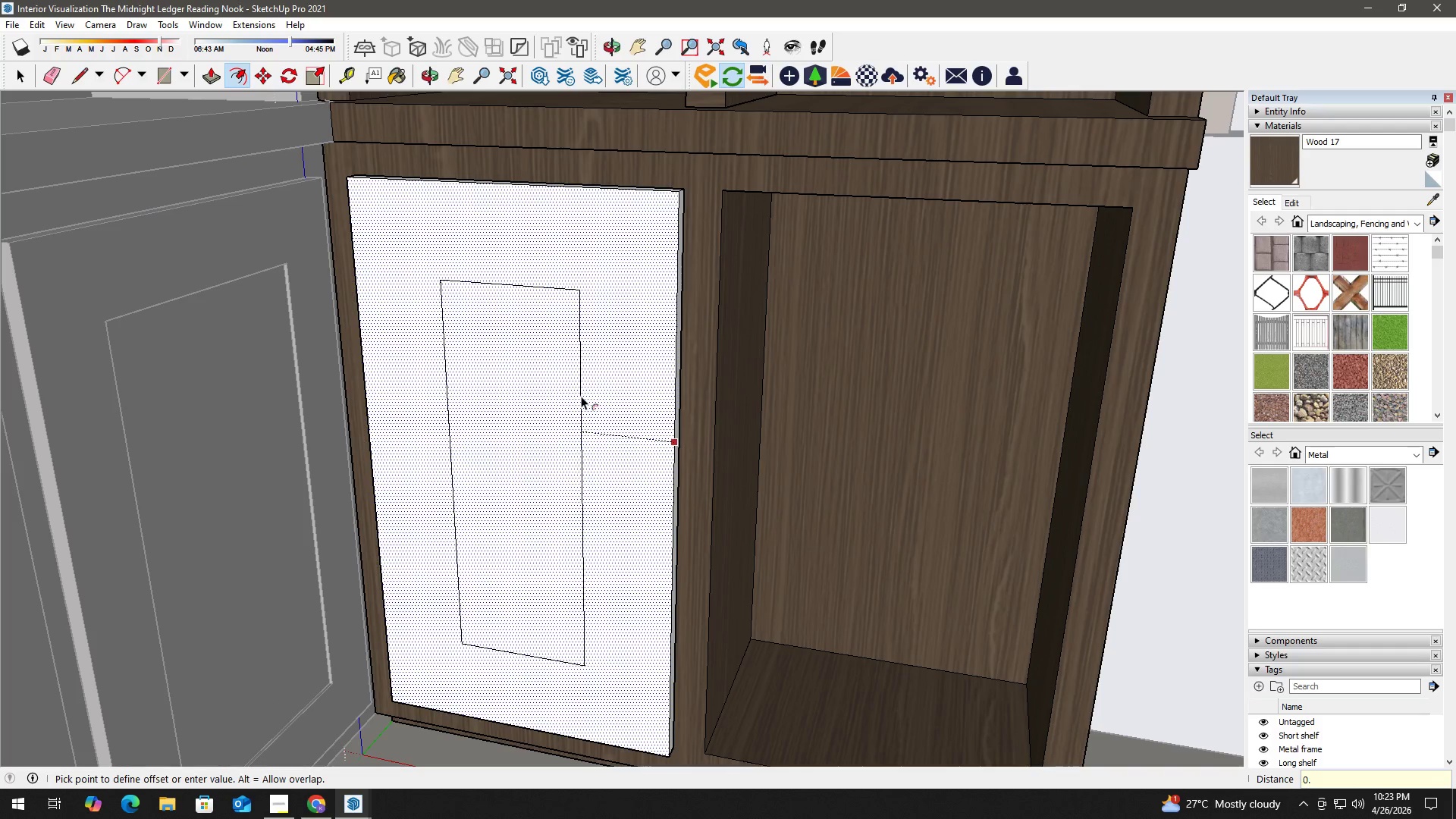 
key(Numpad1)
 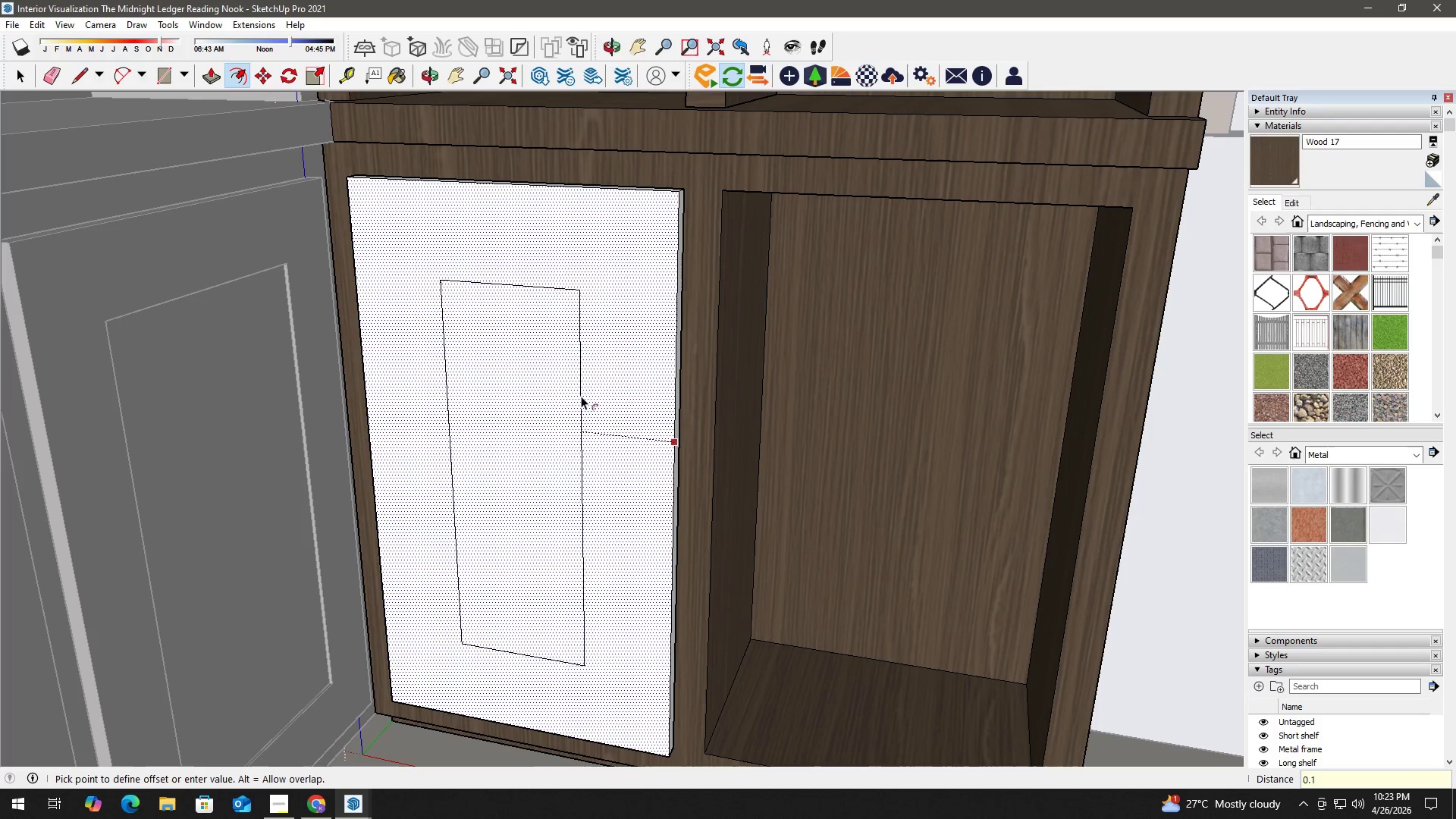 
key(NumpadEnter)
 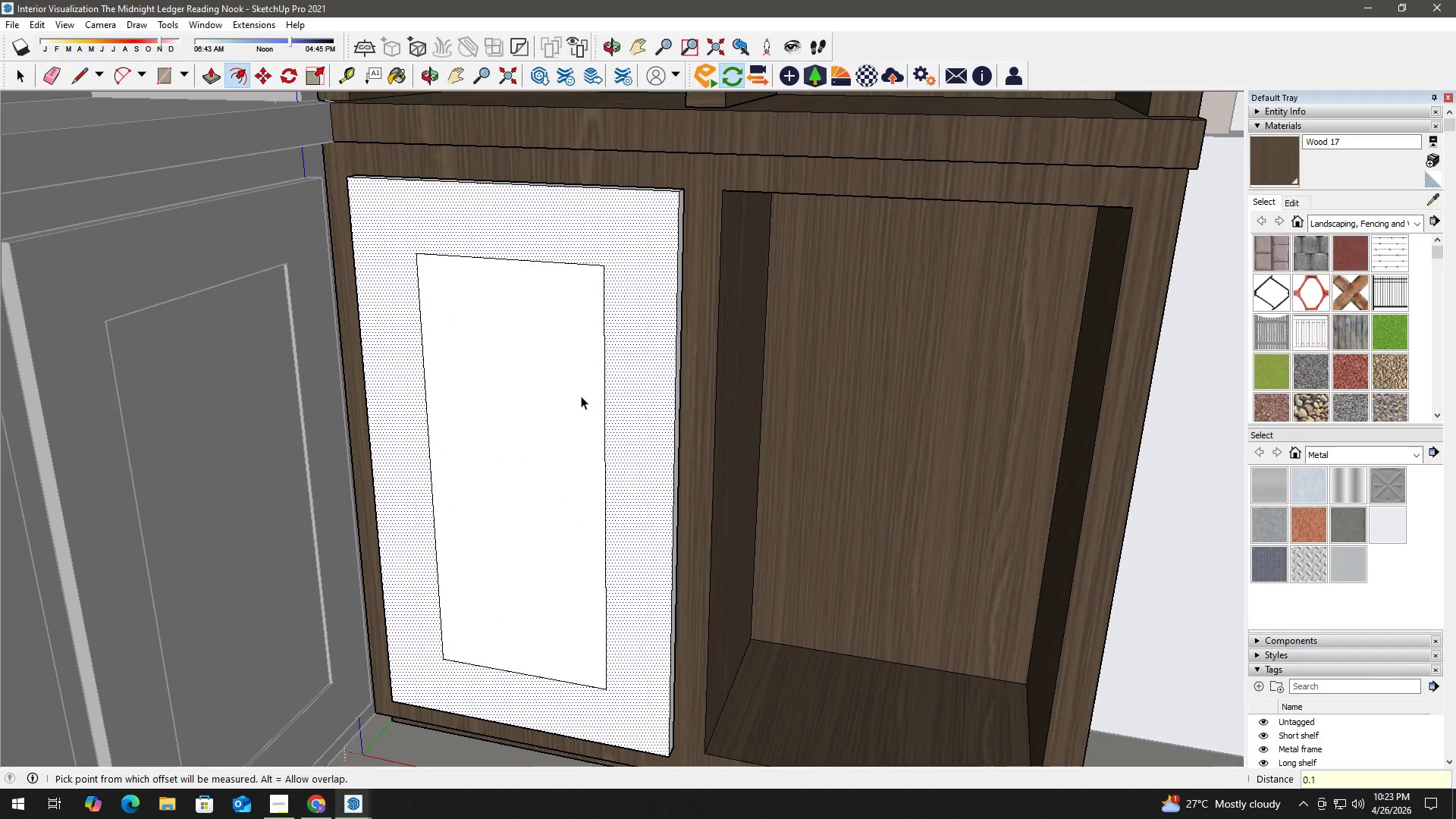 
key(Space)
 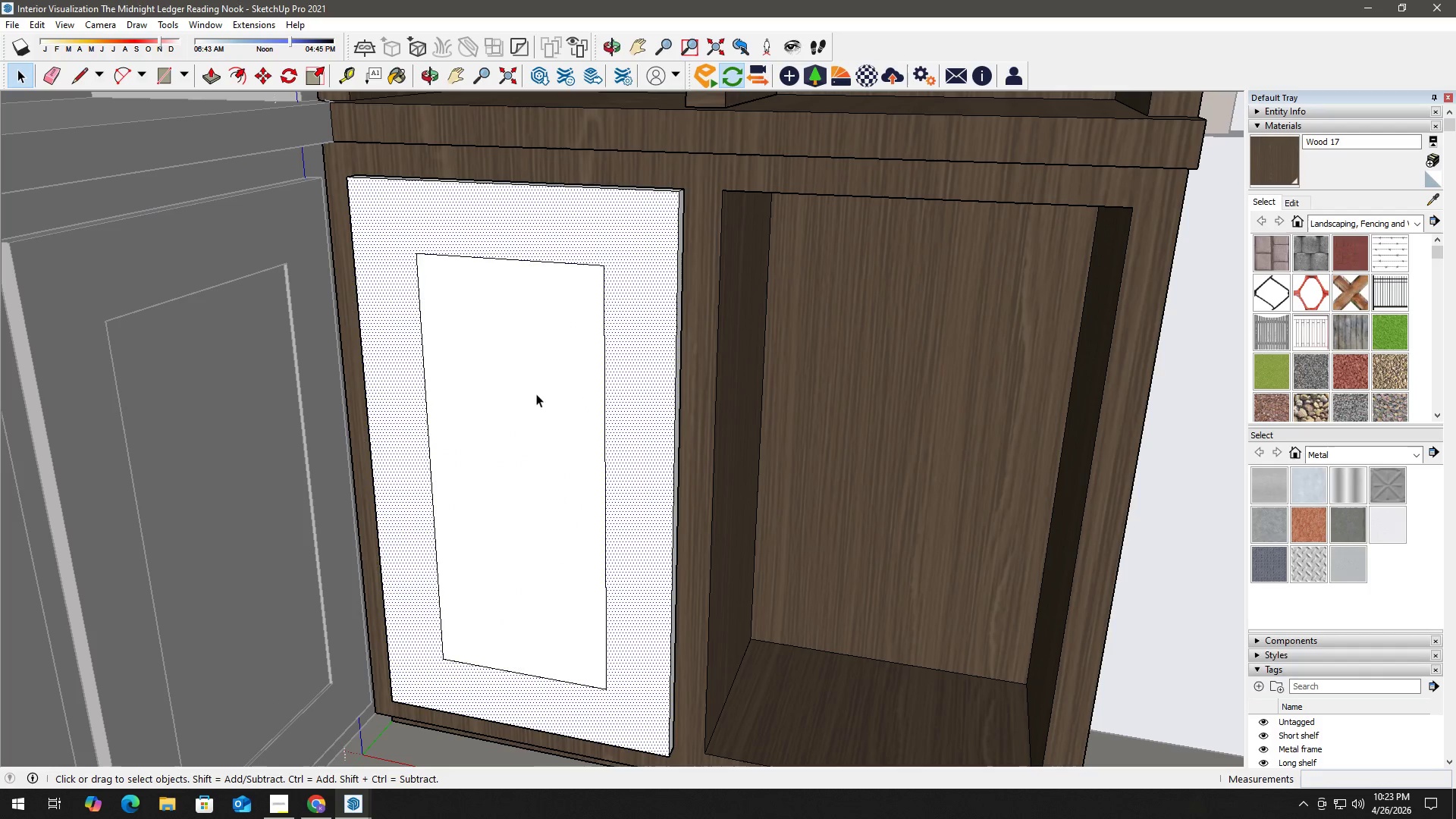 
left_click([523, 392])
 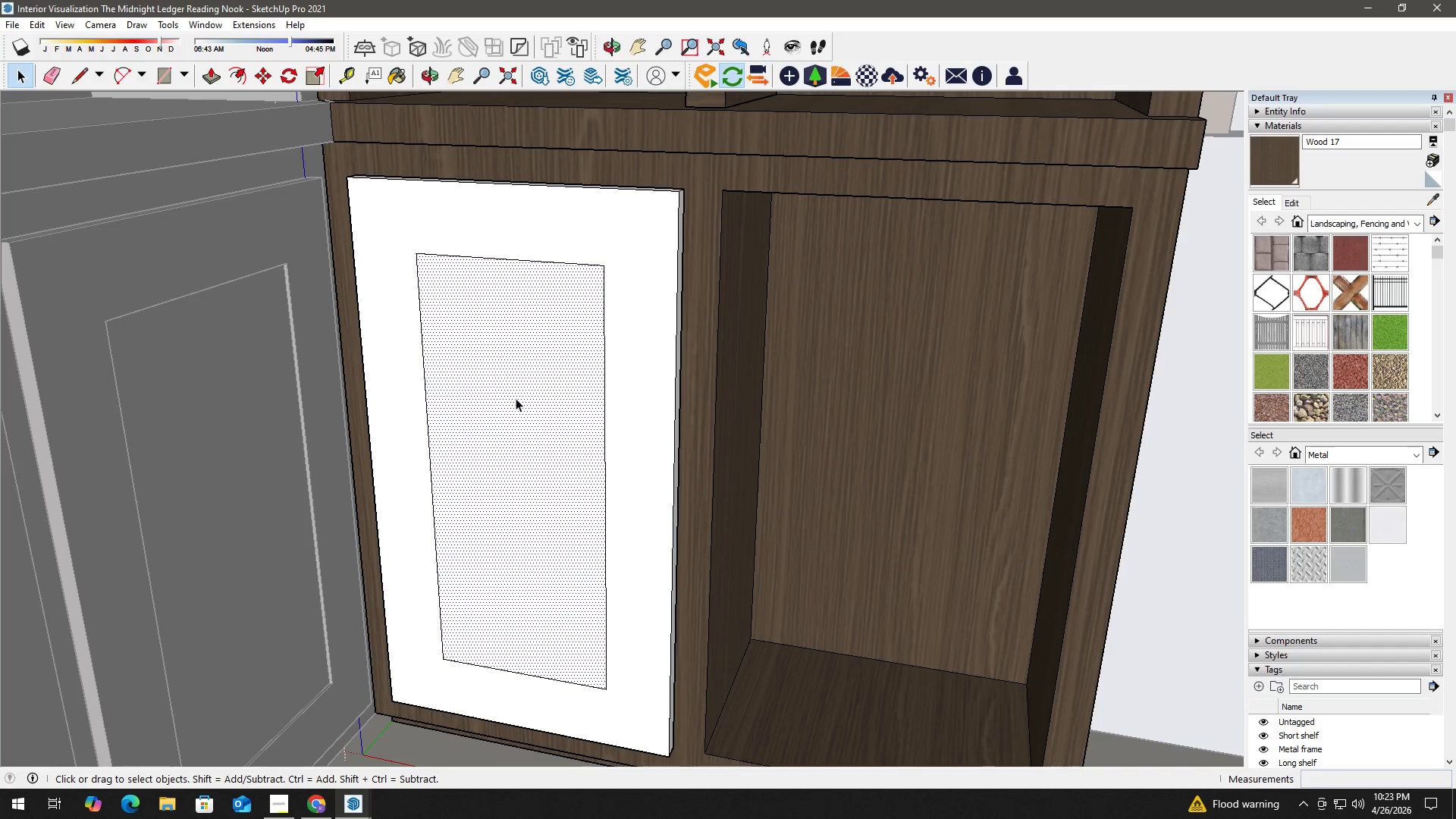 
key(P)
 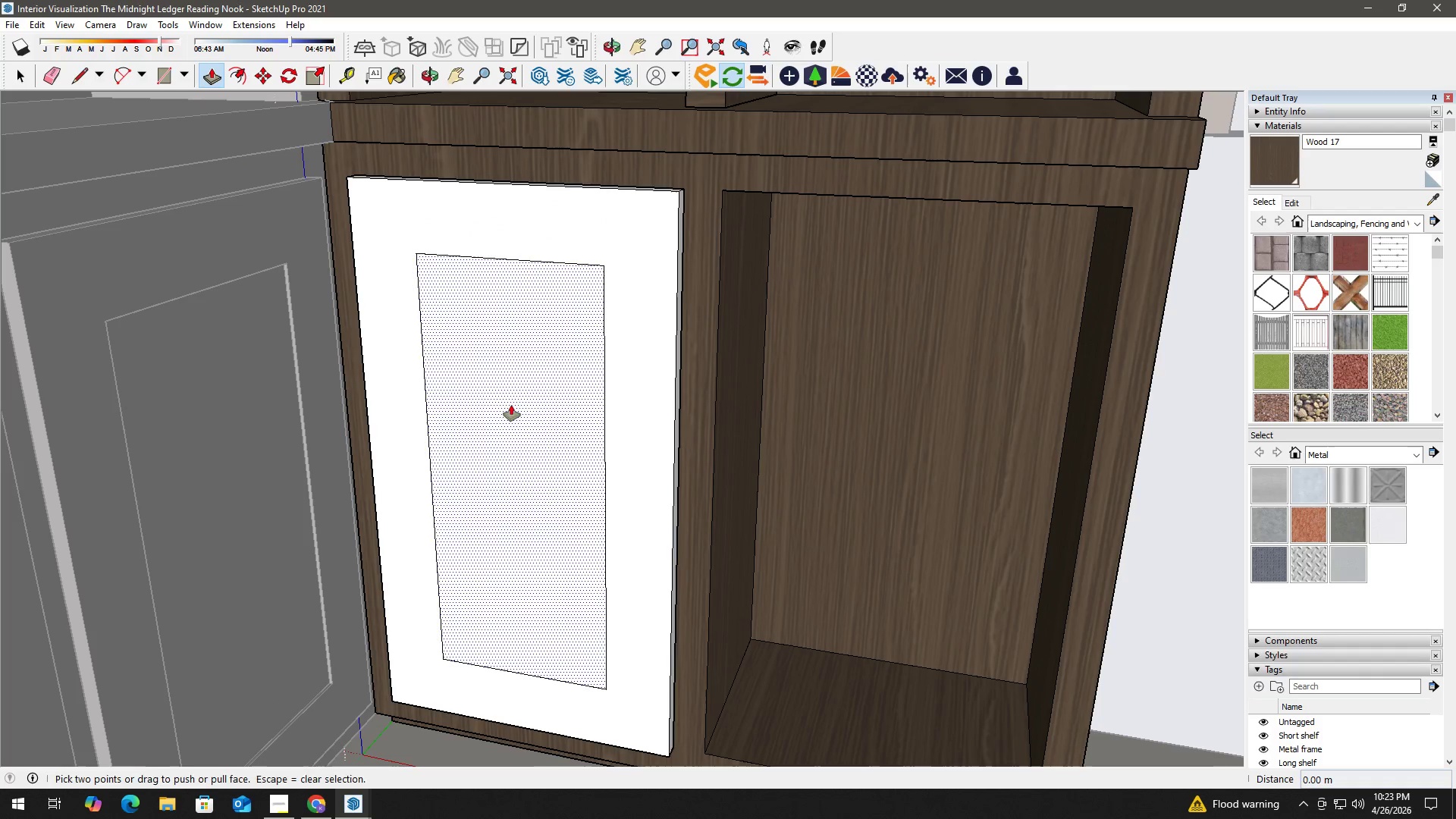 
left_click([511, 405])
 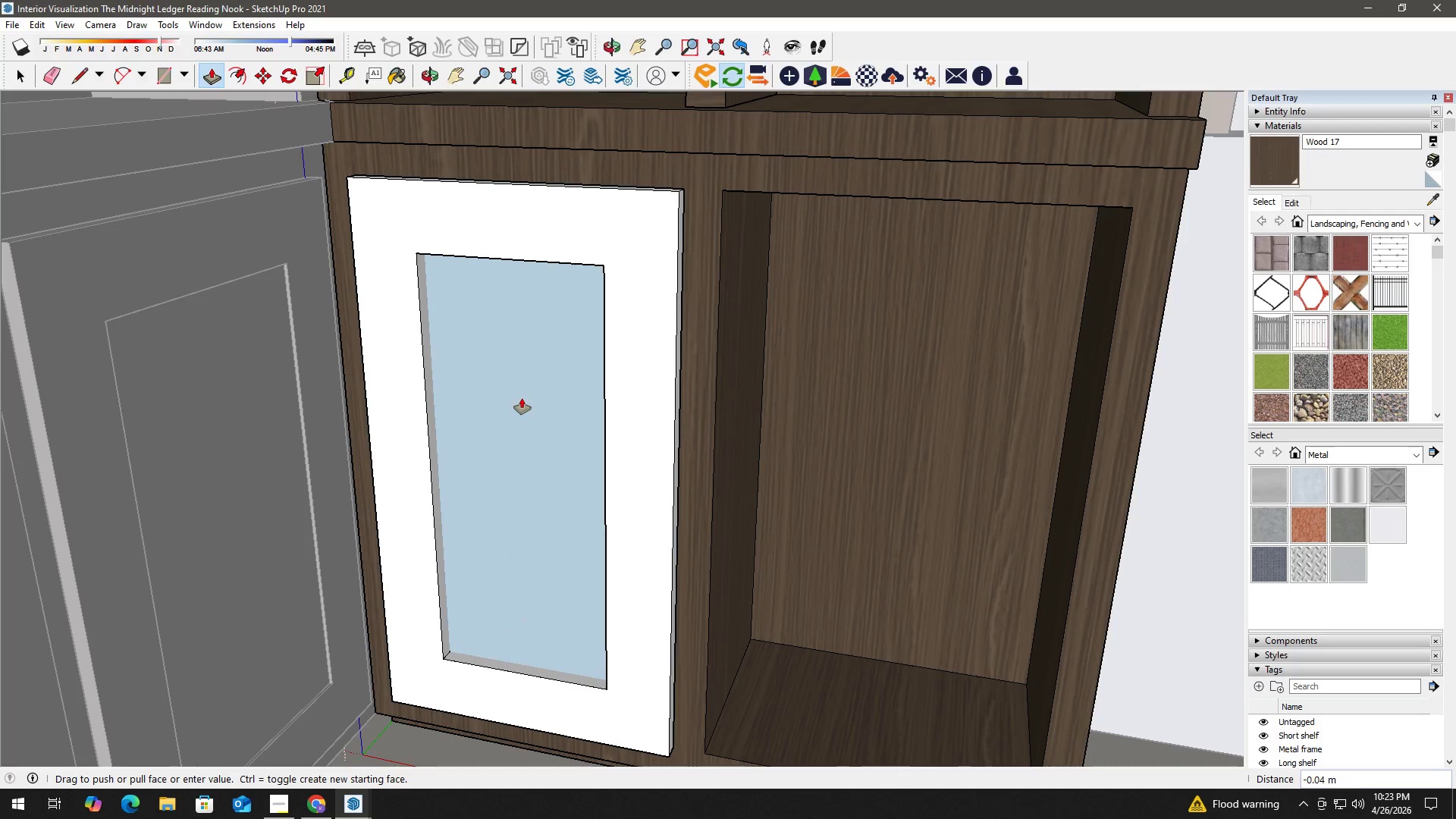 
key(Numpad0)
 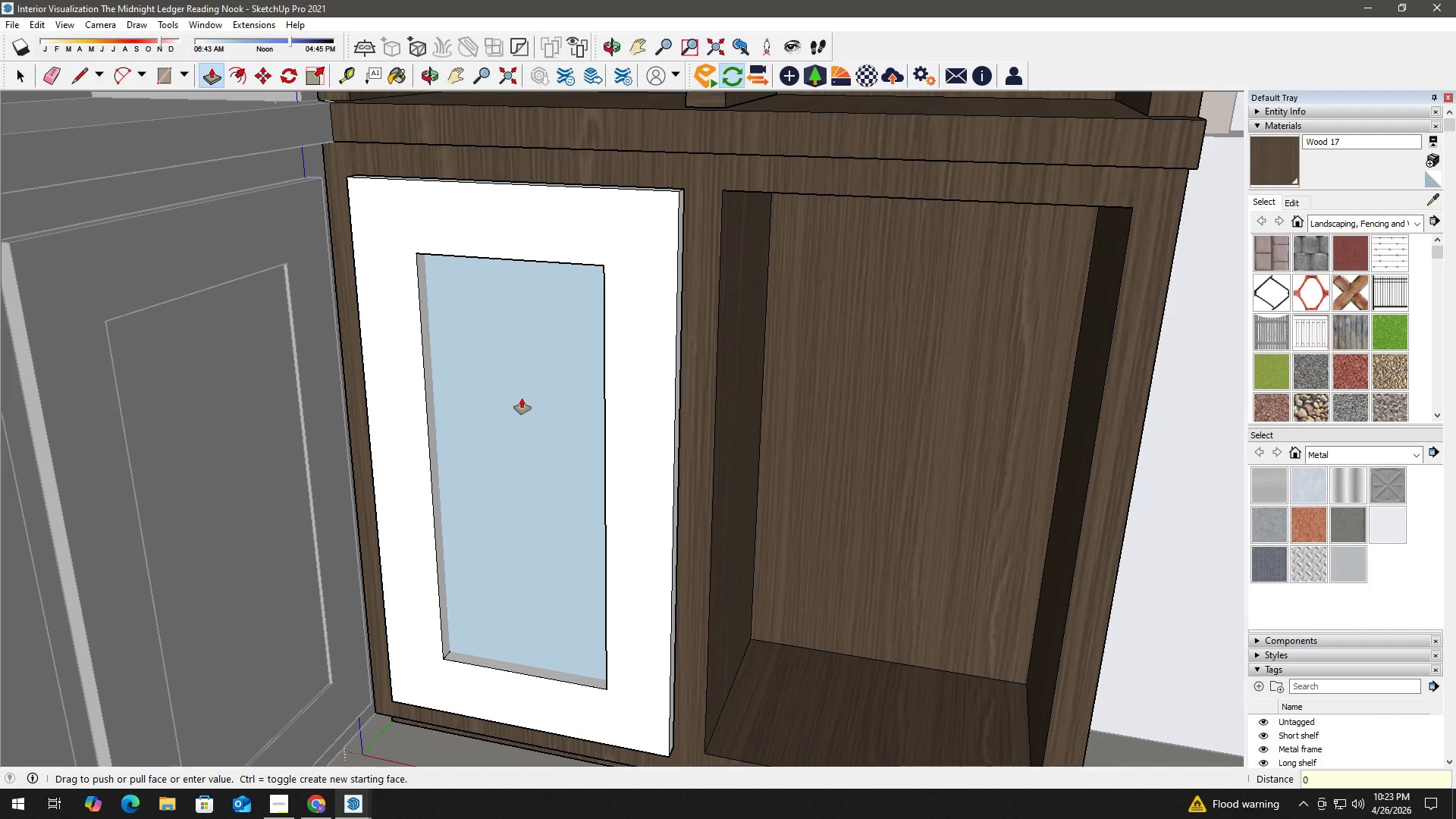 
key(NumpadDecimal)
 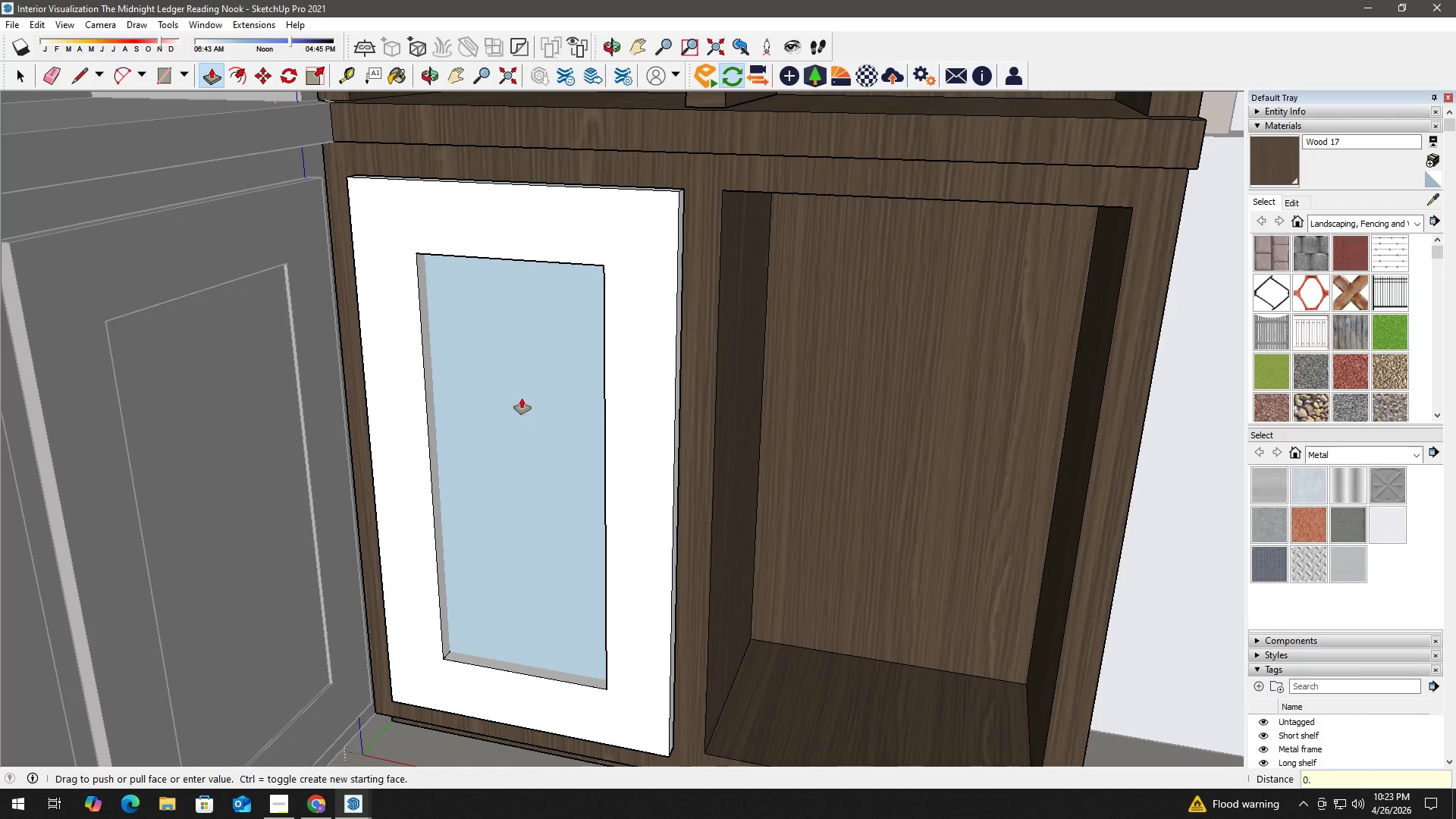 
key(Numpad0)
 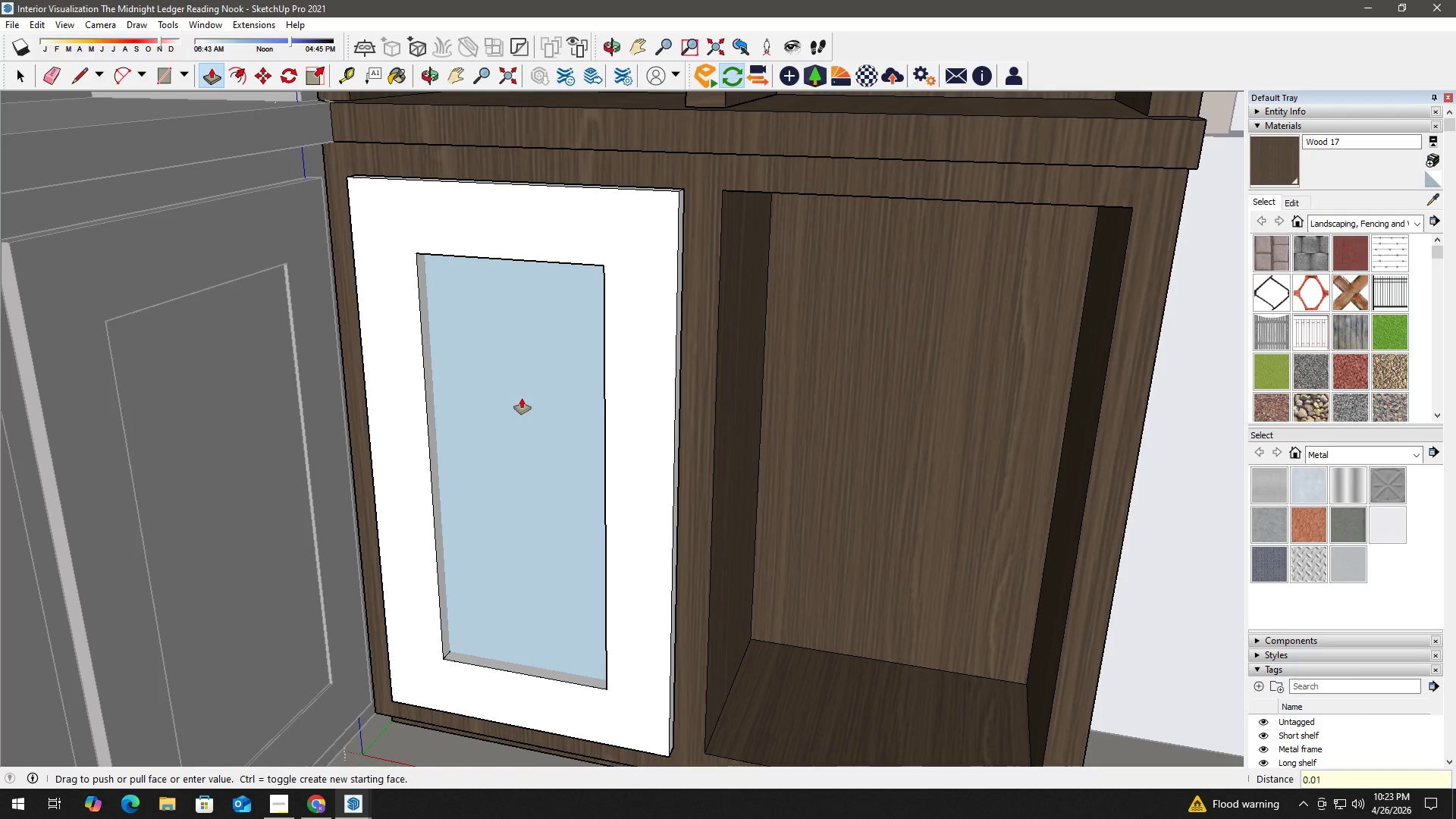 
key(Numpad1)
 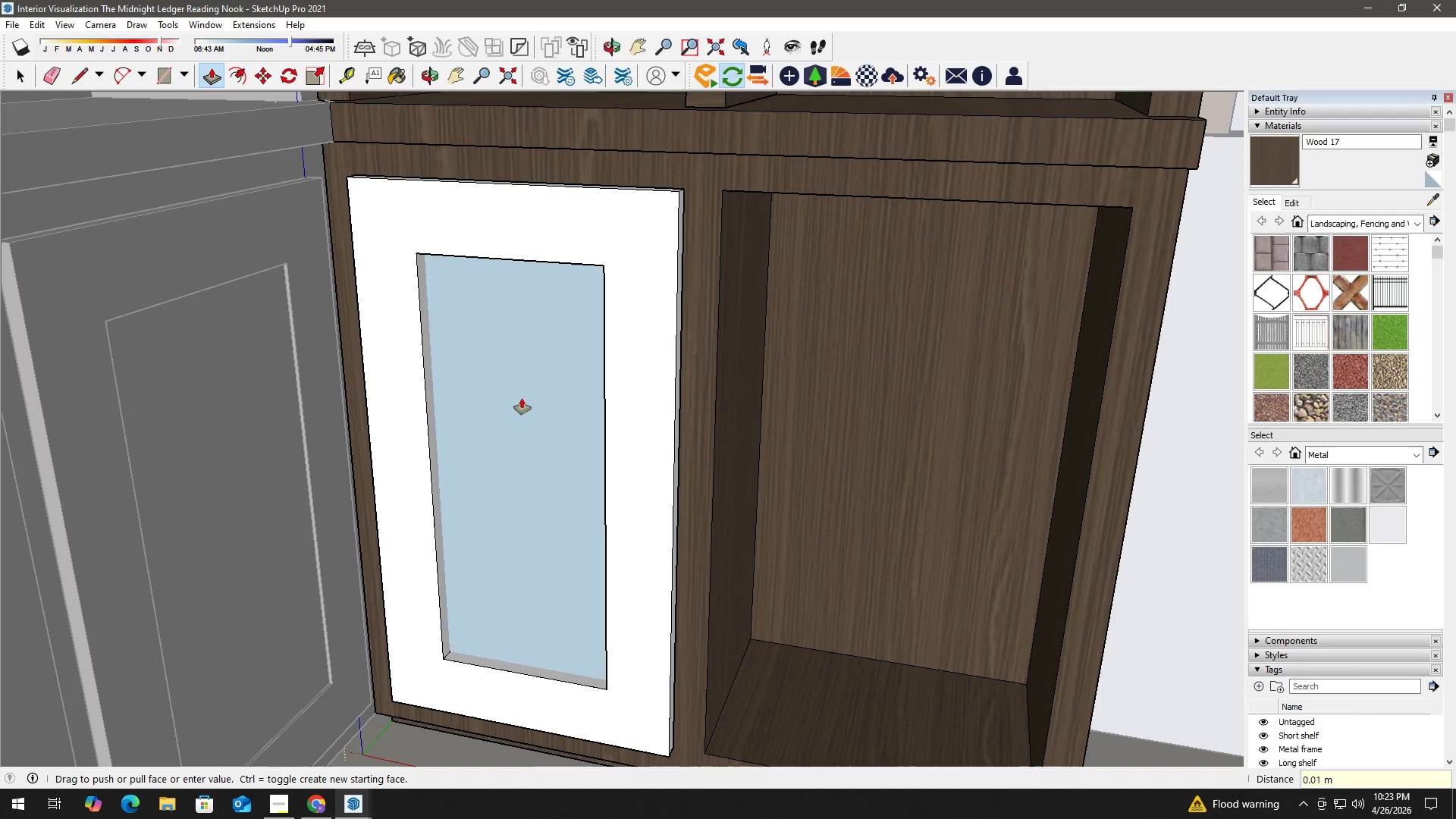 
key(NumpadEnter)
 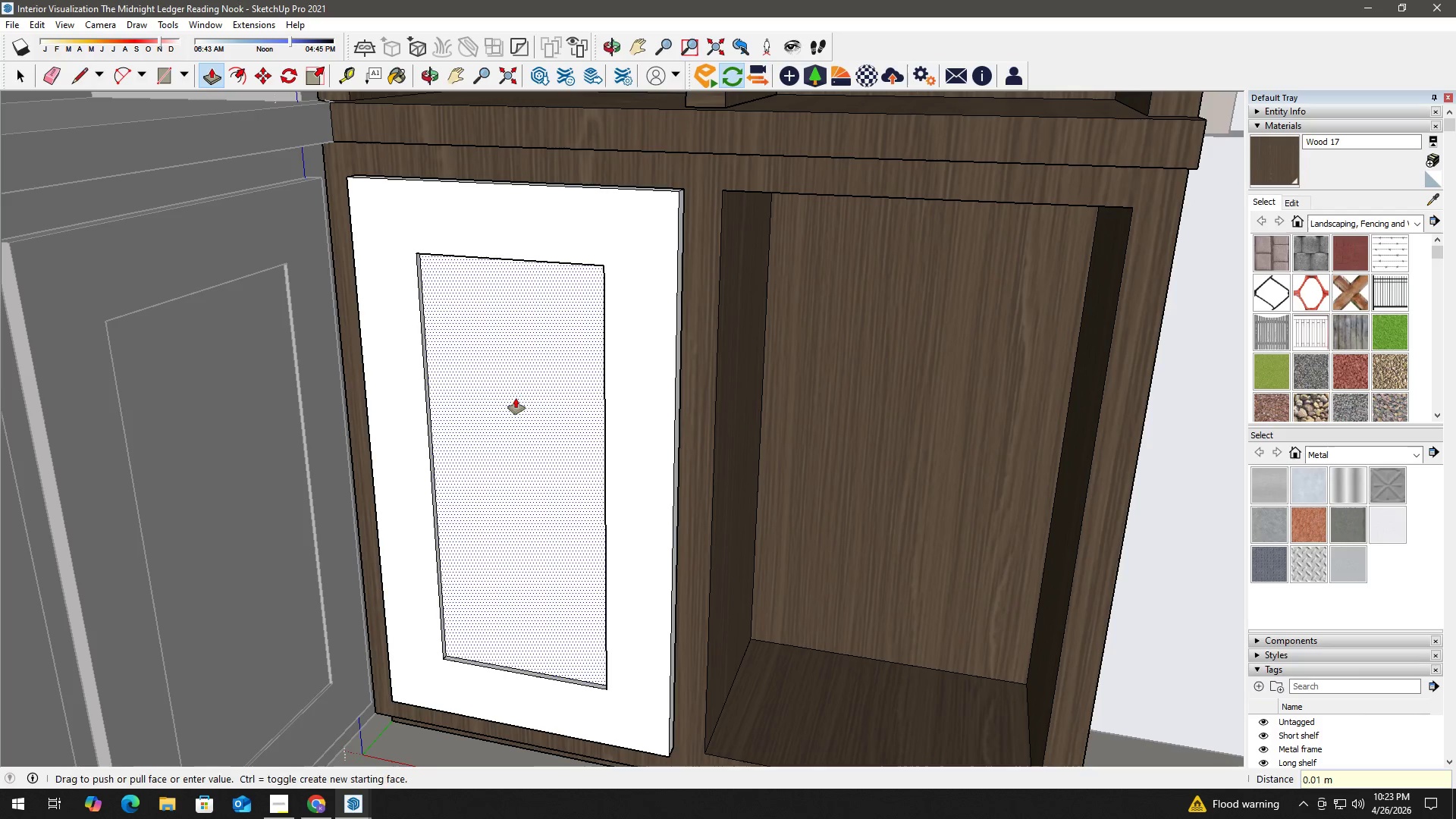 
key(Space)
 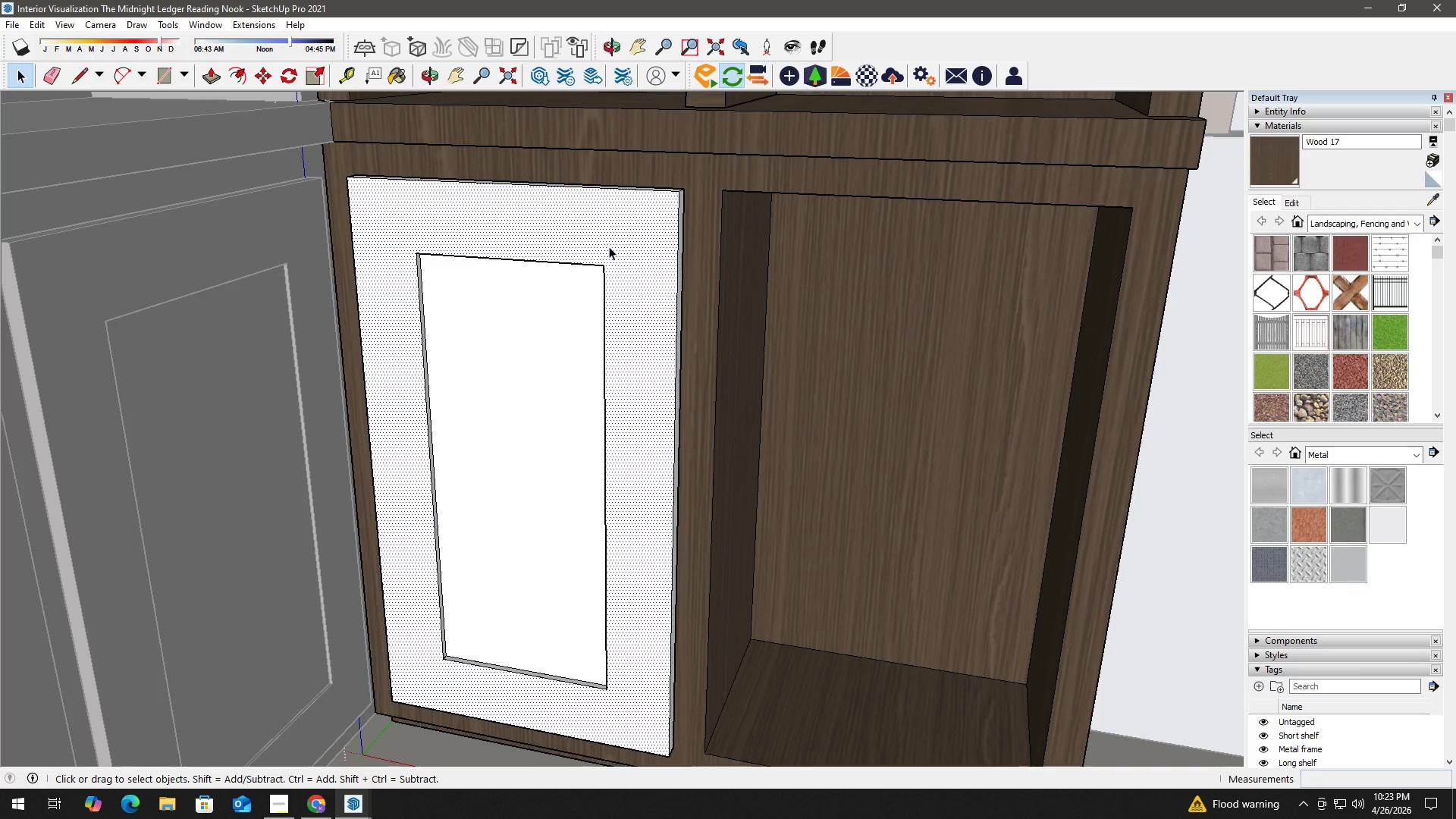 
double_click([609, 246])
 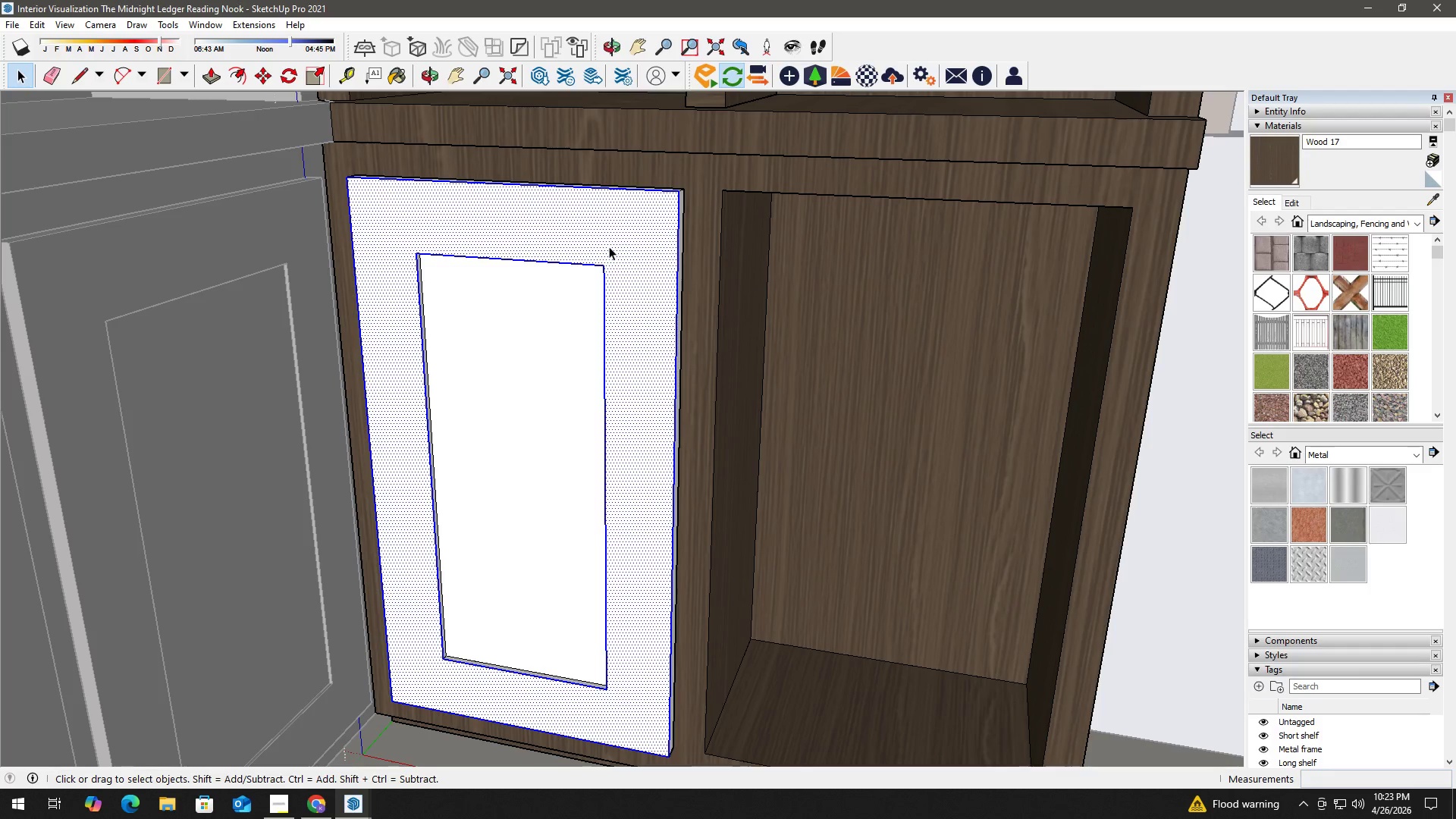 
triple_click([609, 246])
 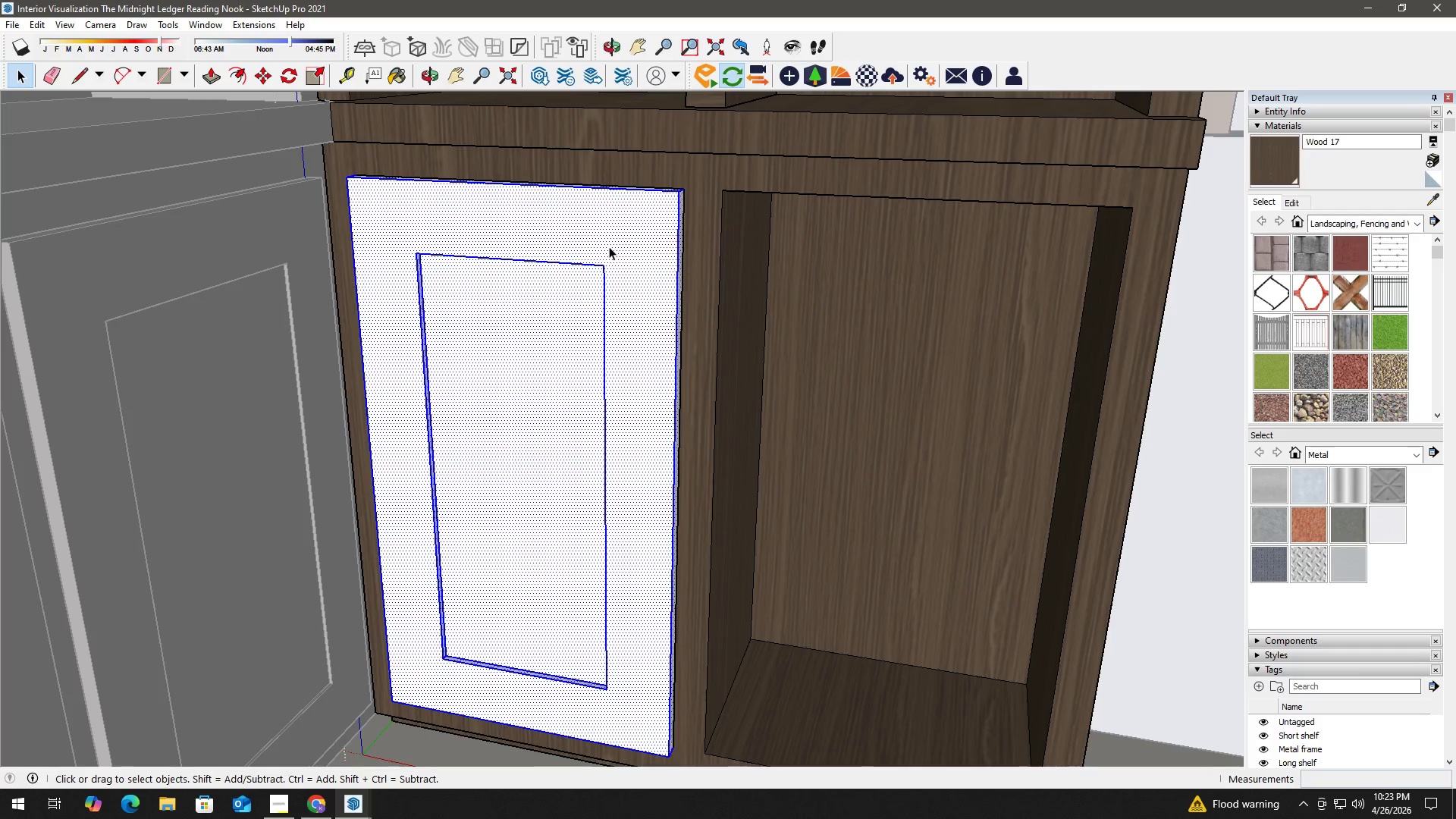 
triple_click([609, 246])
 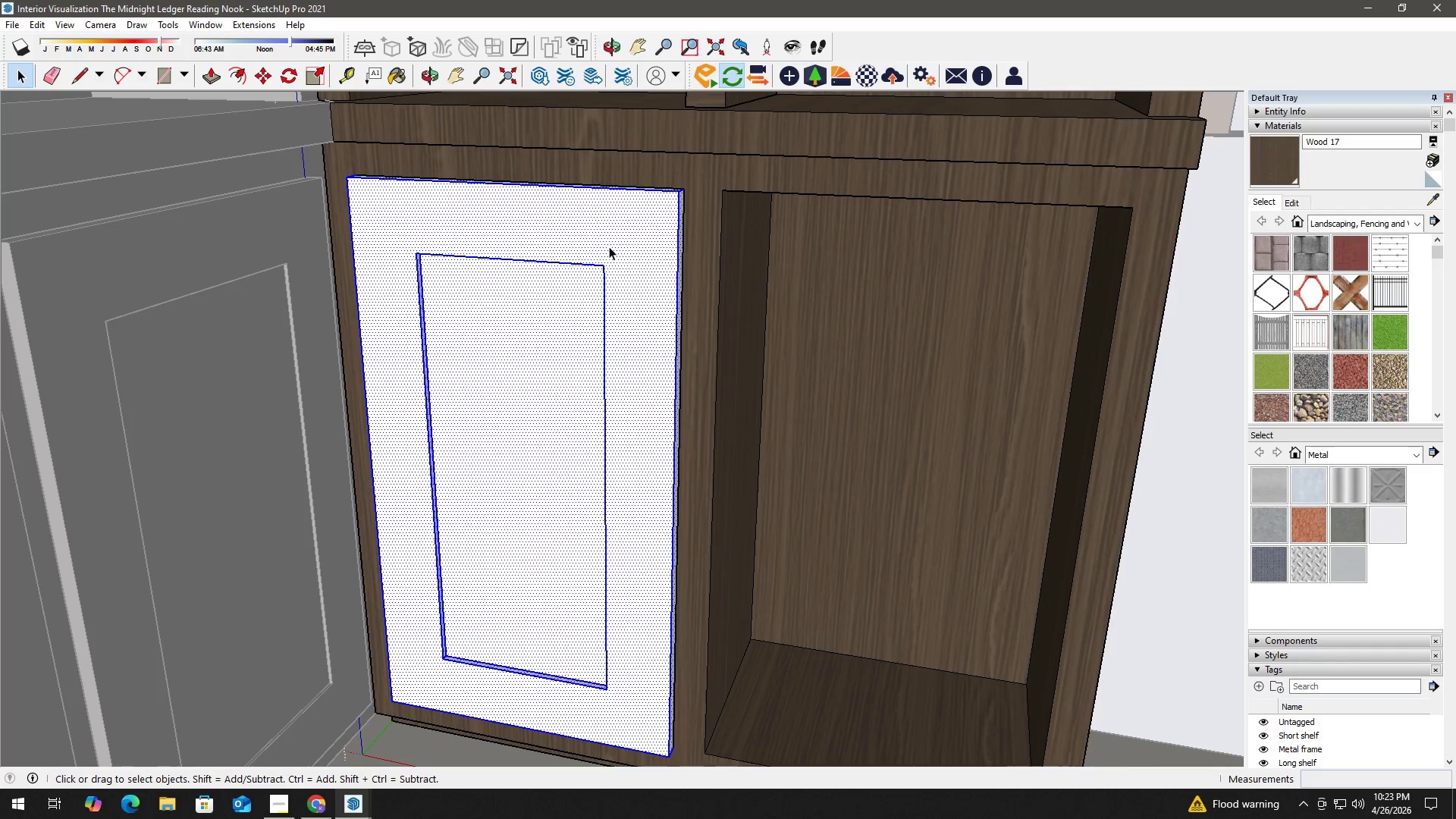 
triple_click([609, 246])
 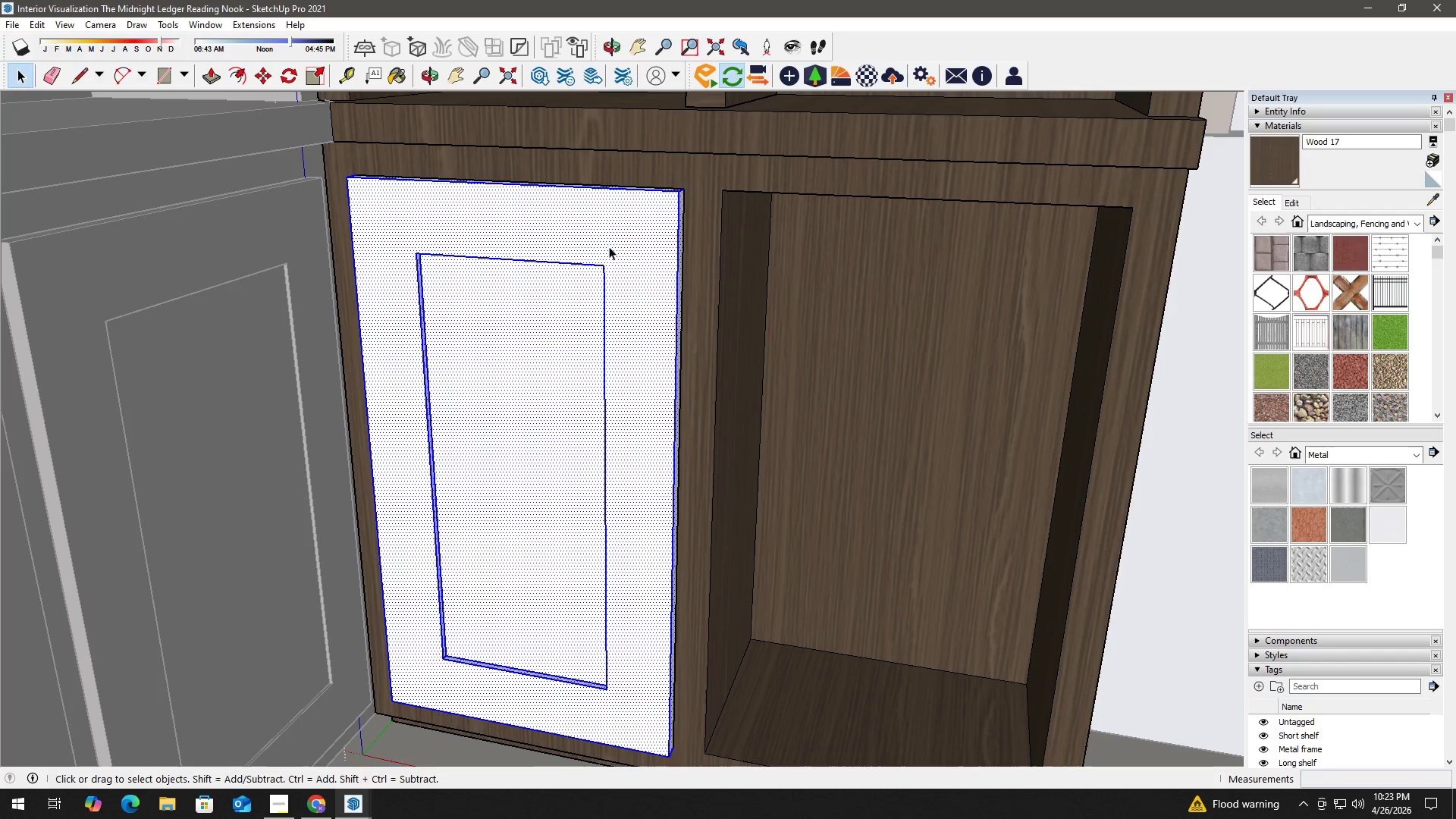 
key(B)
 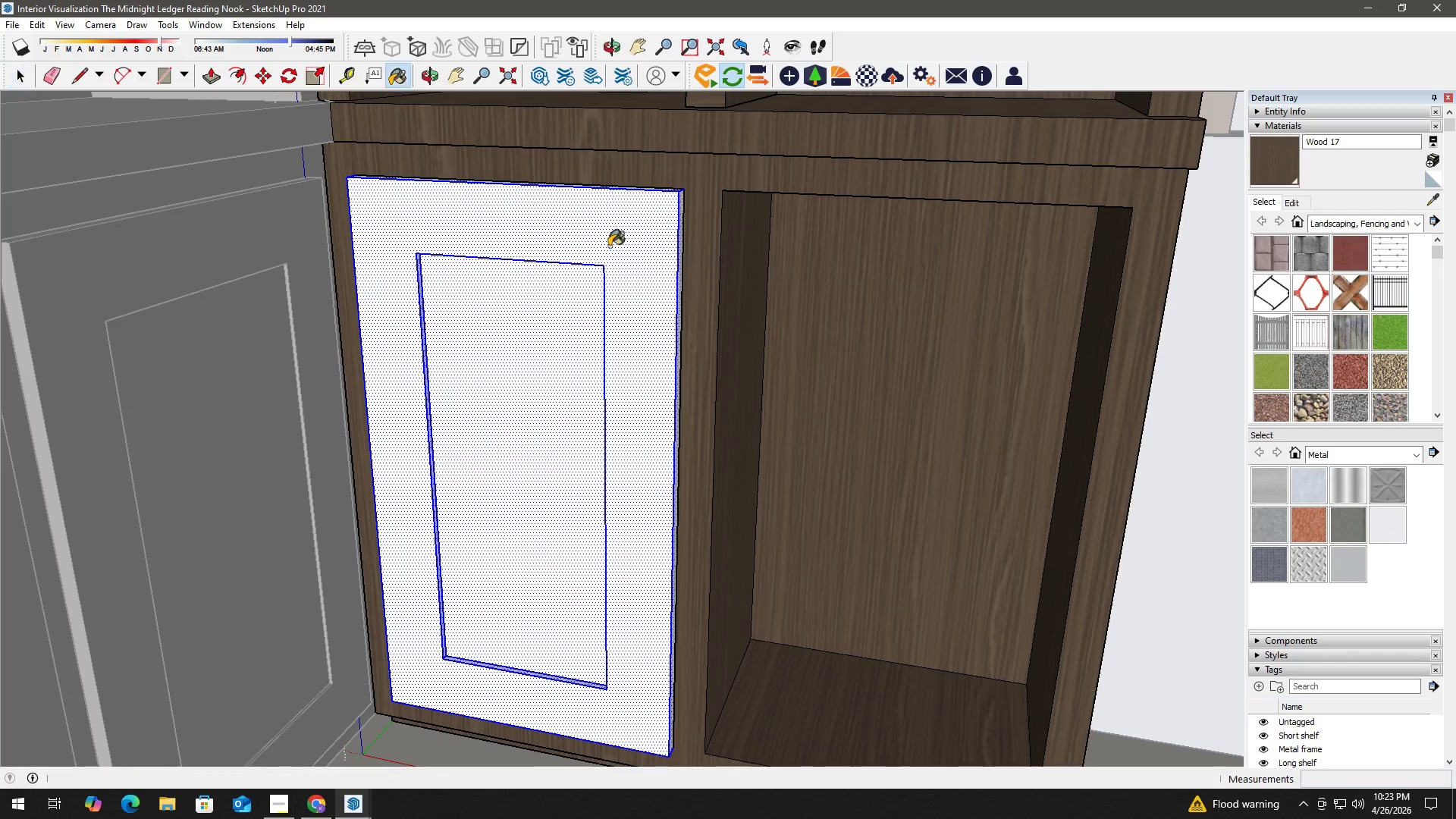 
triple_click([609, 246])
 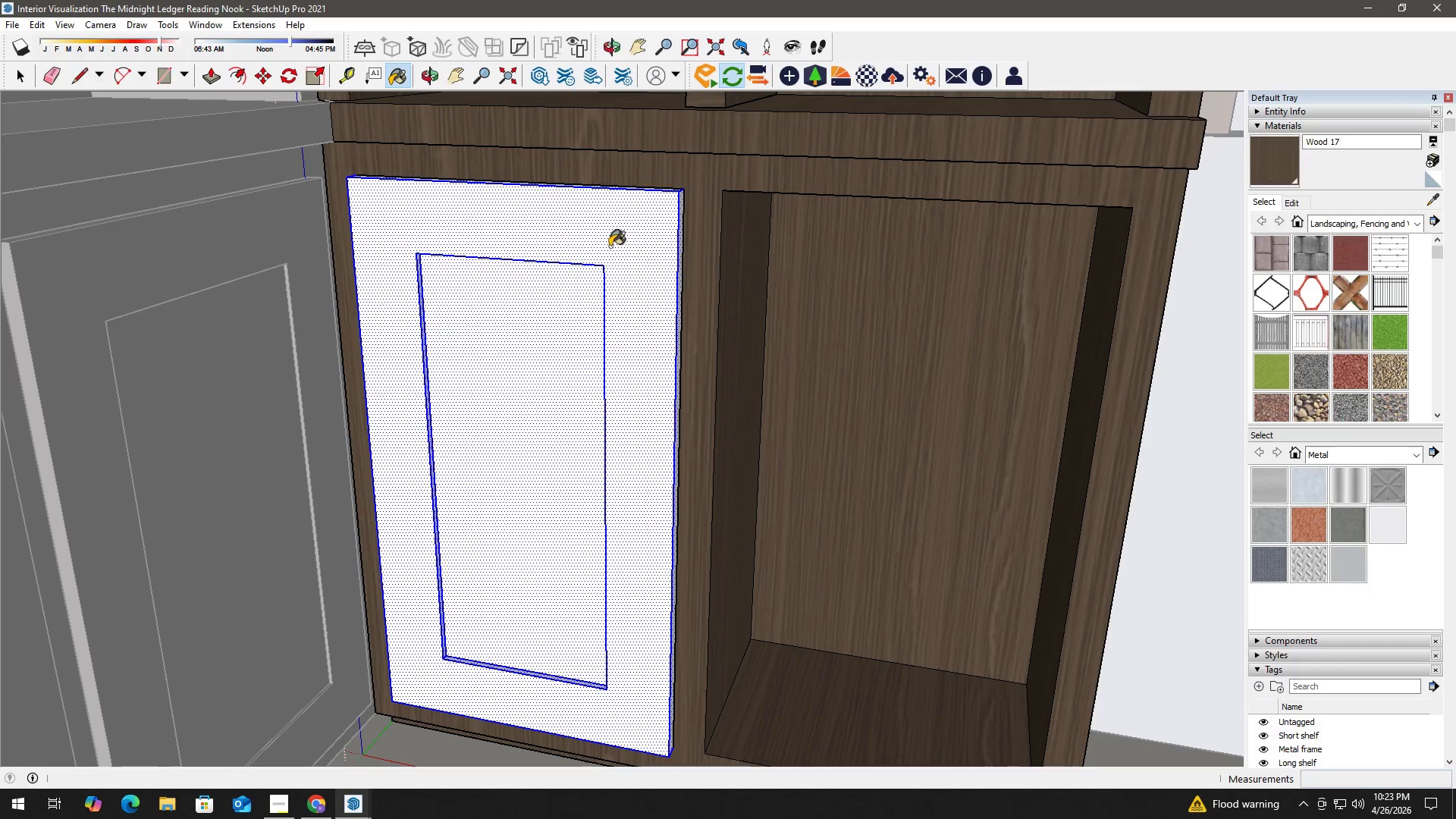 
triple_click([609, 246])
 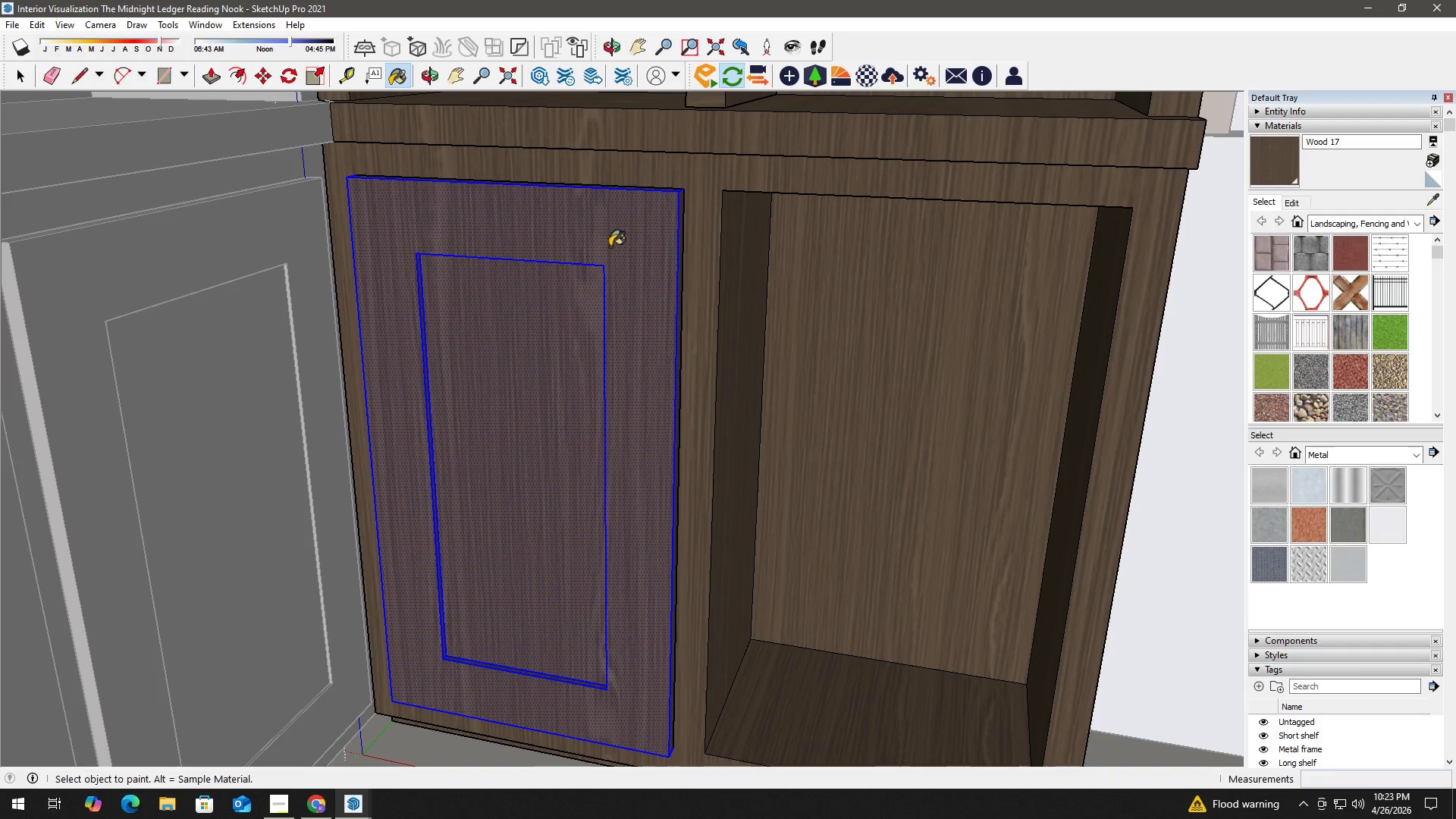 
key(Space)
 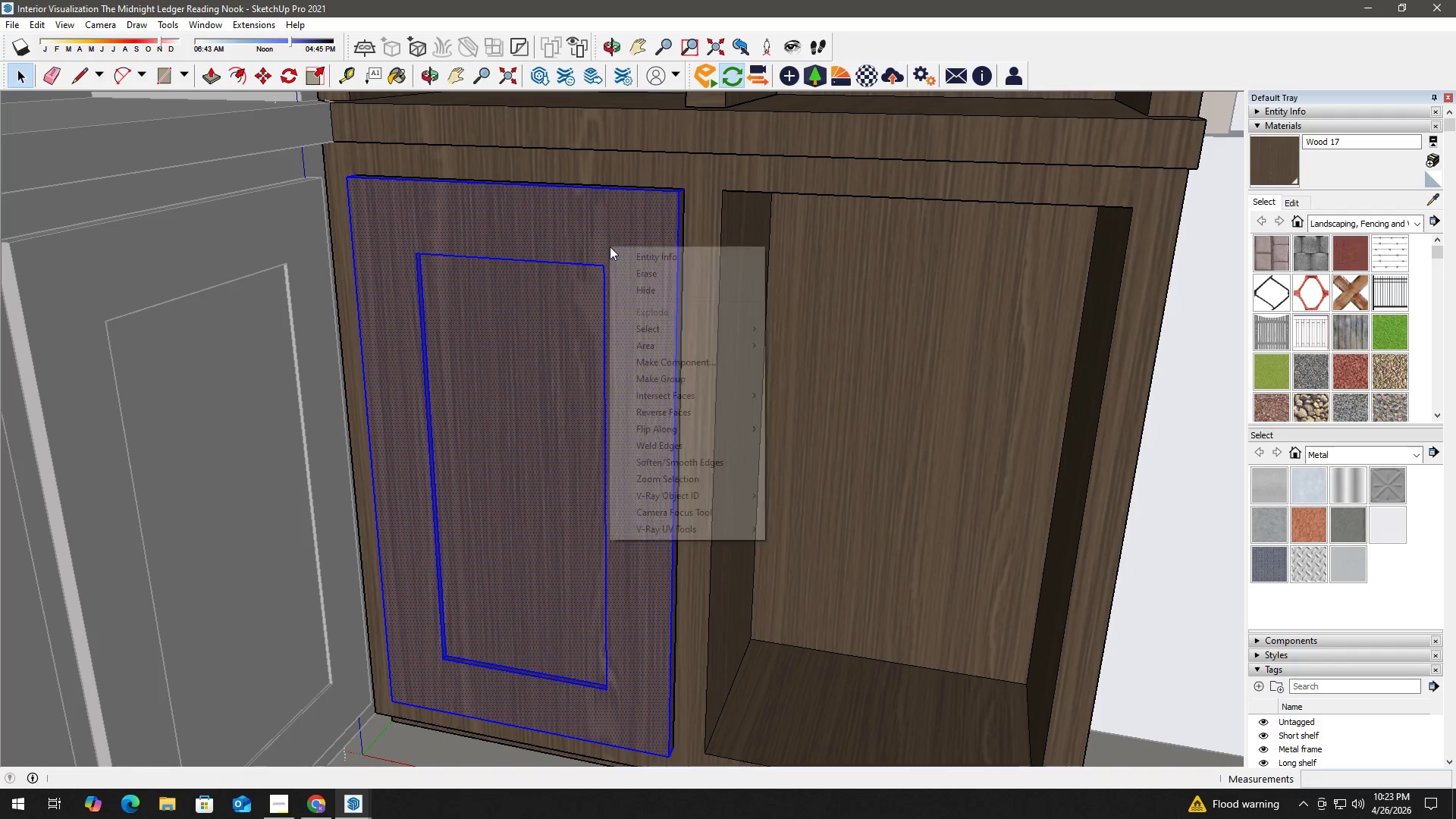 
right_click([610, 246])
 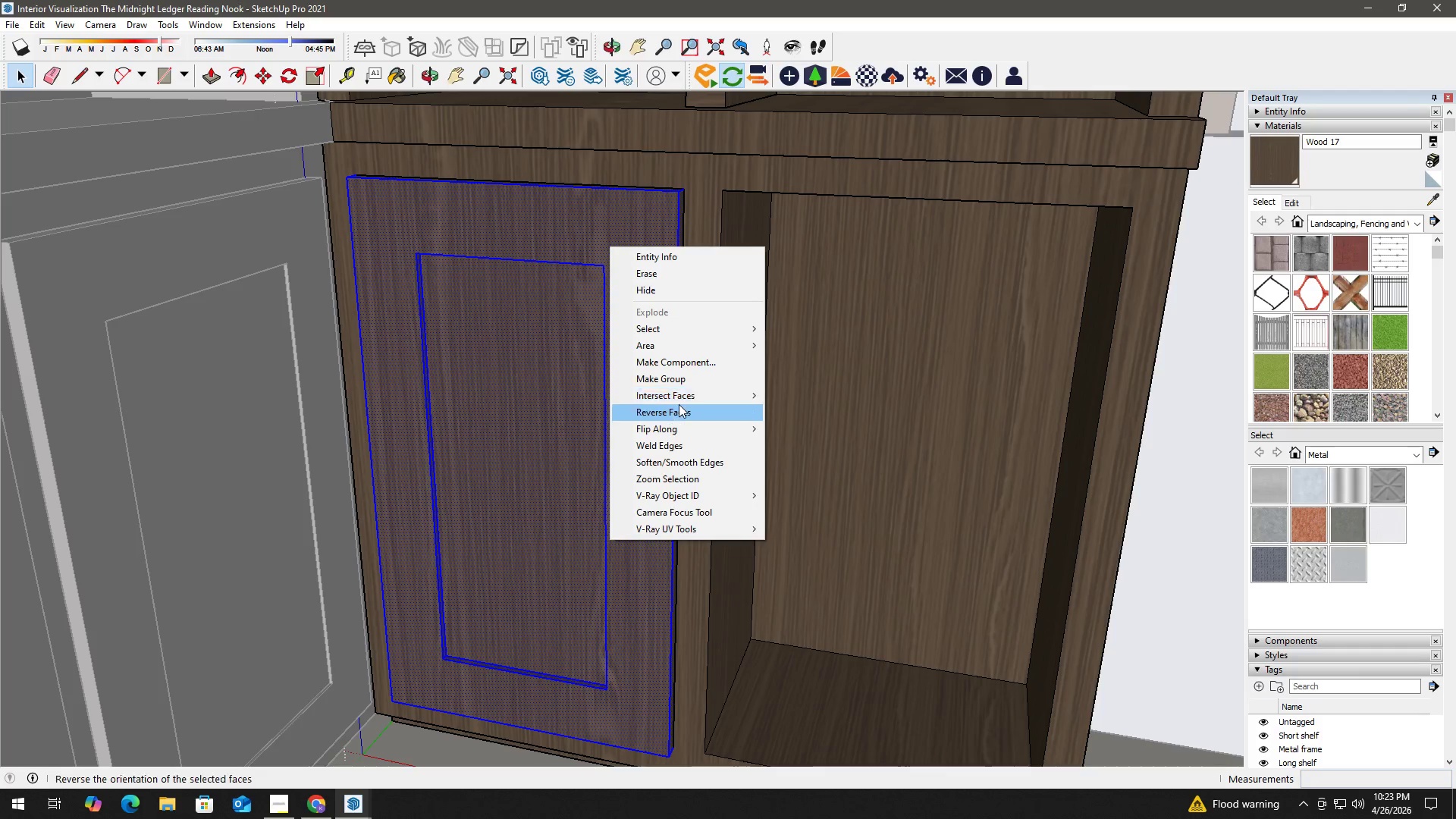 
left_click([692, 380])
 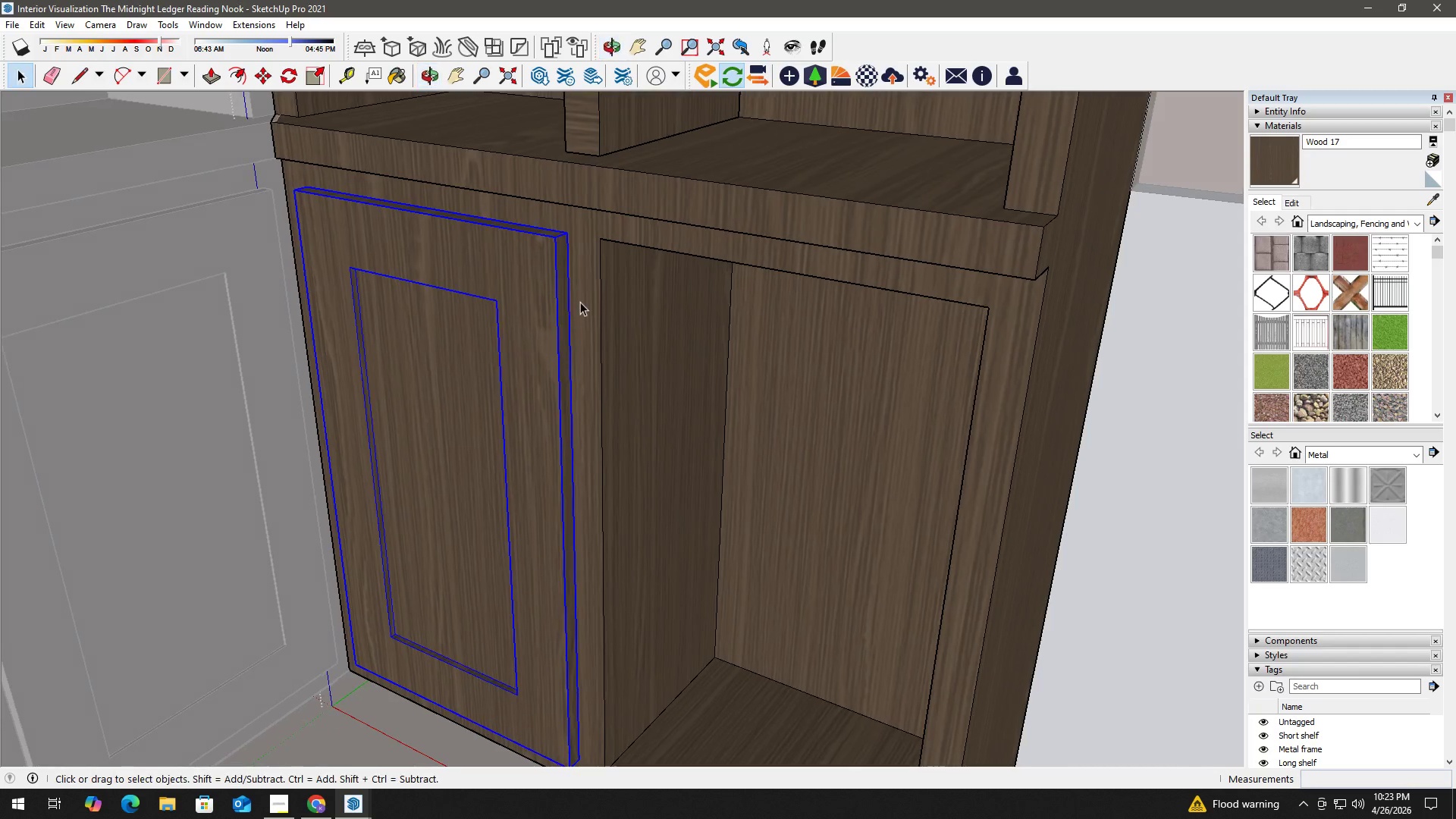 
key(M)
 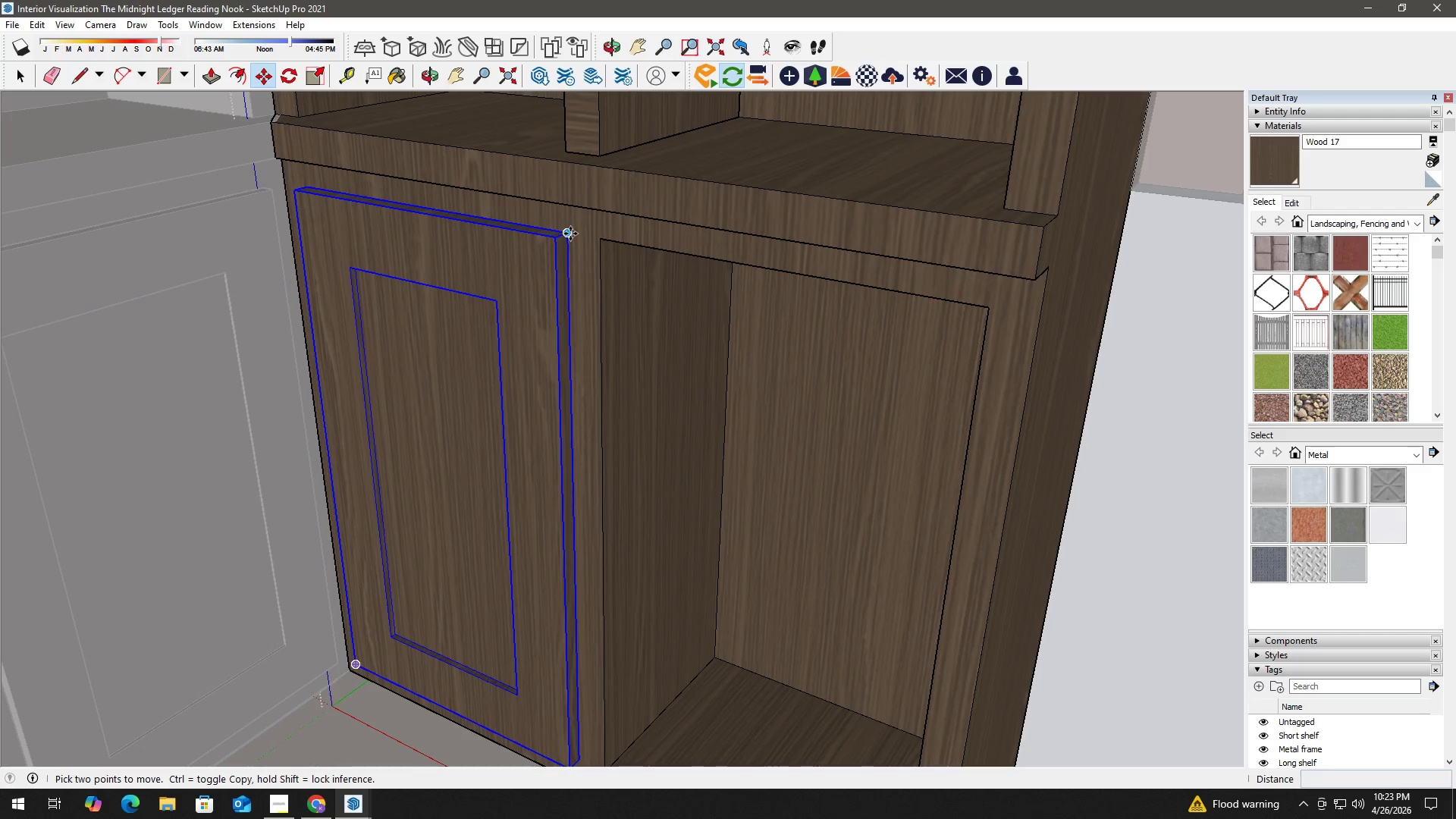 
left_click([570, 234])
 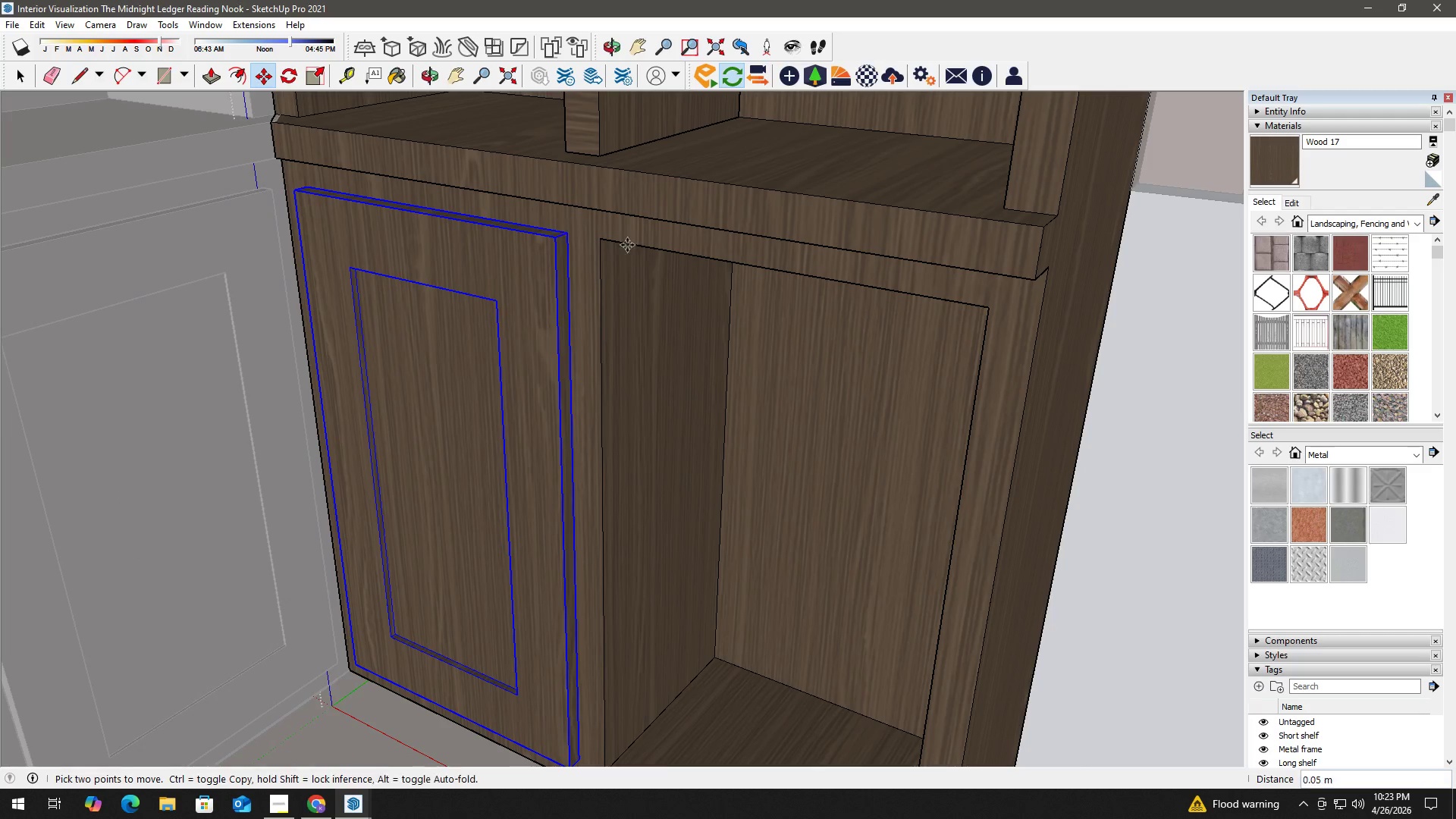 
key(Control+ControlLeft)
 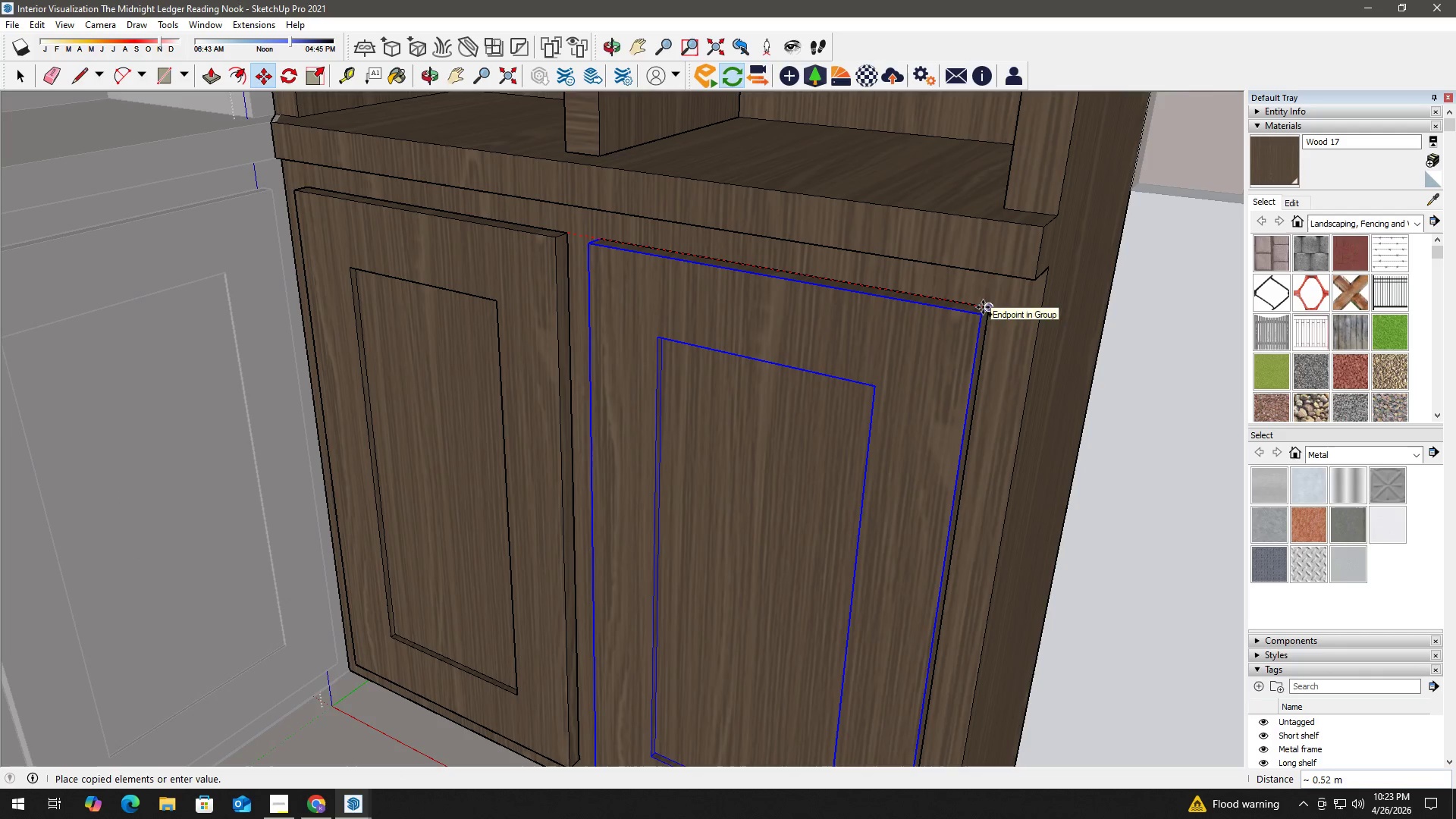 
left_click([986, 307])
 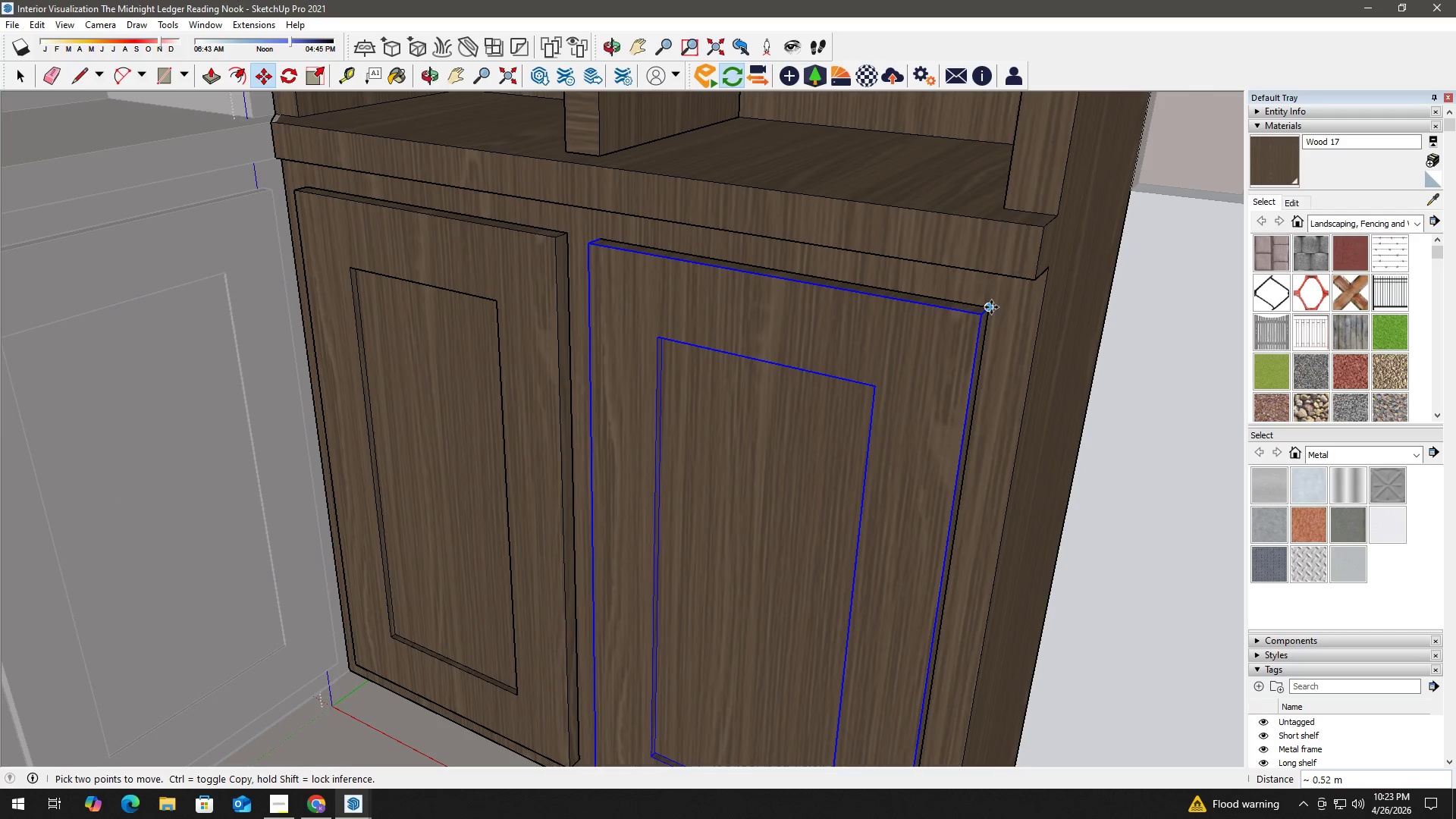 
left_click([991, 307])
 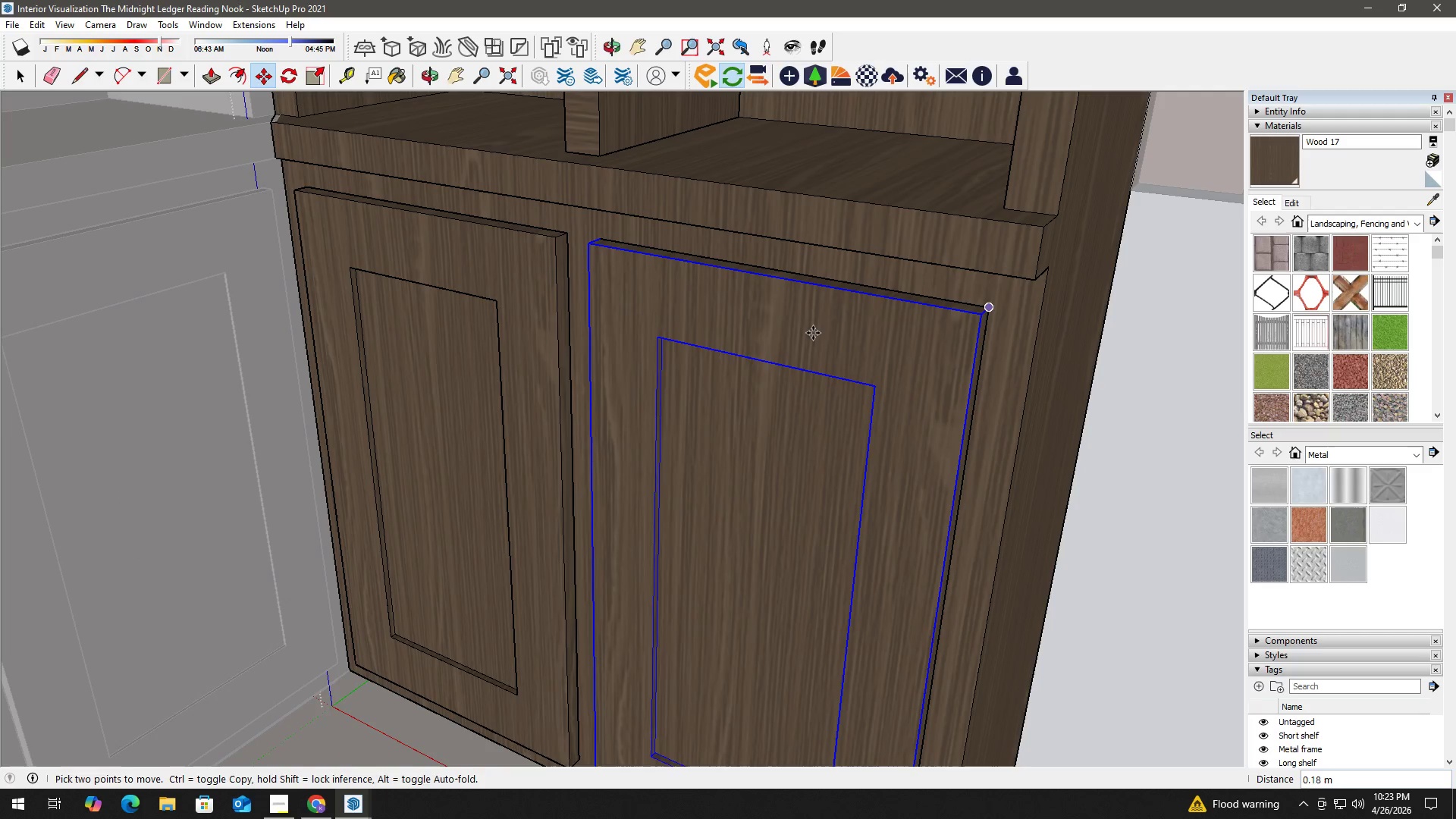 
key(Control+ControlLeft)
 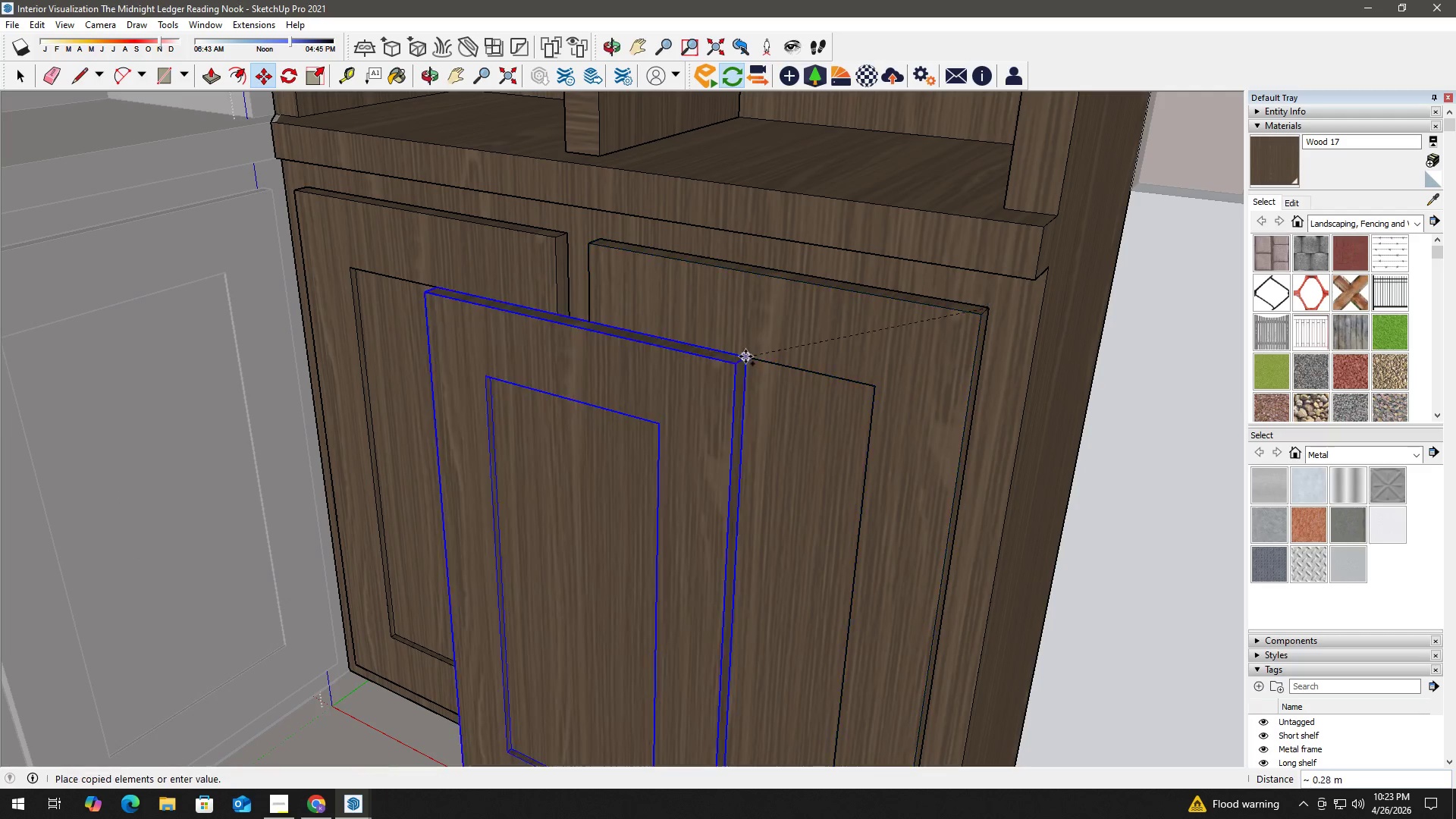 
hold_key(key=ShiftLeft, duration=0.55)
 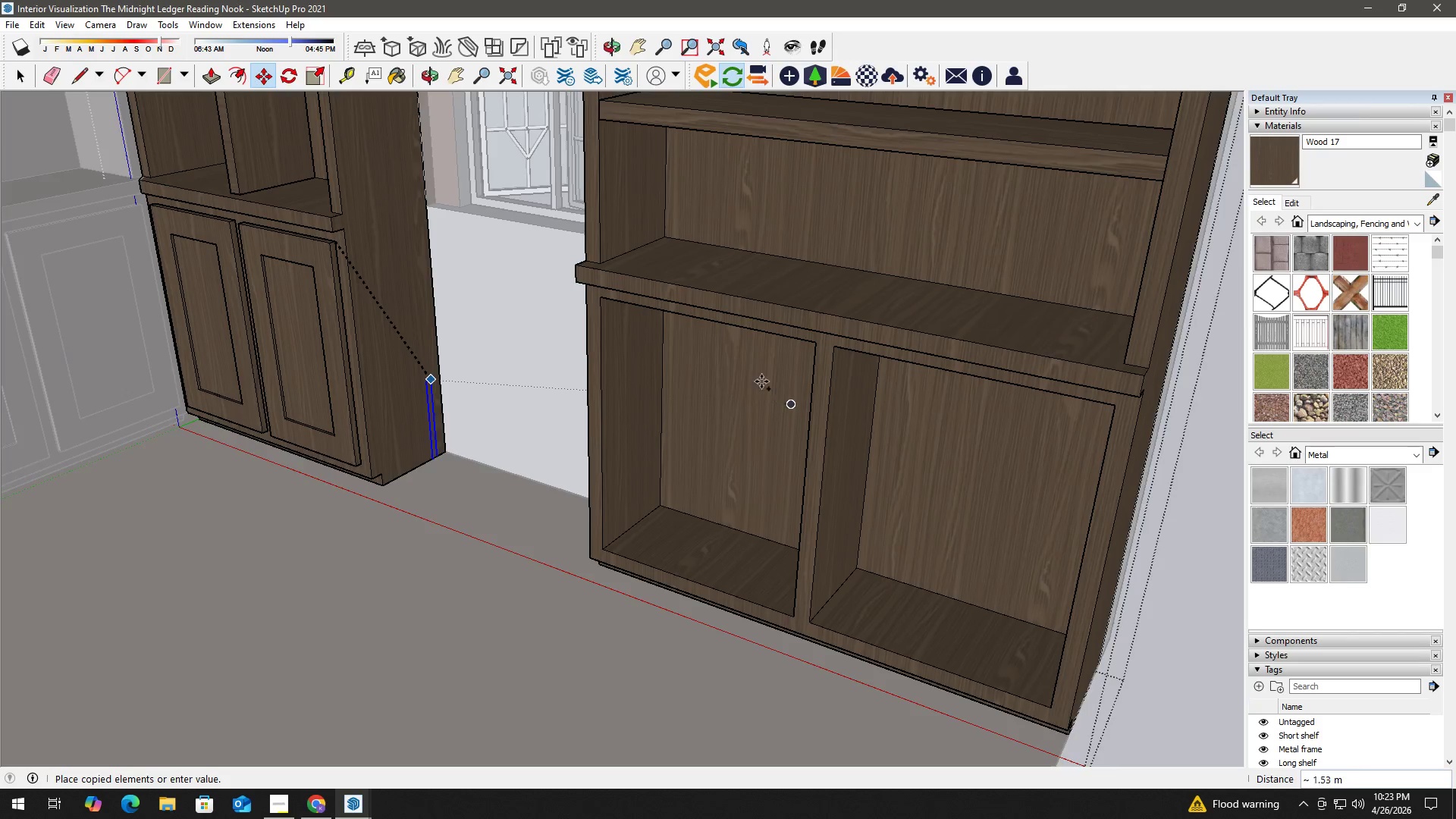 
scroll: coordinate [829, 437], scroll_direction: down, amount: 12.0
 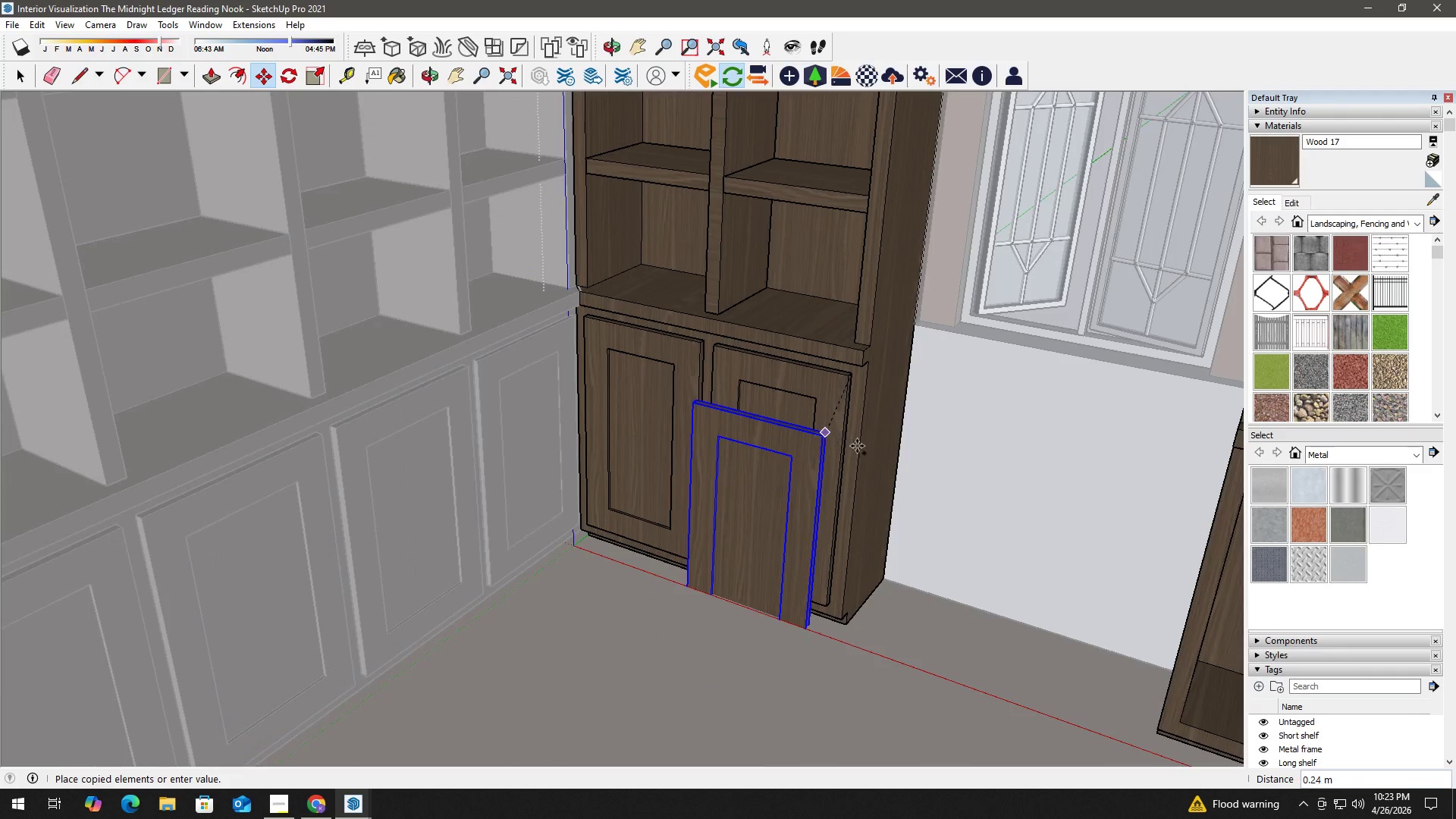 
scroll: coordinate [761, 367], scroll_direction: up, amount: 1.0
 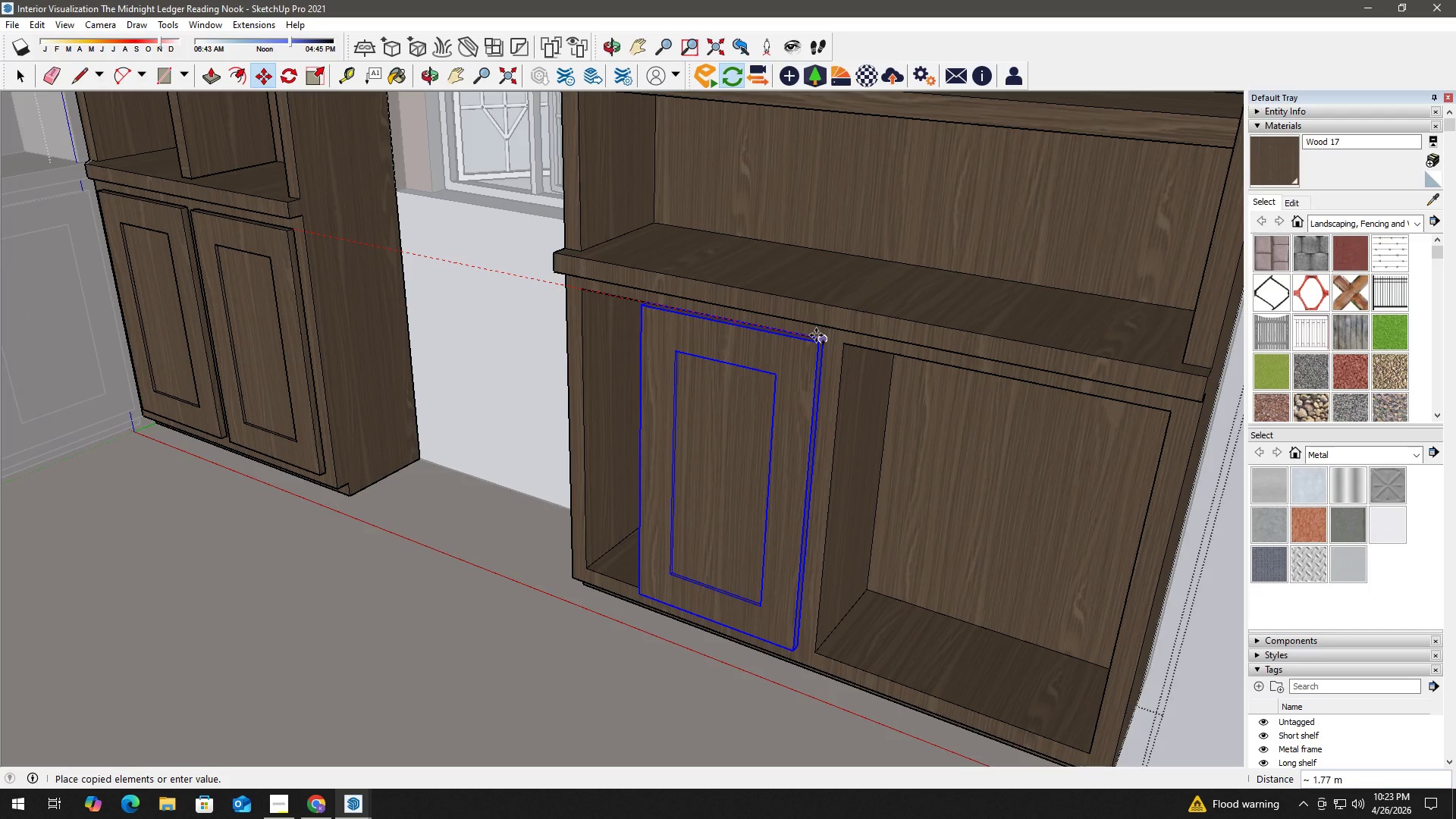 
key(Space)
 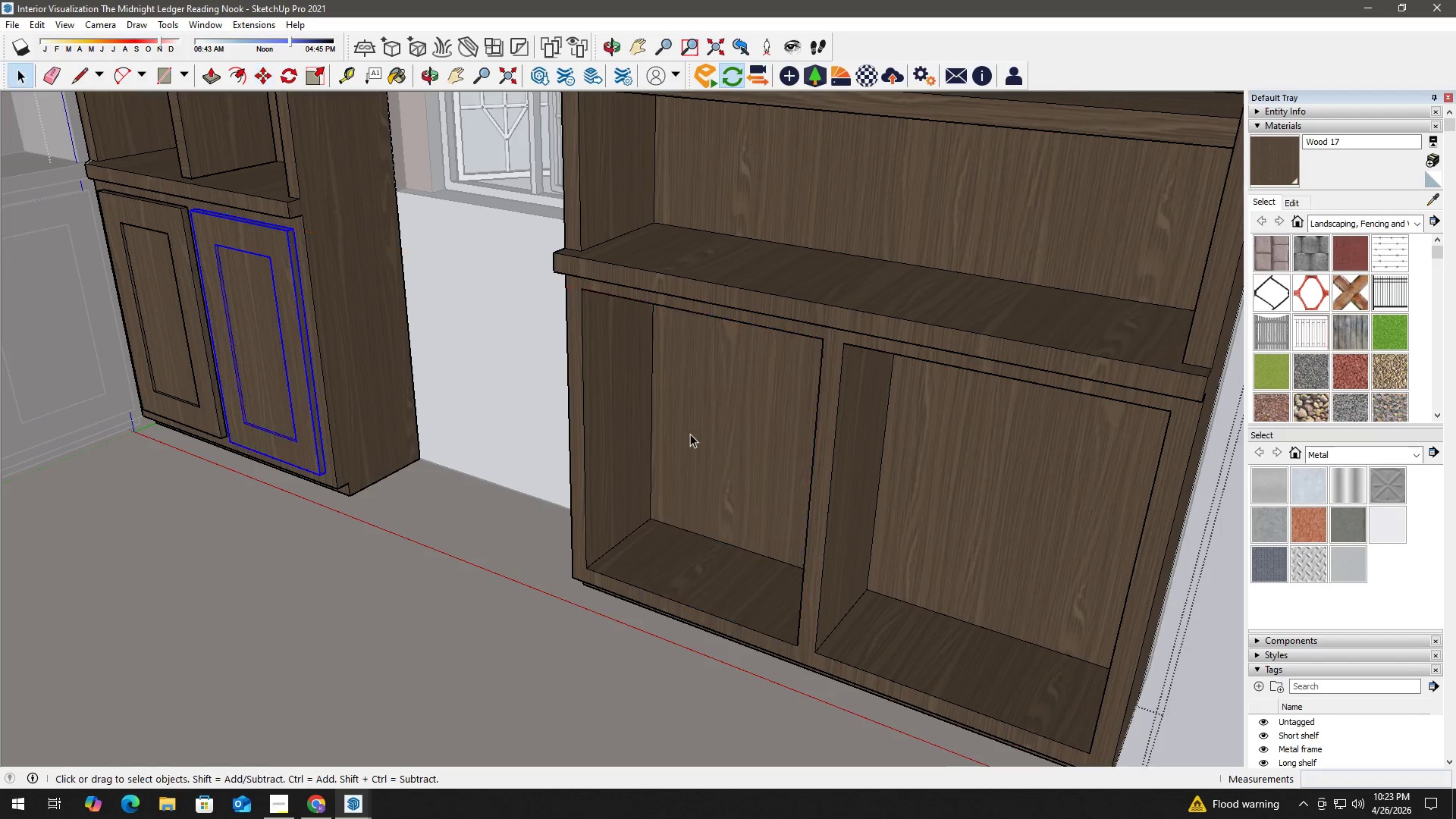 
scroll: coordinate [806, 434], scroll_direction: down, amount: 5.0
 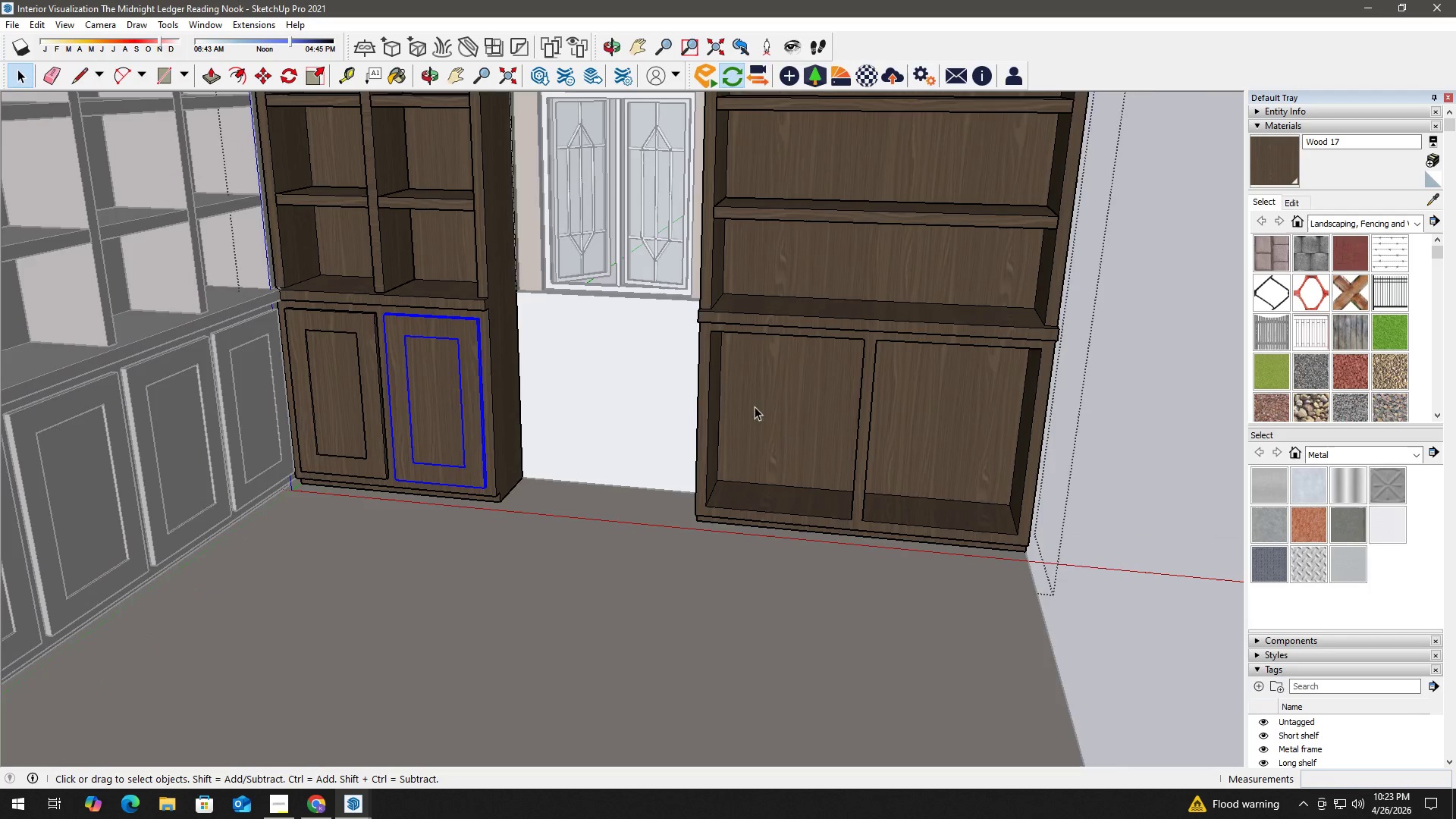 
scroll: coordinate [857, 347], scroll_direction: up, amount: 5.0
 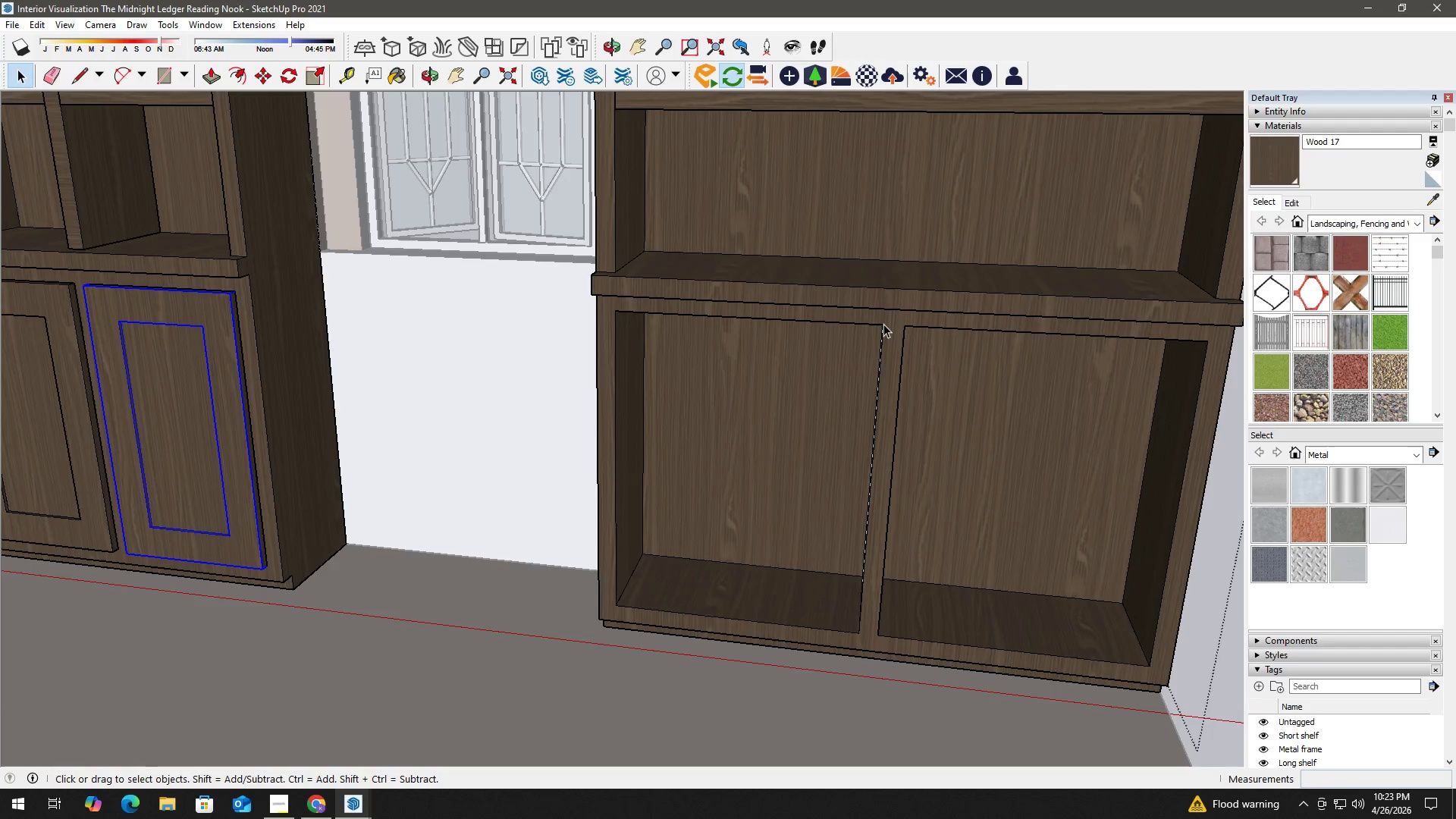 
key(R)
 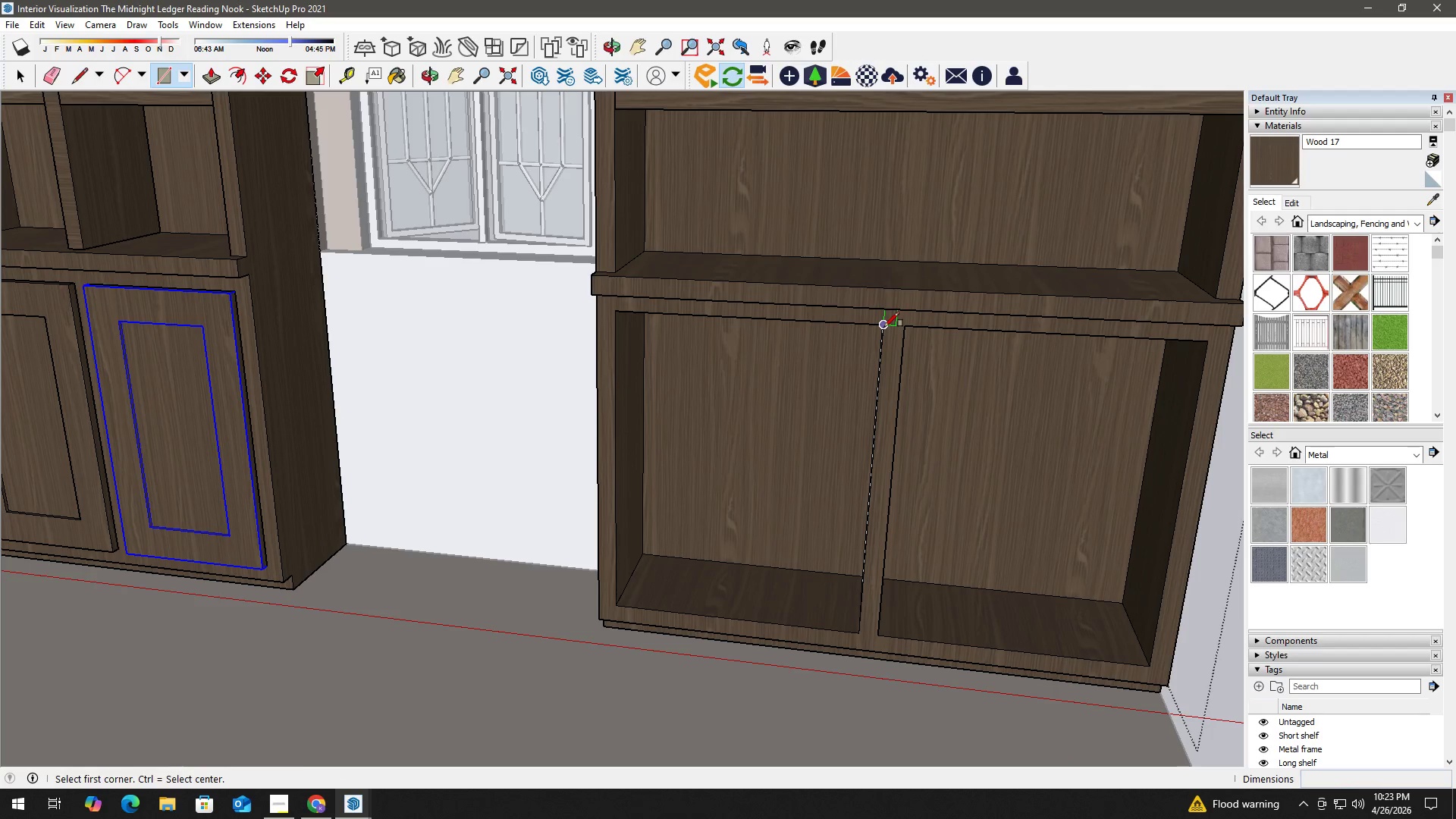 
left_click([884, 327])
 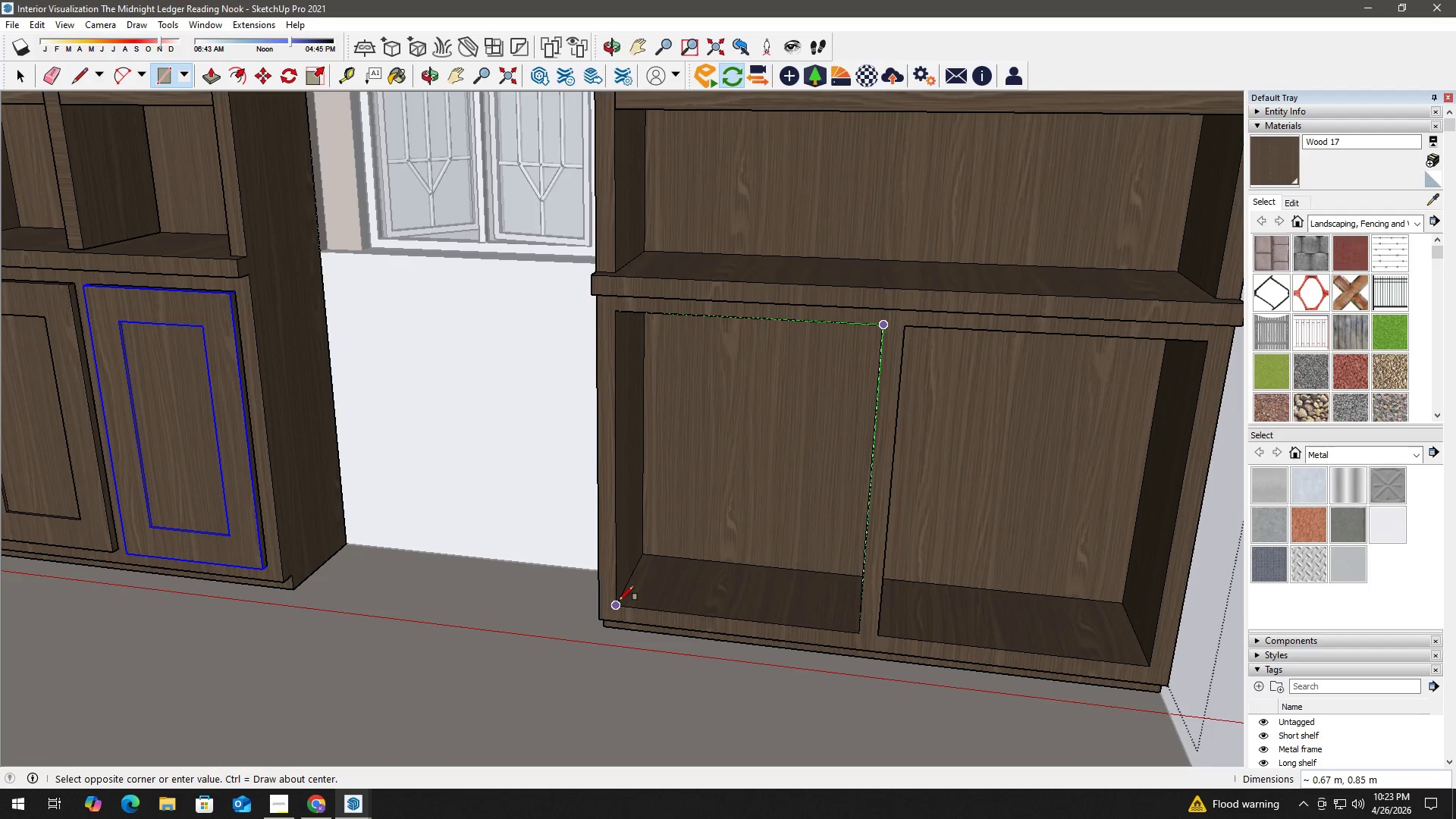 
left_click([619, 601])
 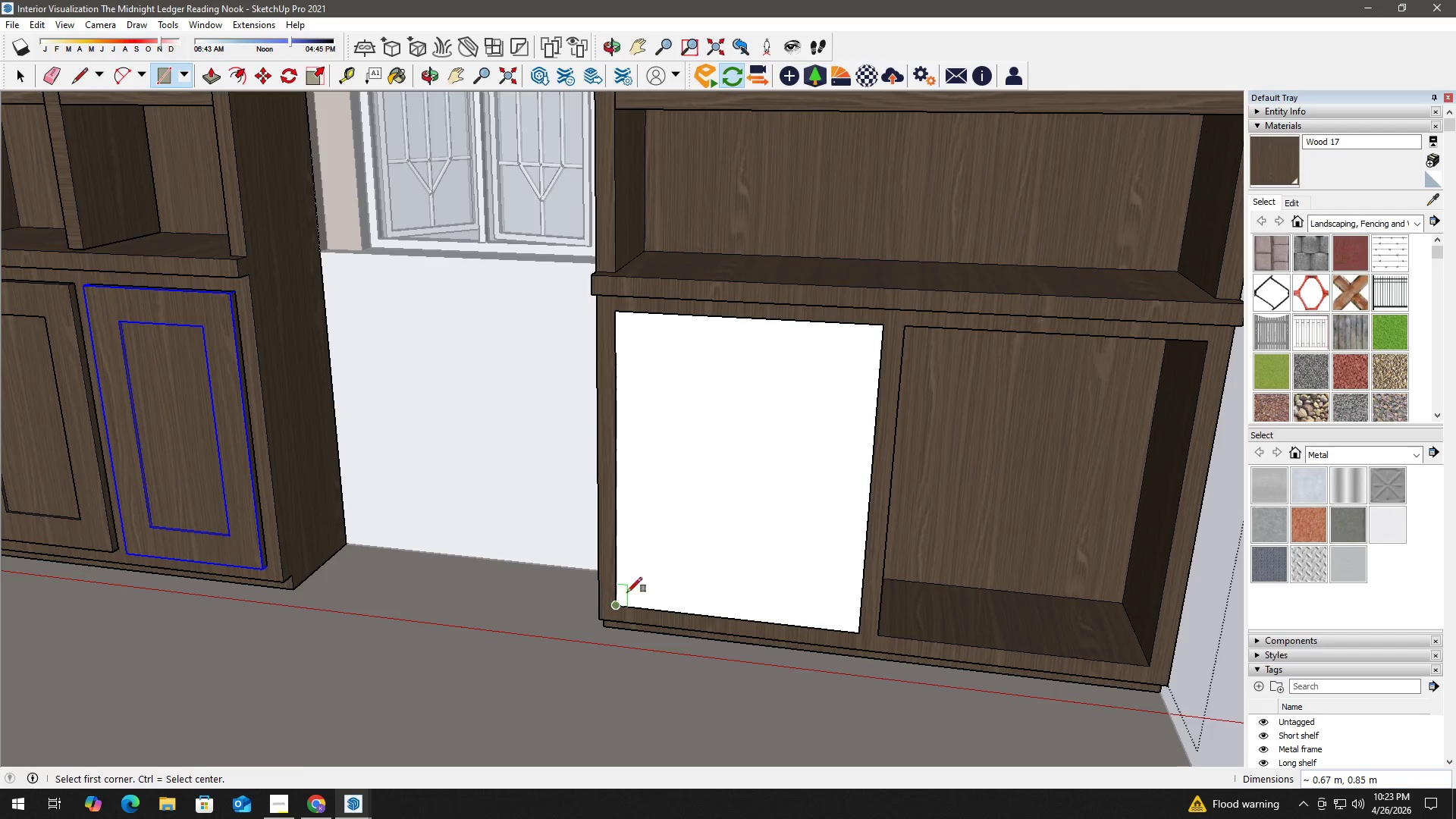 
key(Space)
 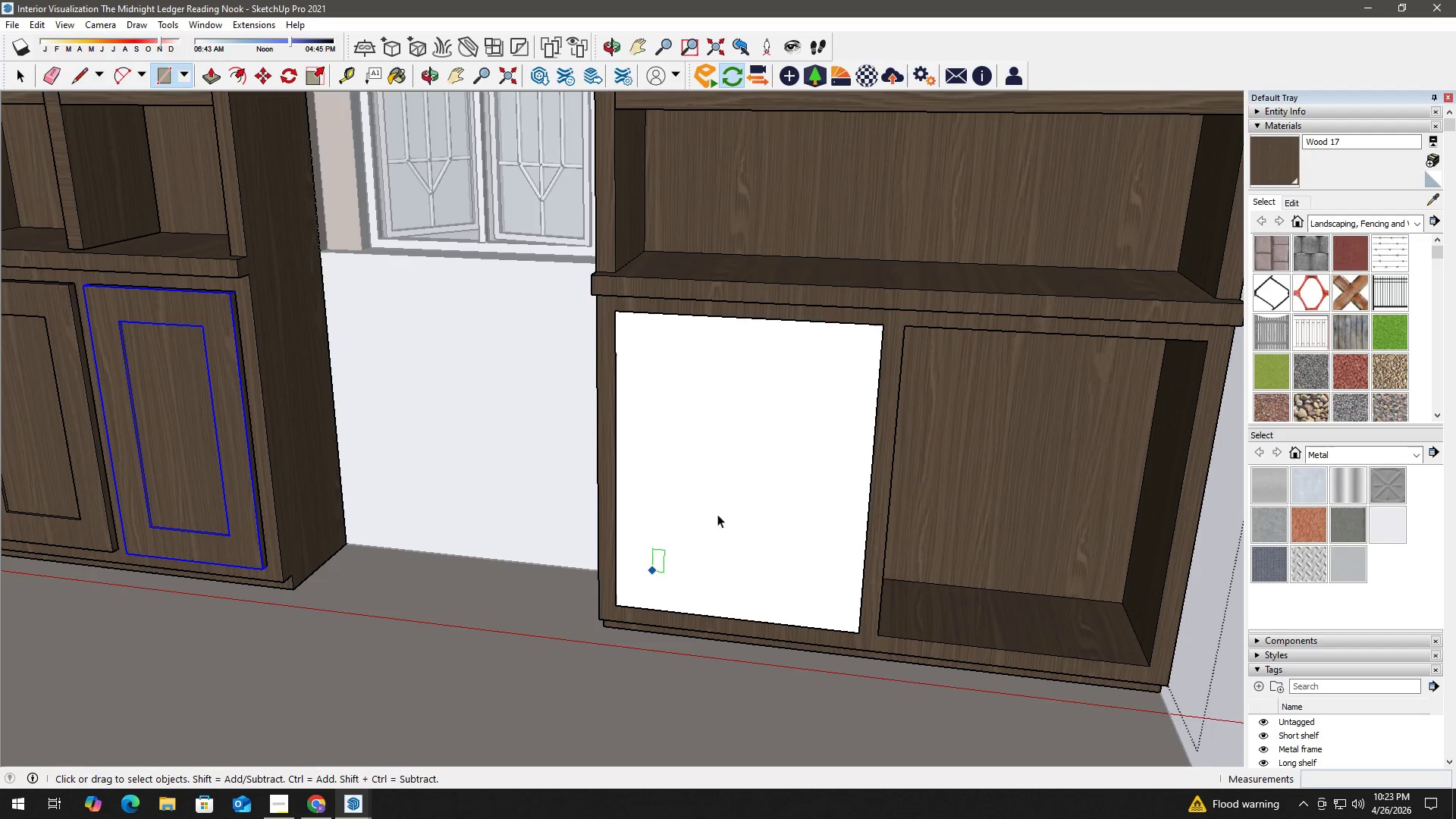 
double_click([779, 447])
 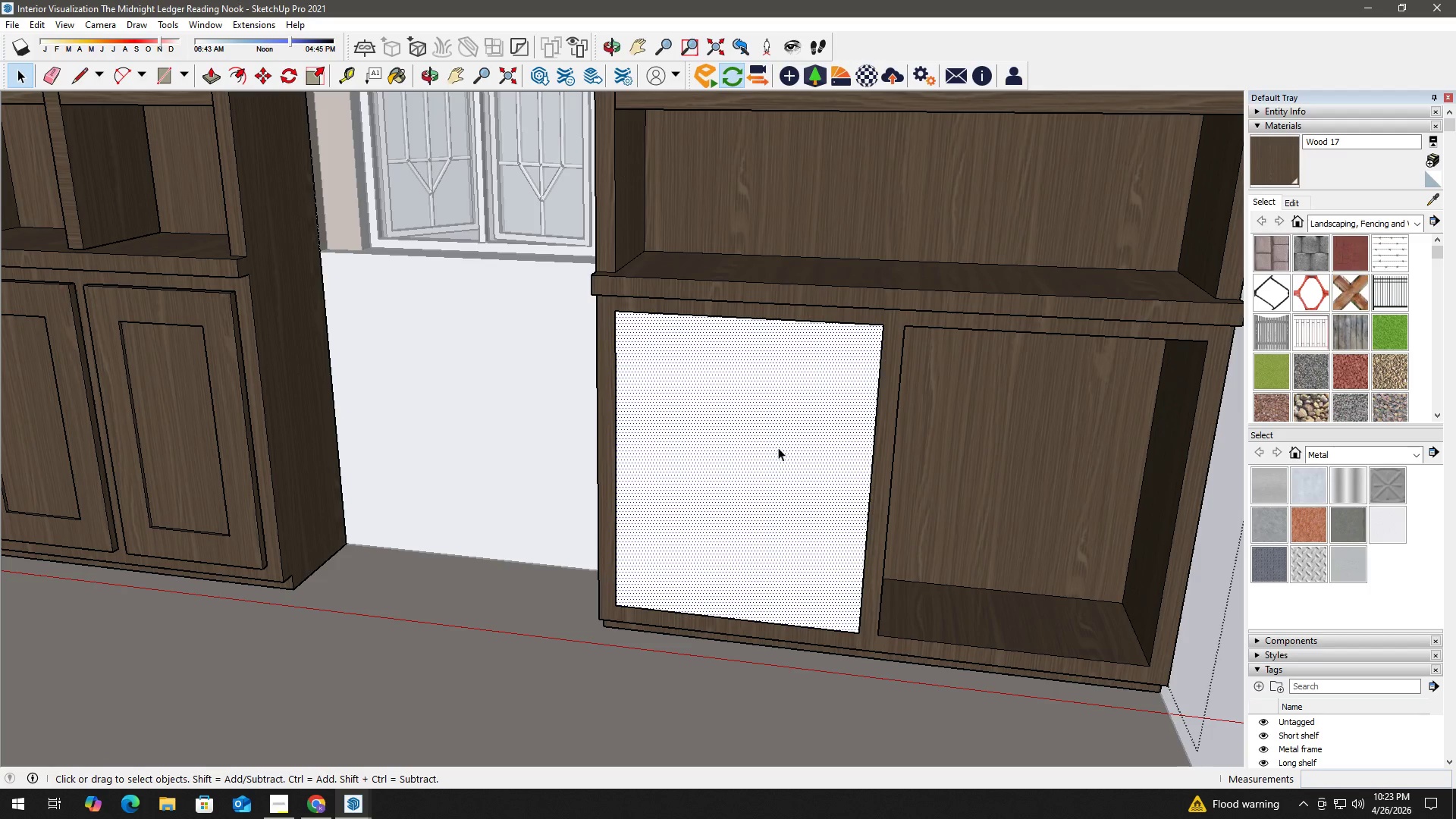 
key(P)
 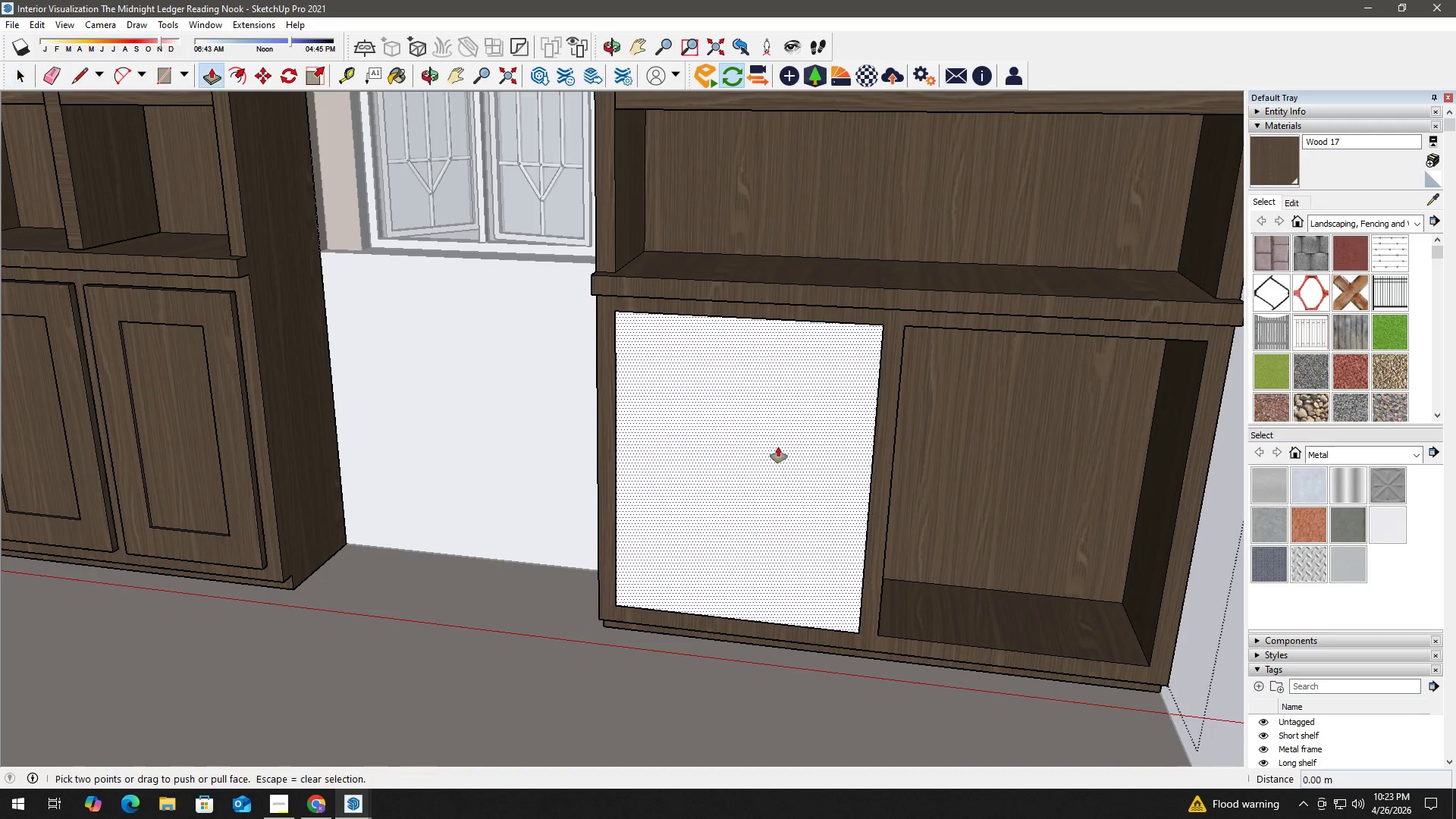 
left_click([778, 447])
 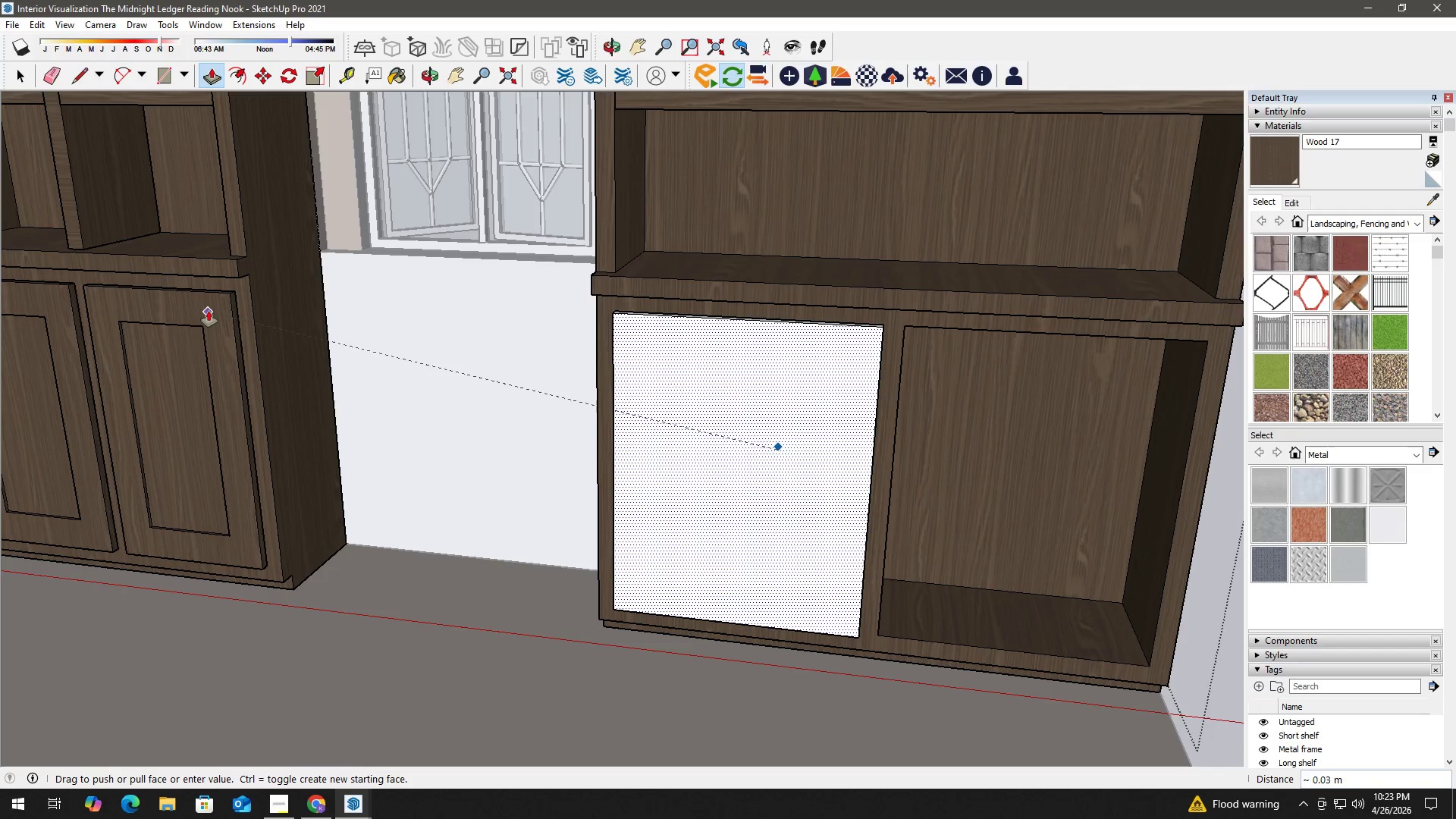 
left_click([212, 307])
 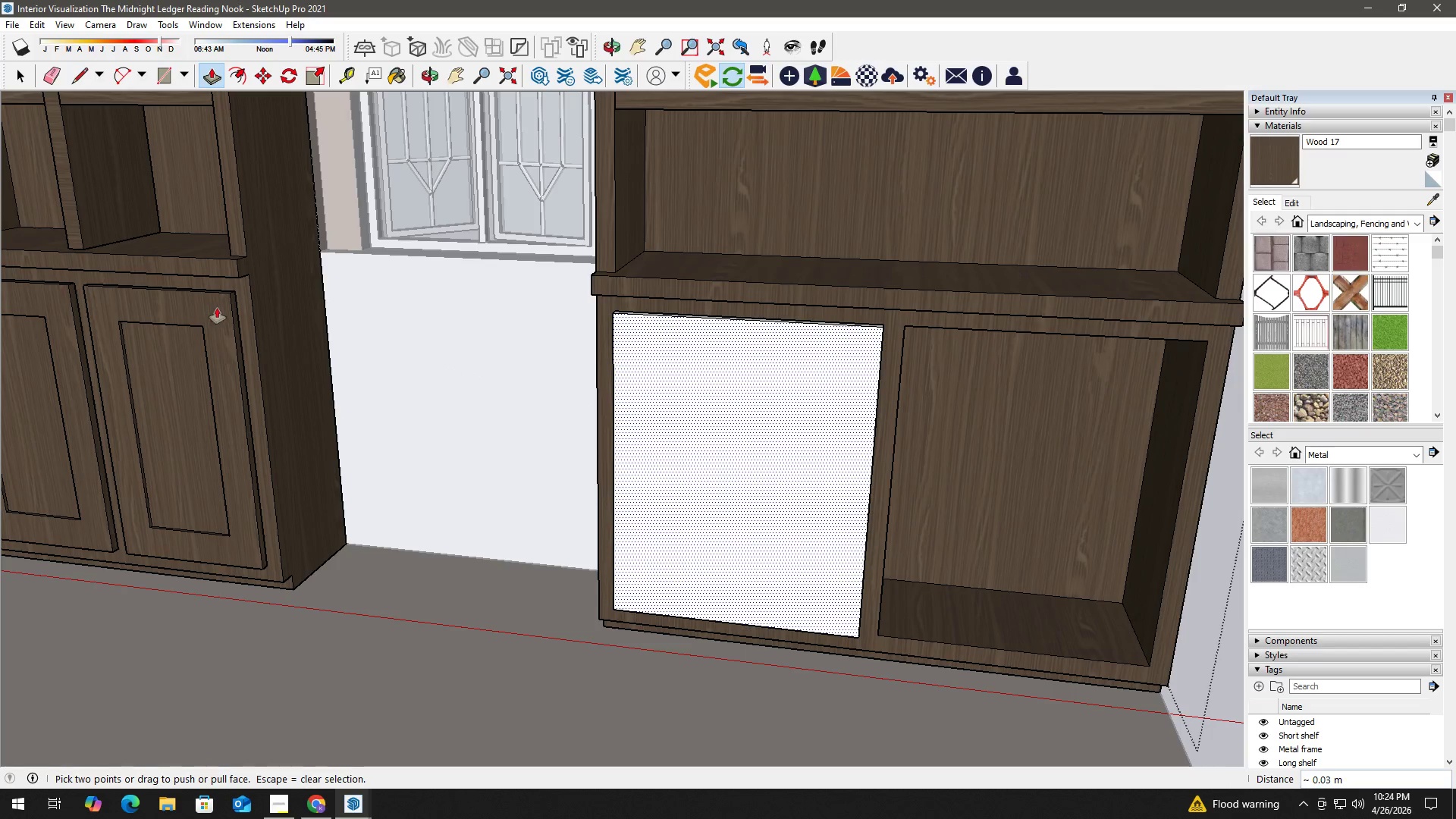 
key(Space)
 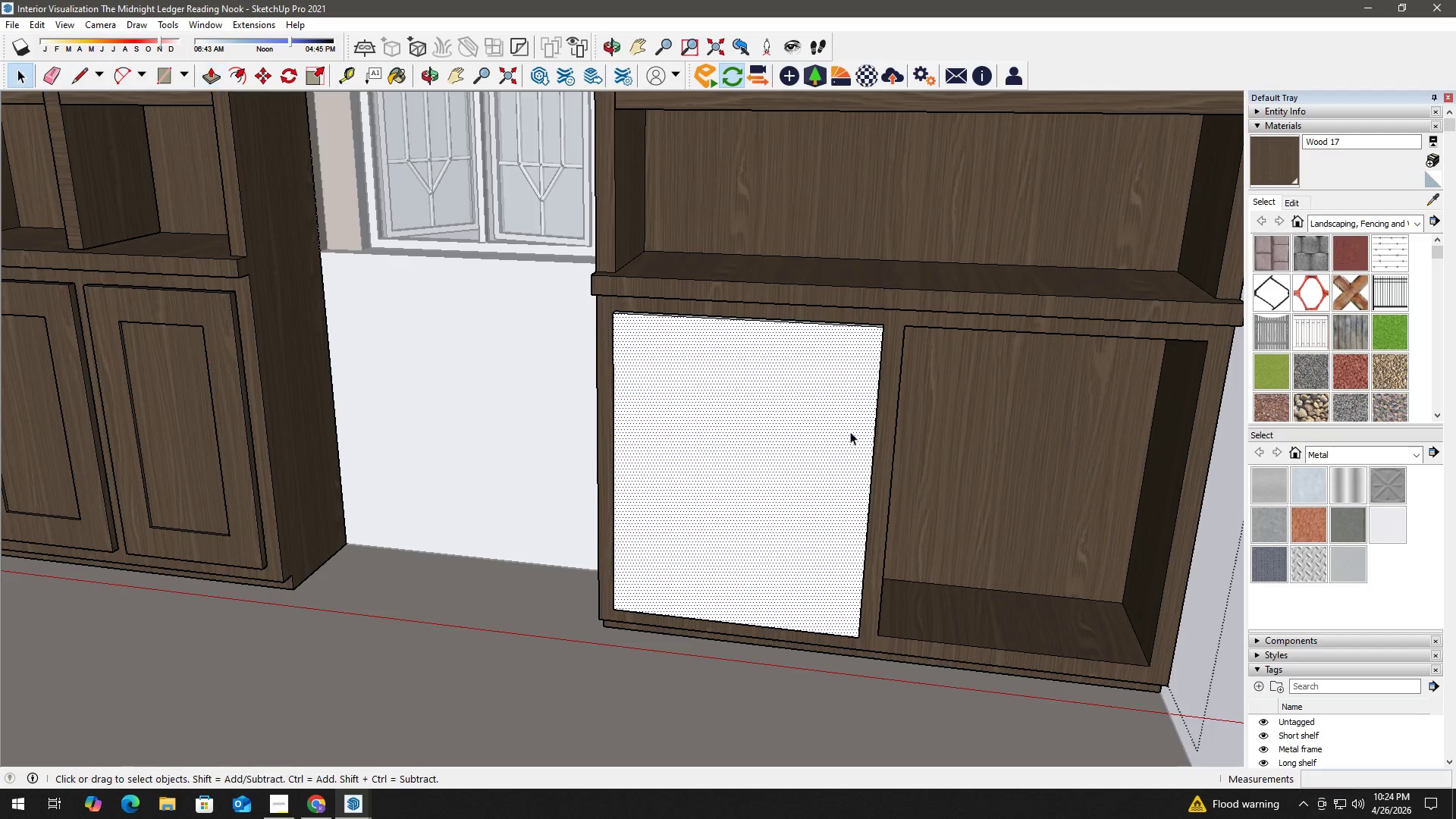 
double_click([849, 430])
 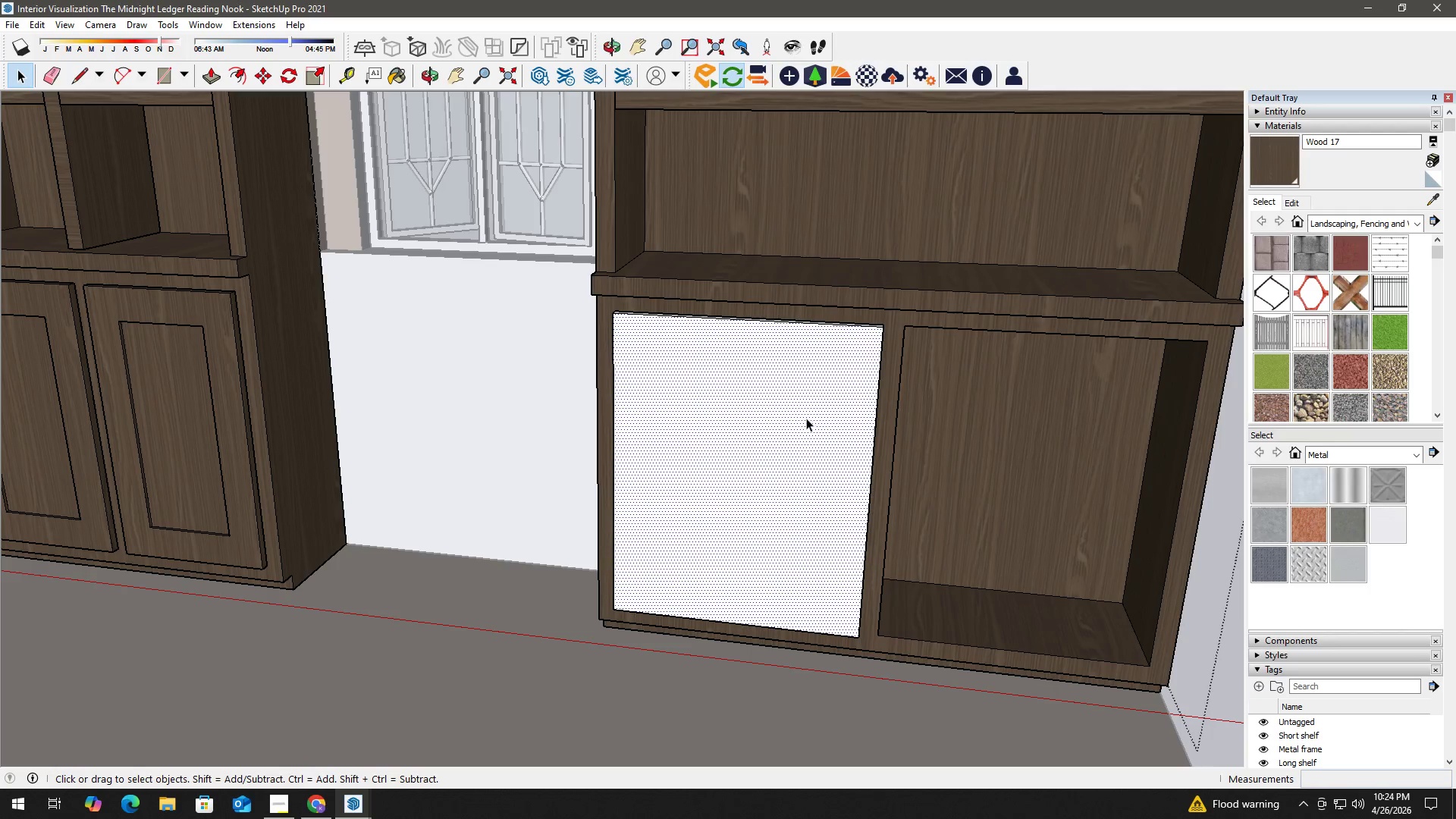 
key(F)
 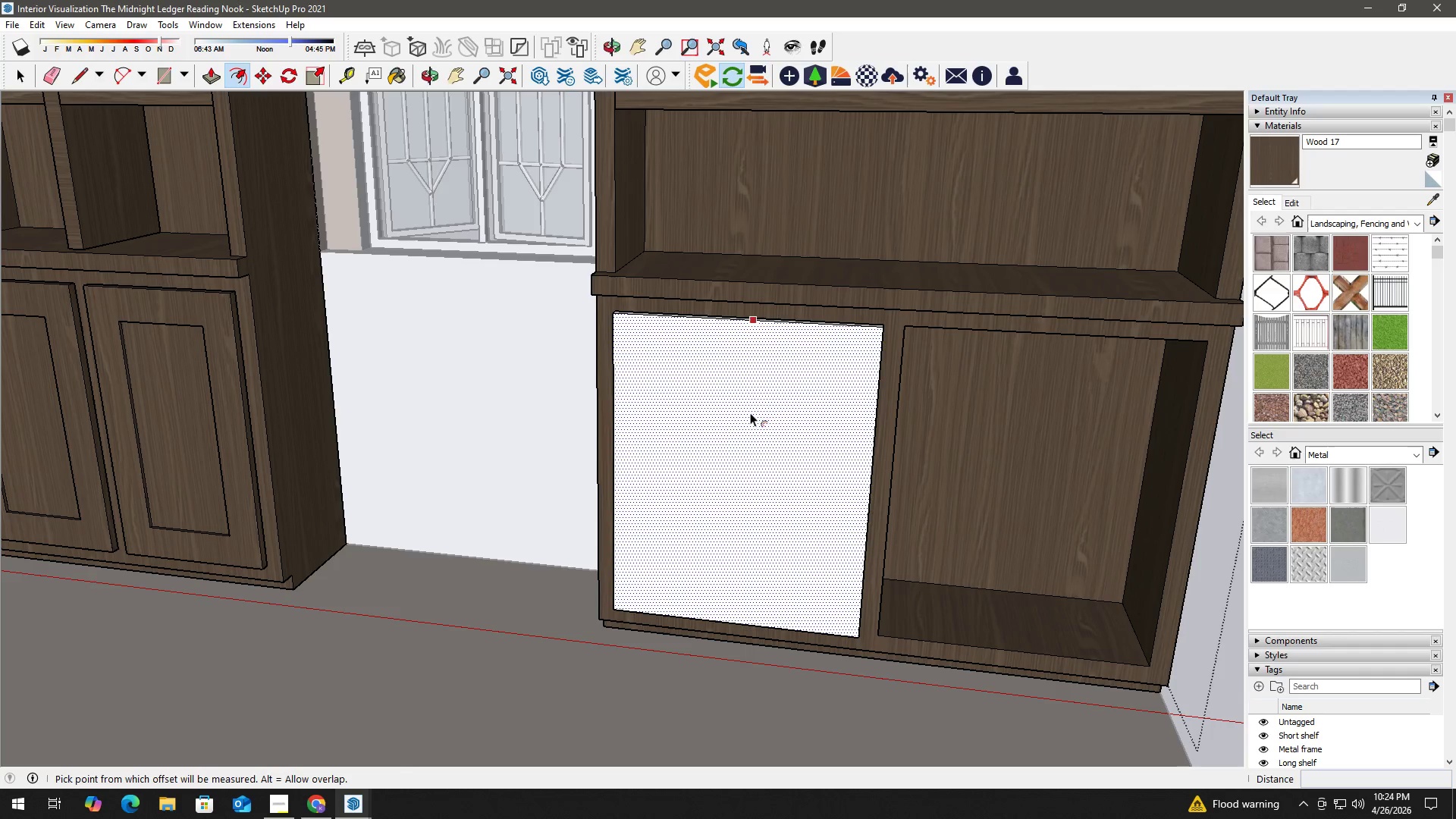 
left_click([750, 413])
 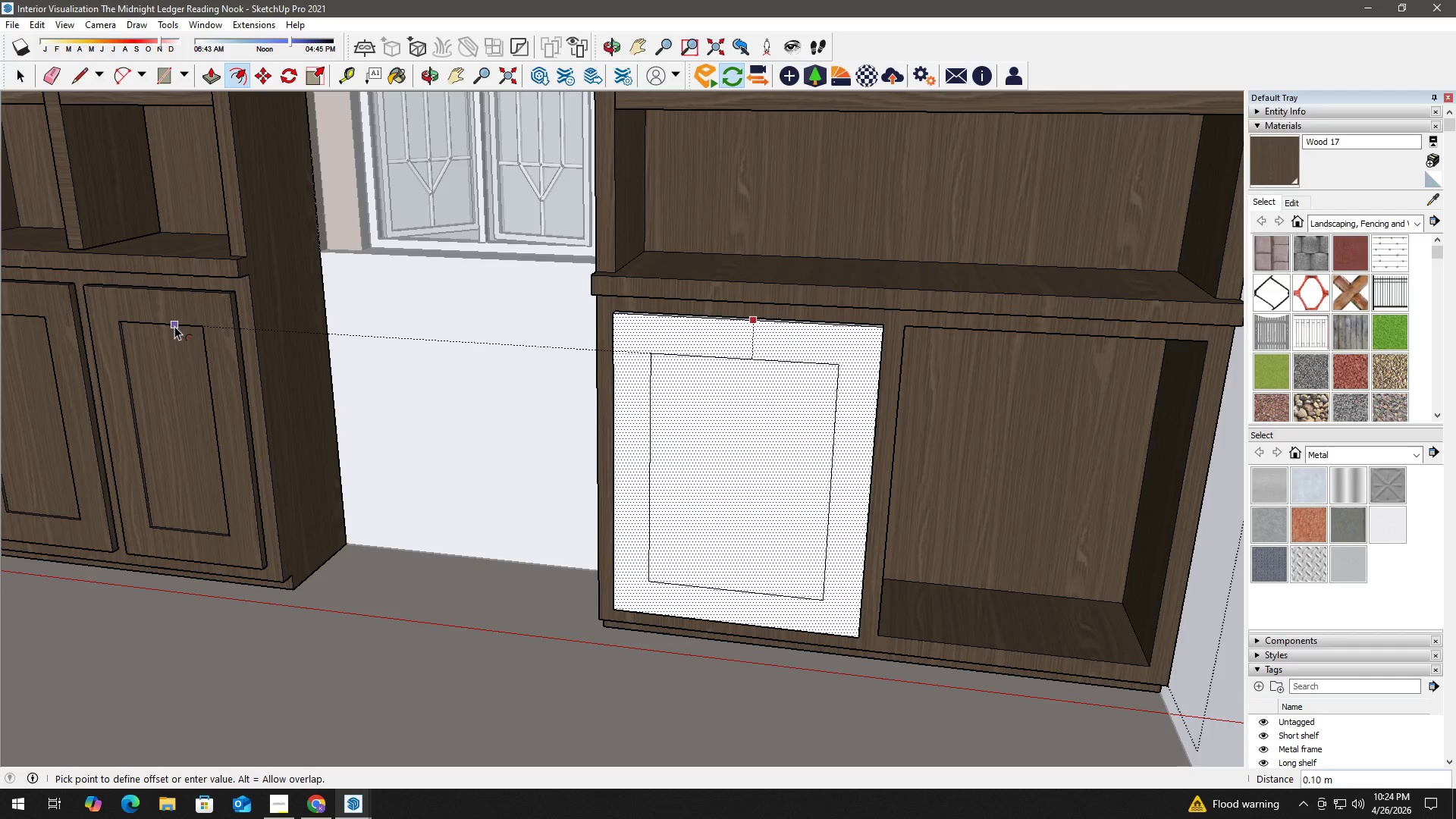 
left_click([174, 322])
 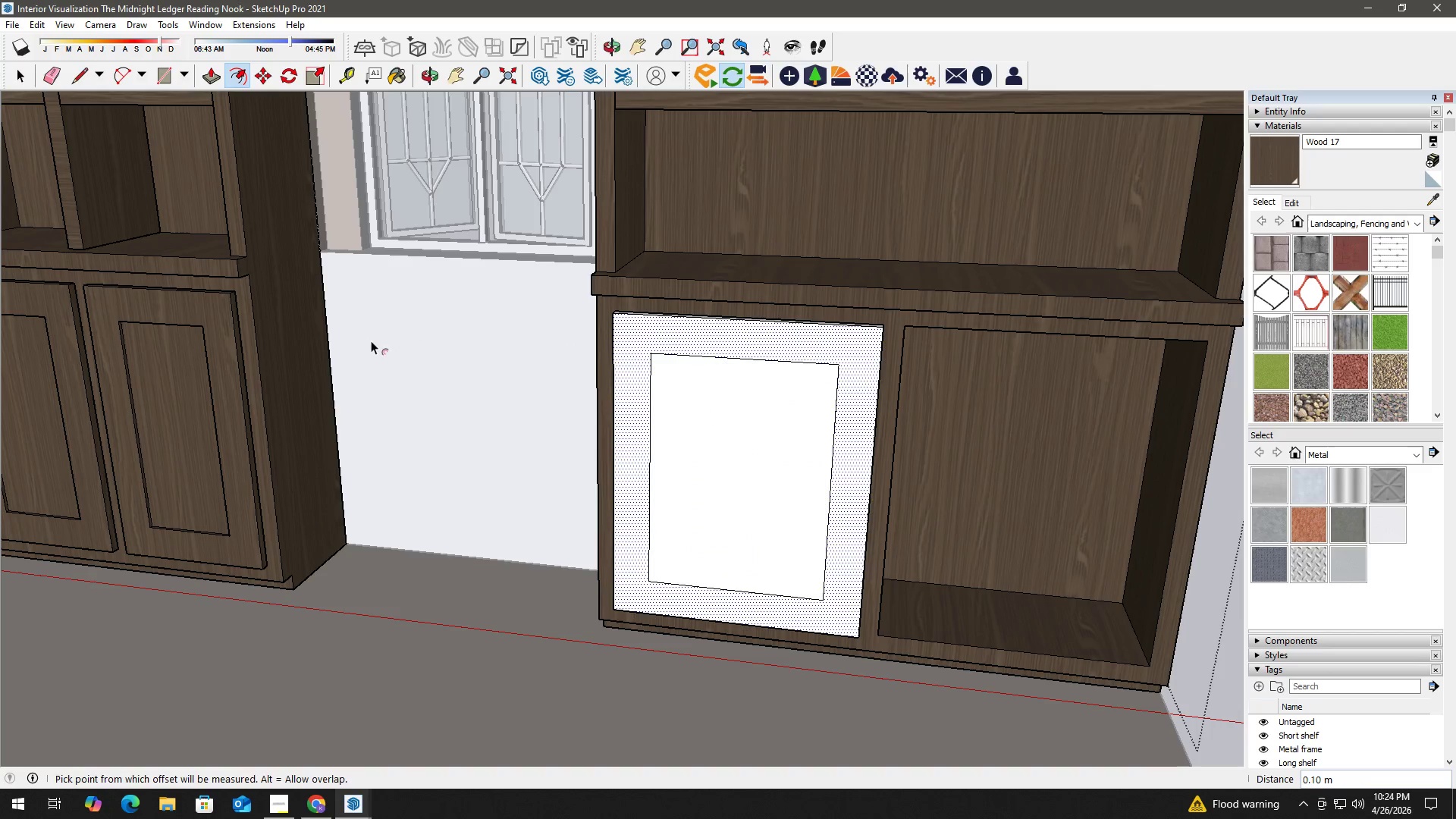 
key(Space)
 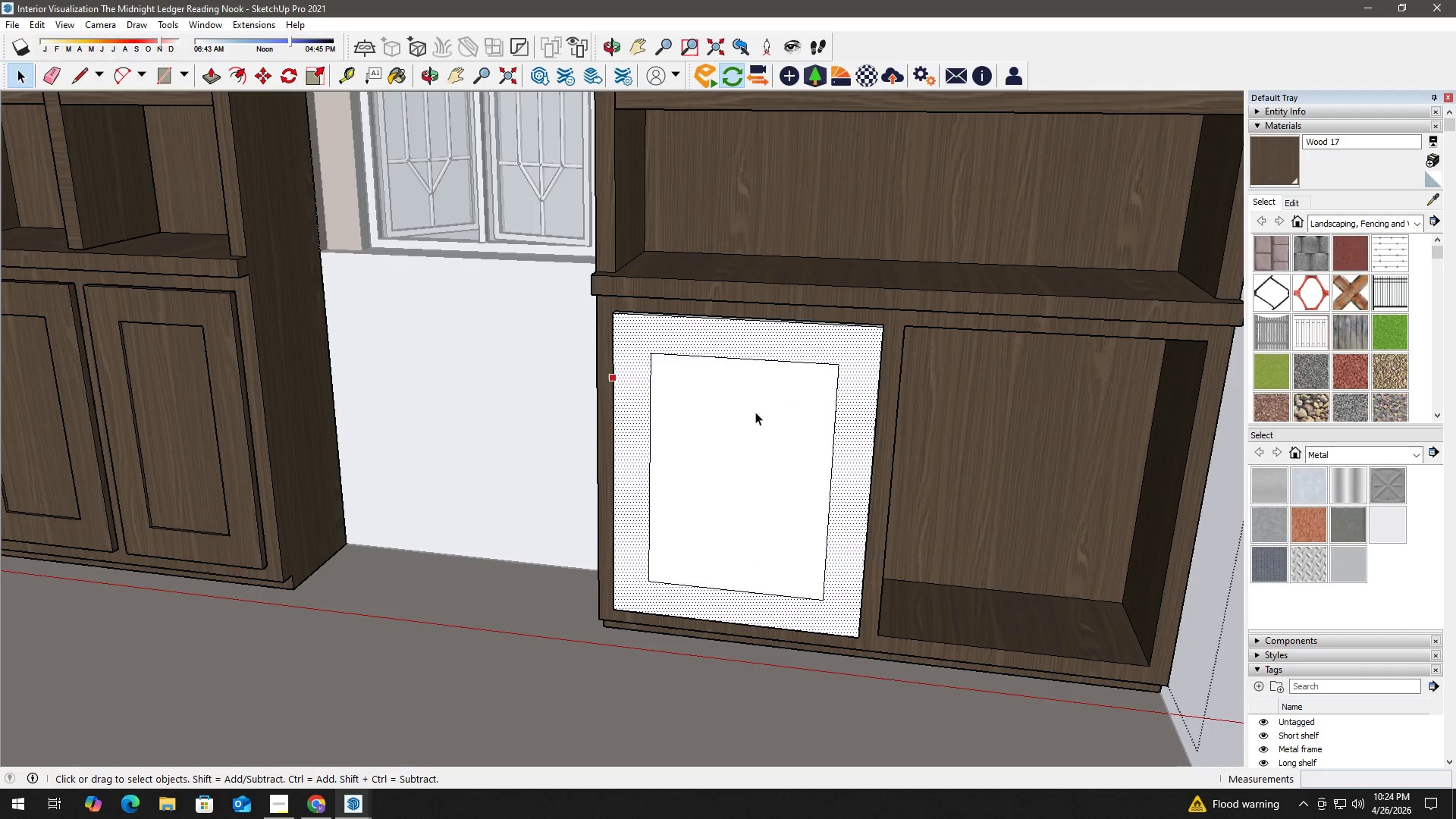 
left_click([755, 412])
 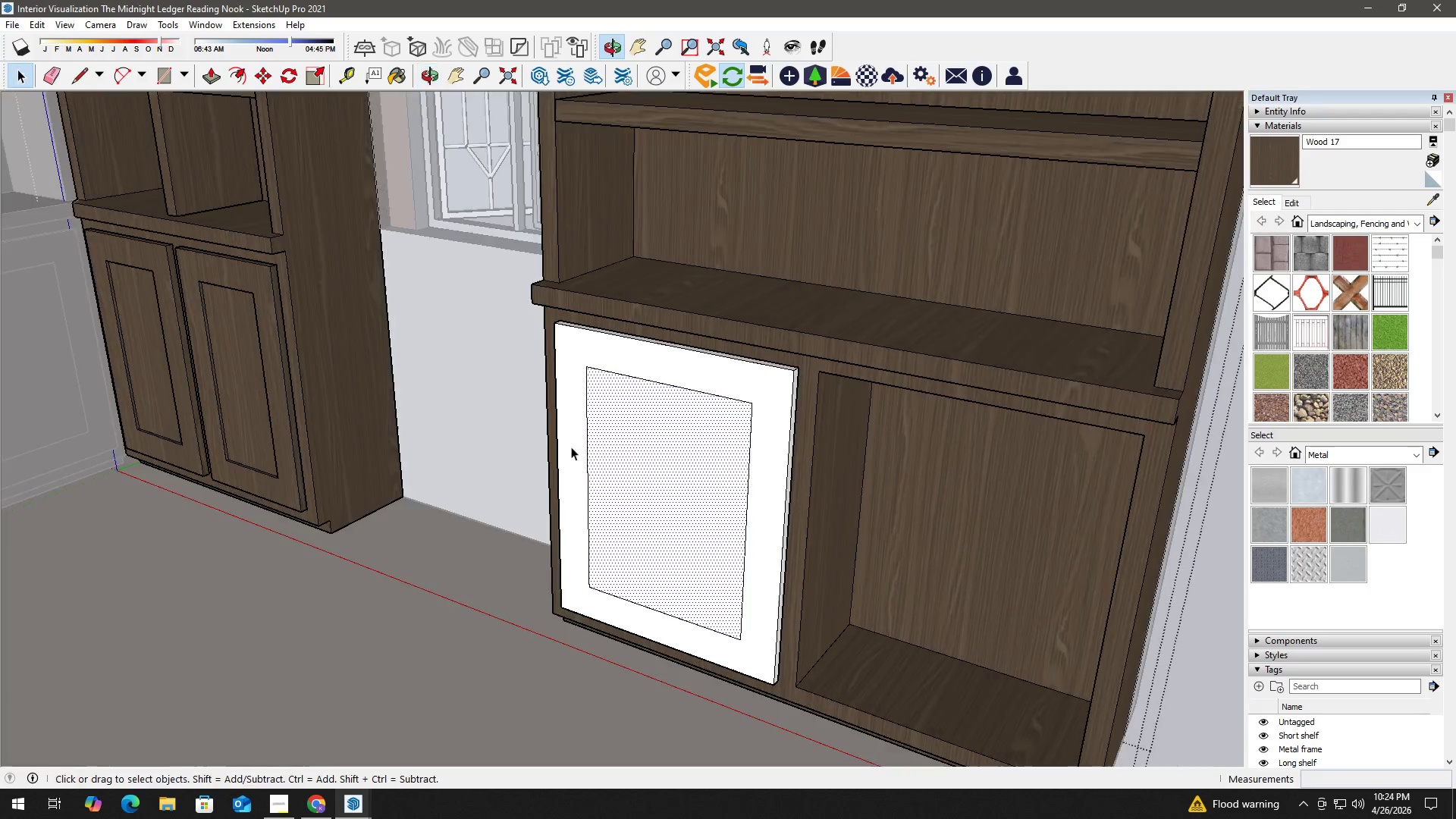 
key(P)
 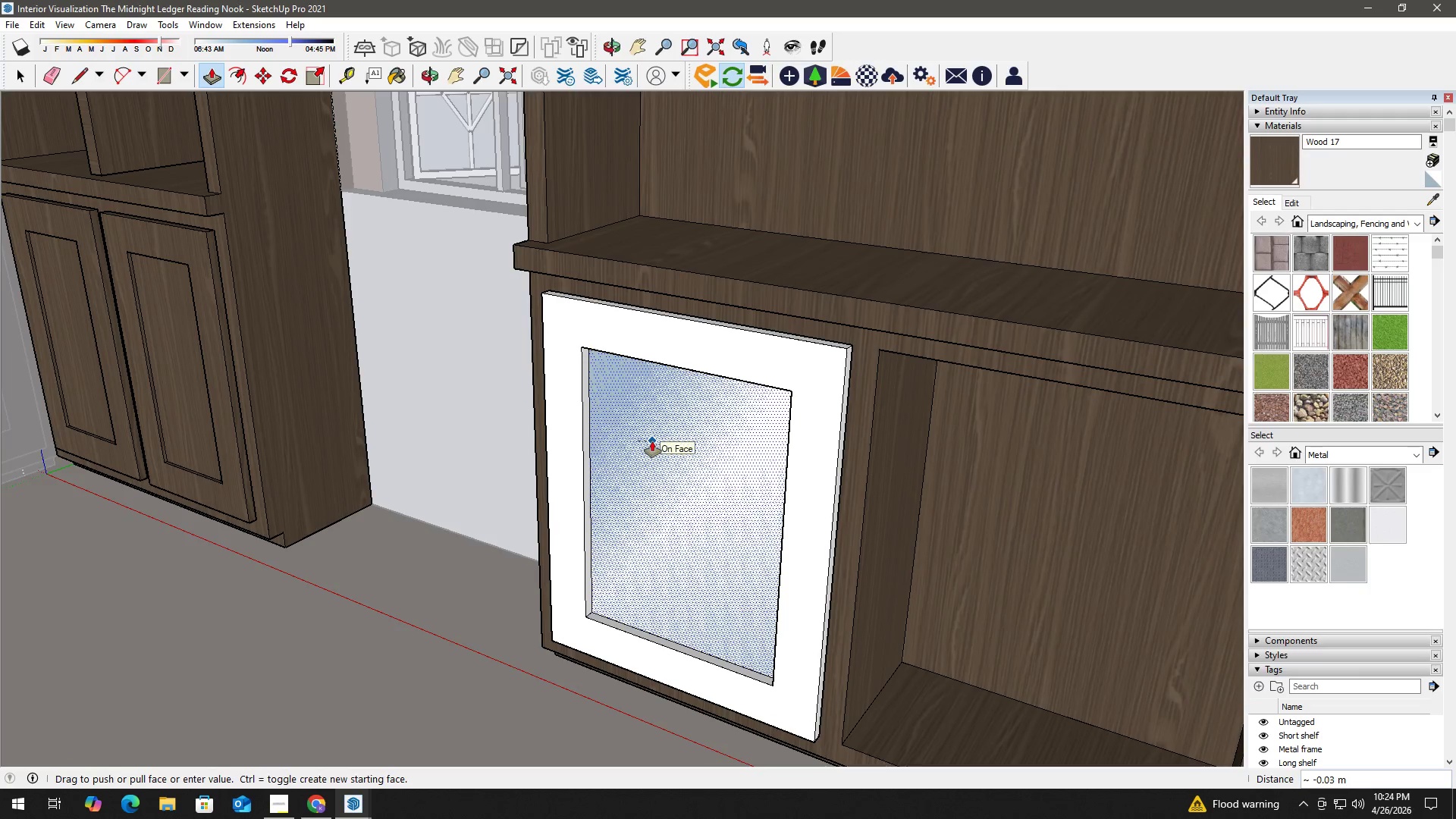 
scroll: coordinate [607, 448], scroll_direction: up, amount: 2.0
 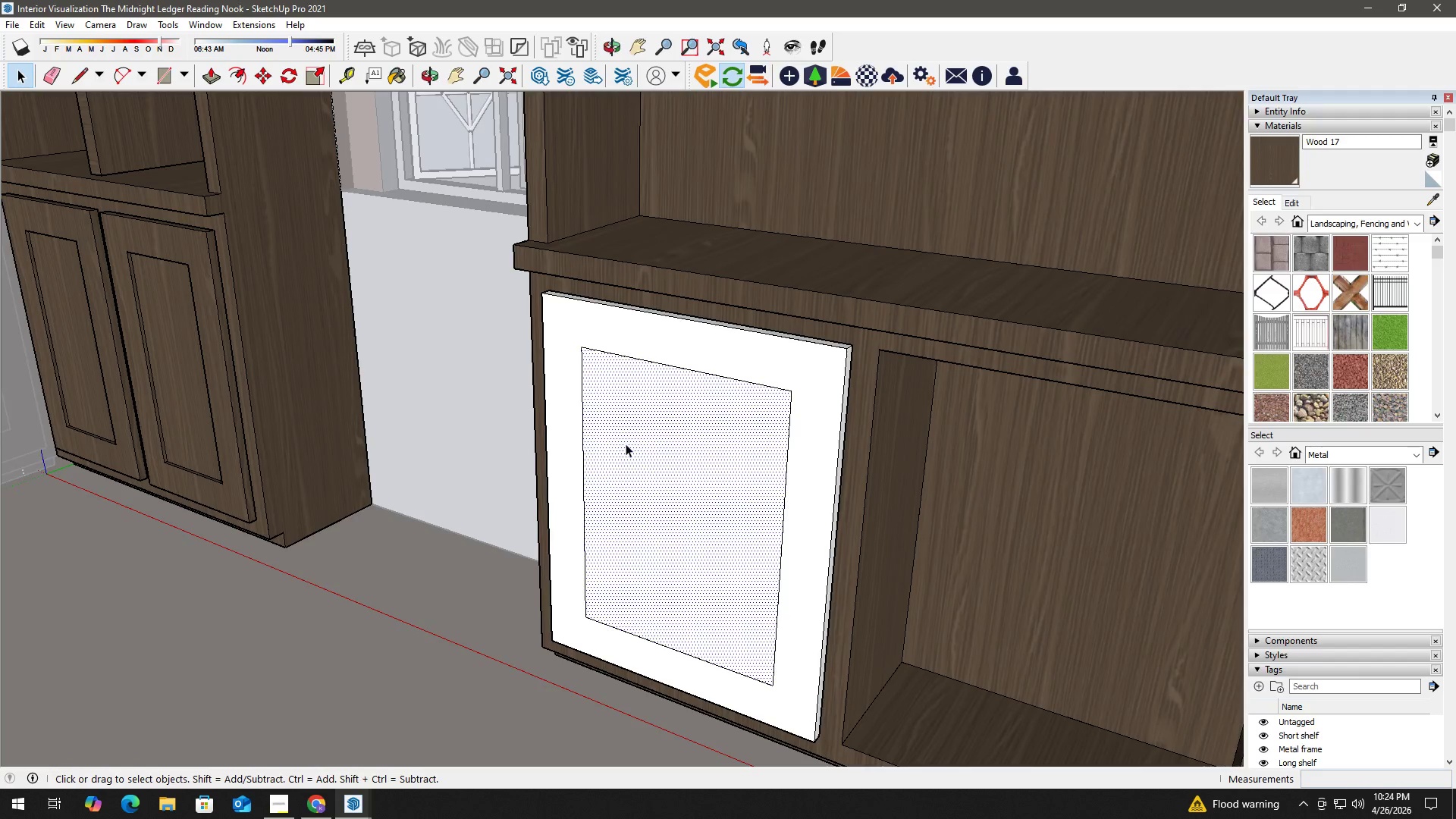 
key(Numpad0)
 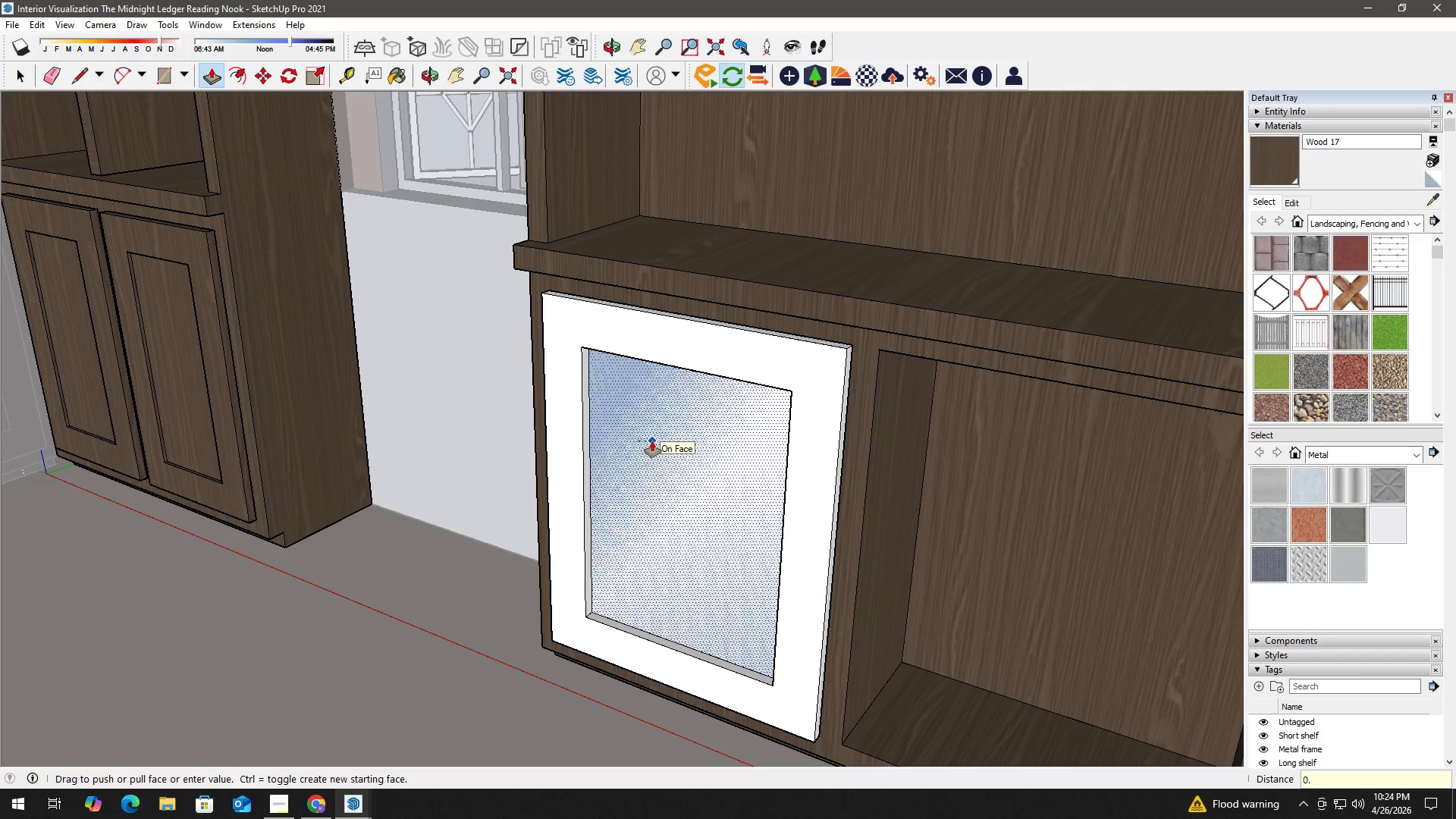 
key(NumpadDecimal)
 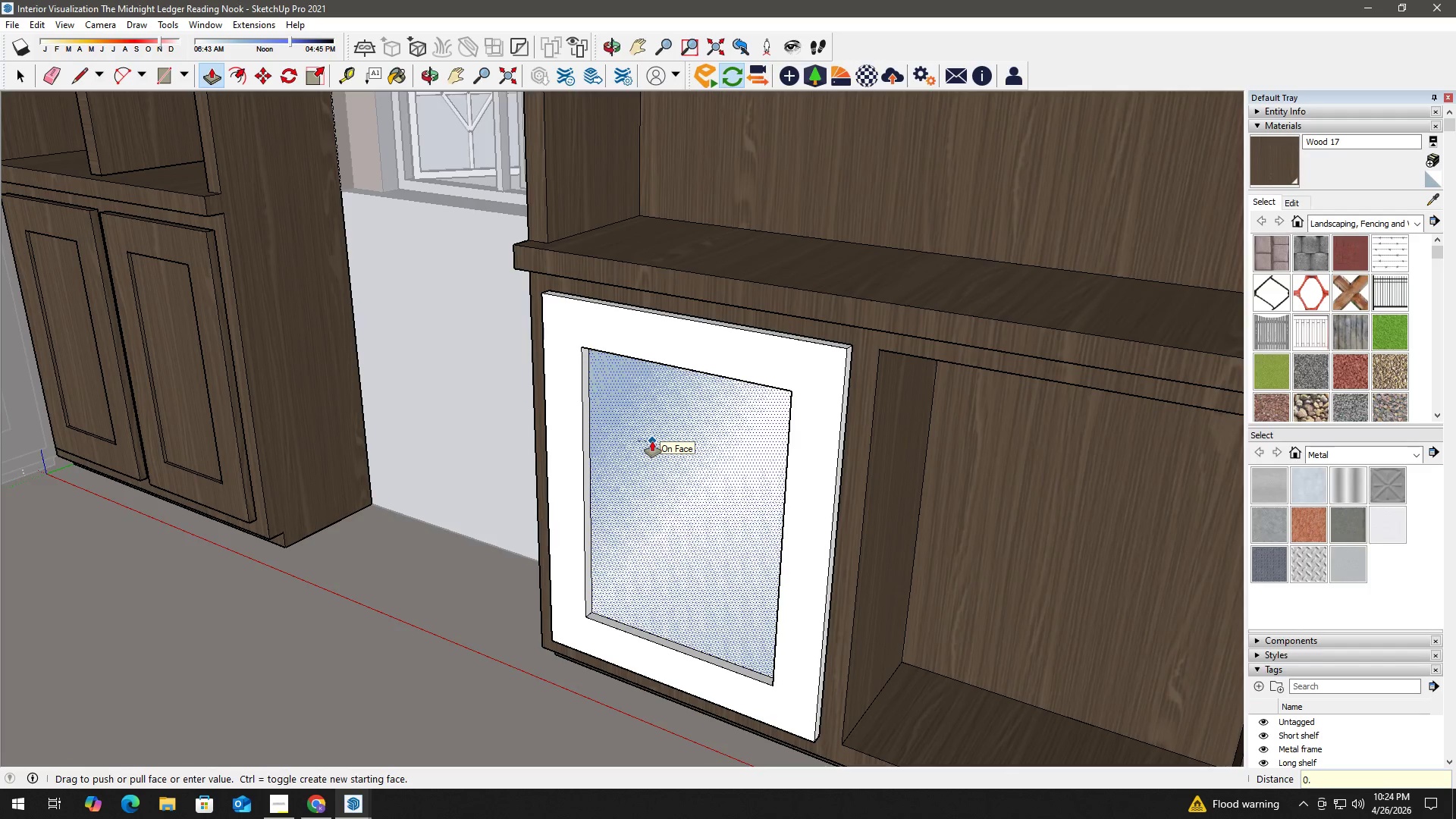 
key(Numpad0)
 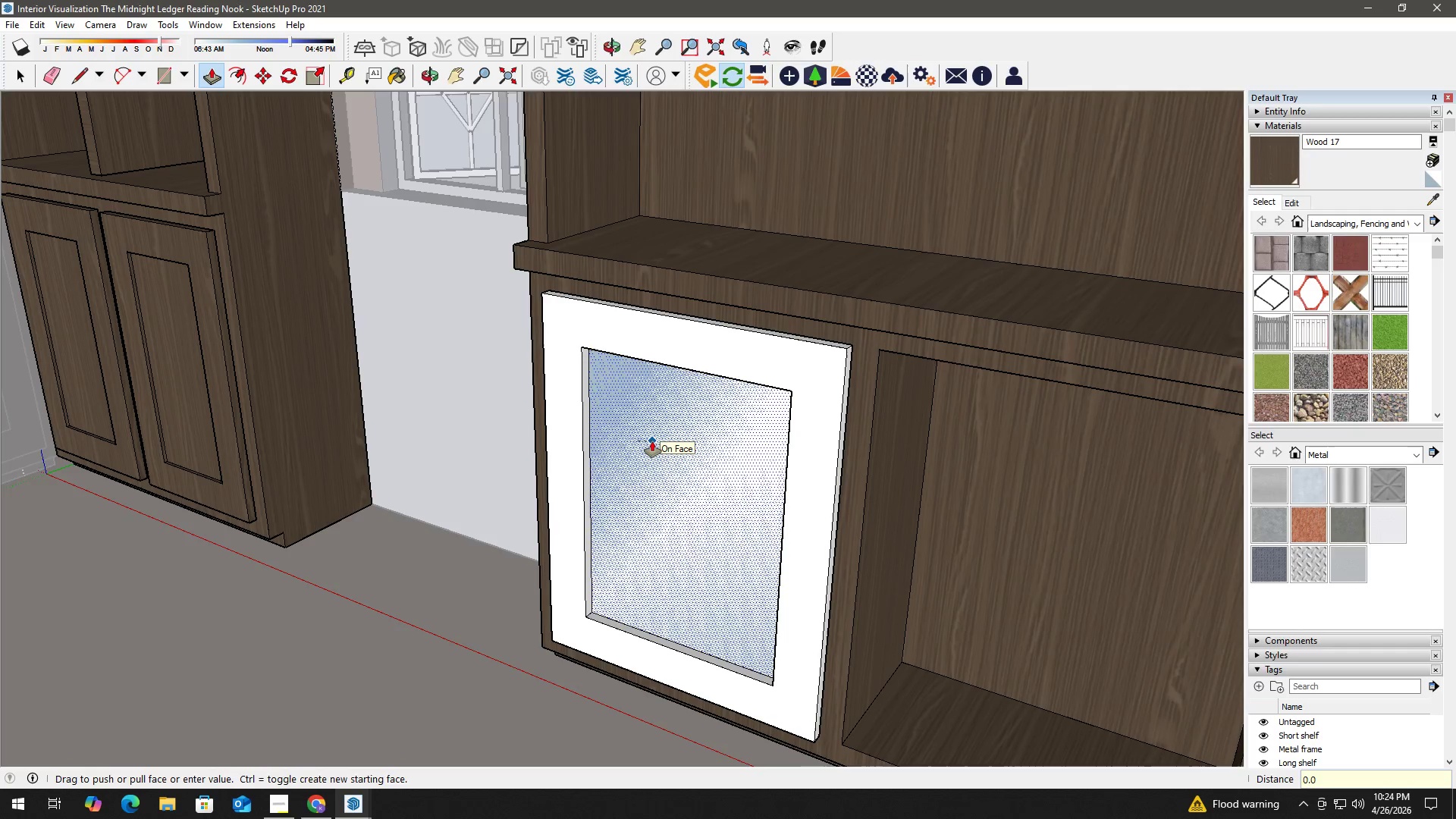 
key(Numpad1)
 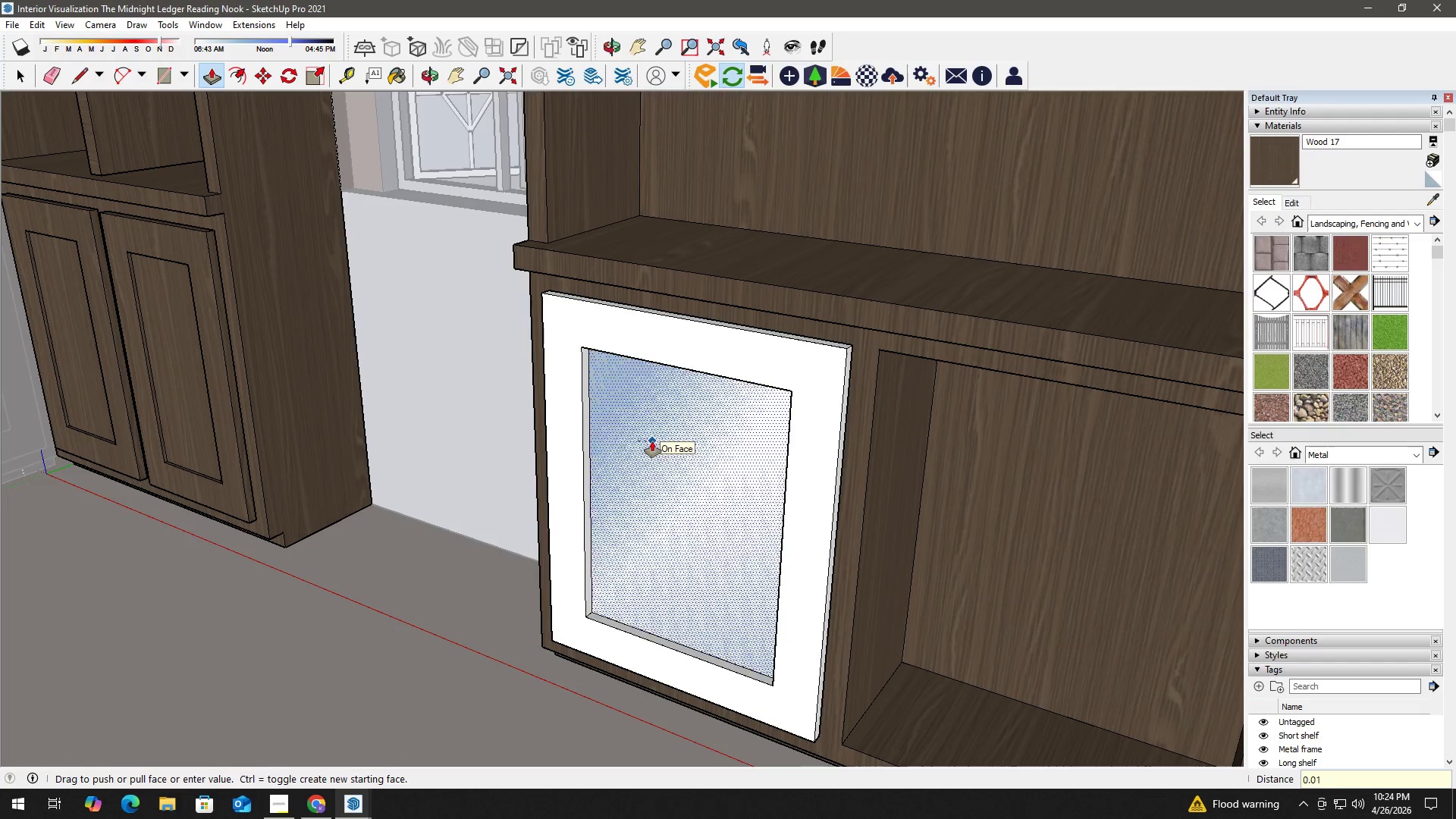 
key(NumpadEnter)
 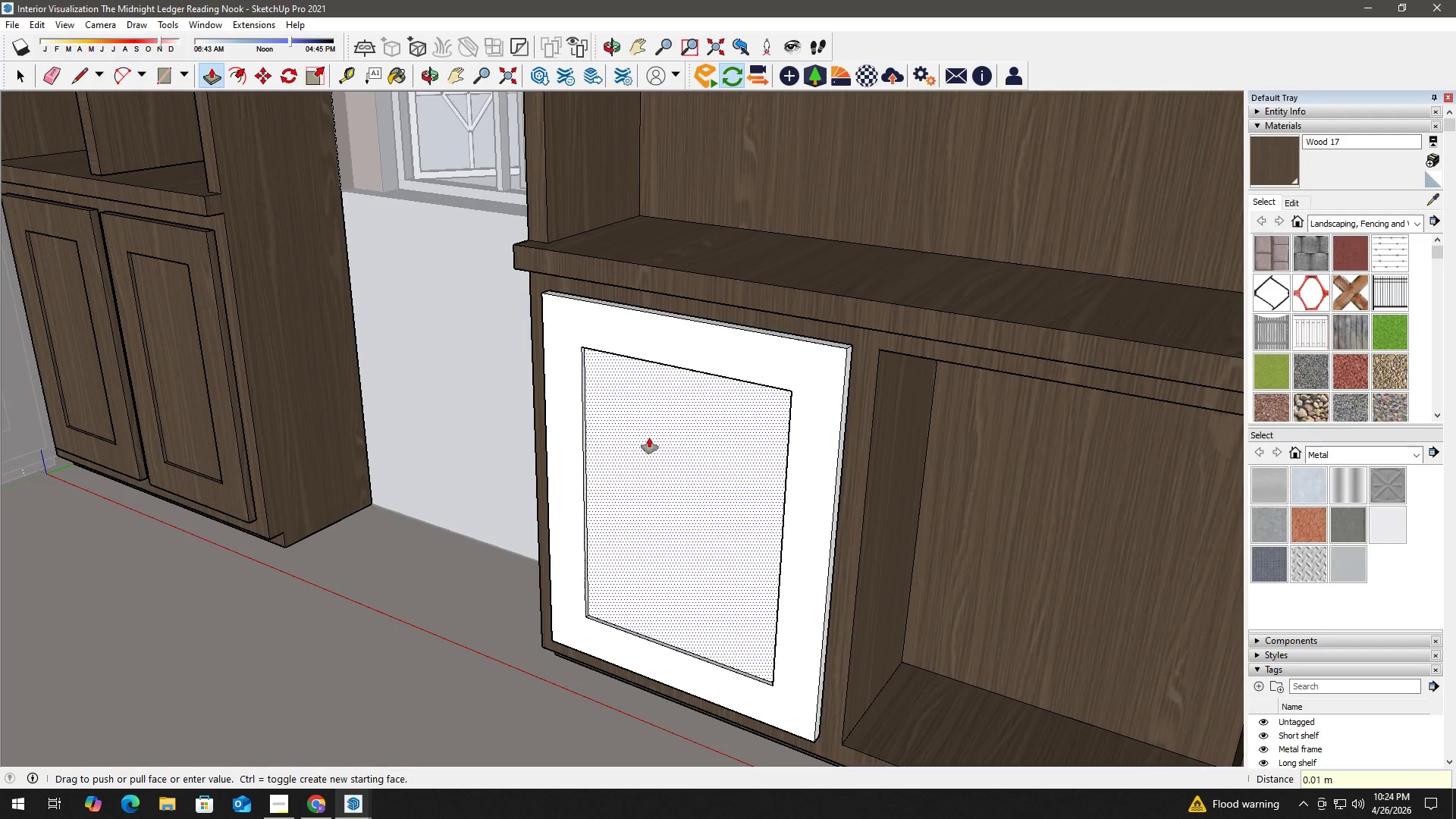 
key(Space)
 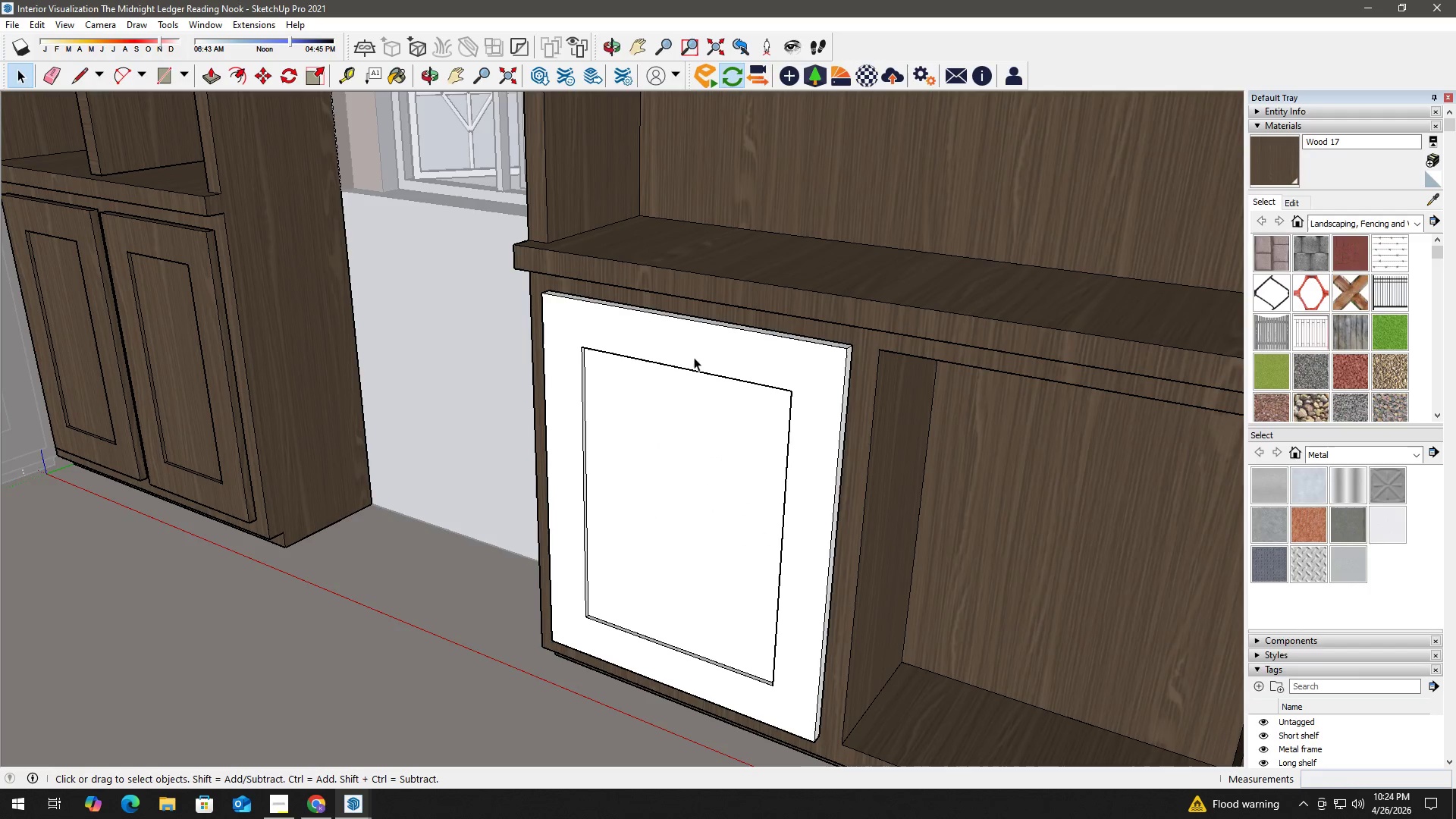 
double_click([694, 357])
 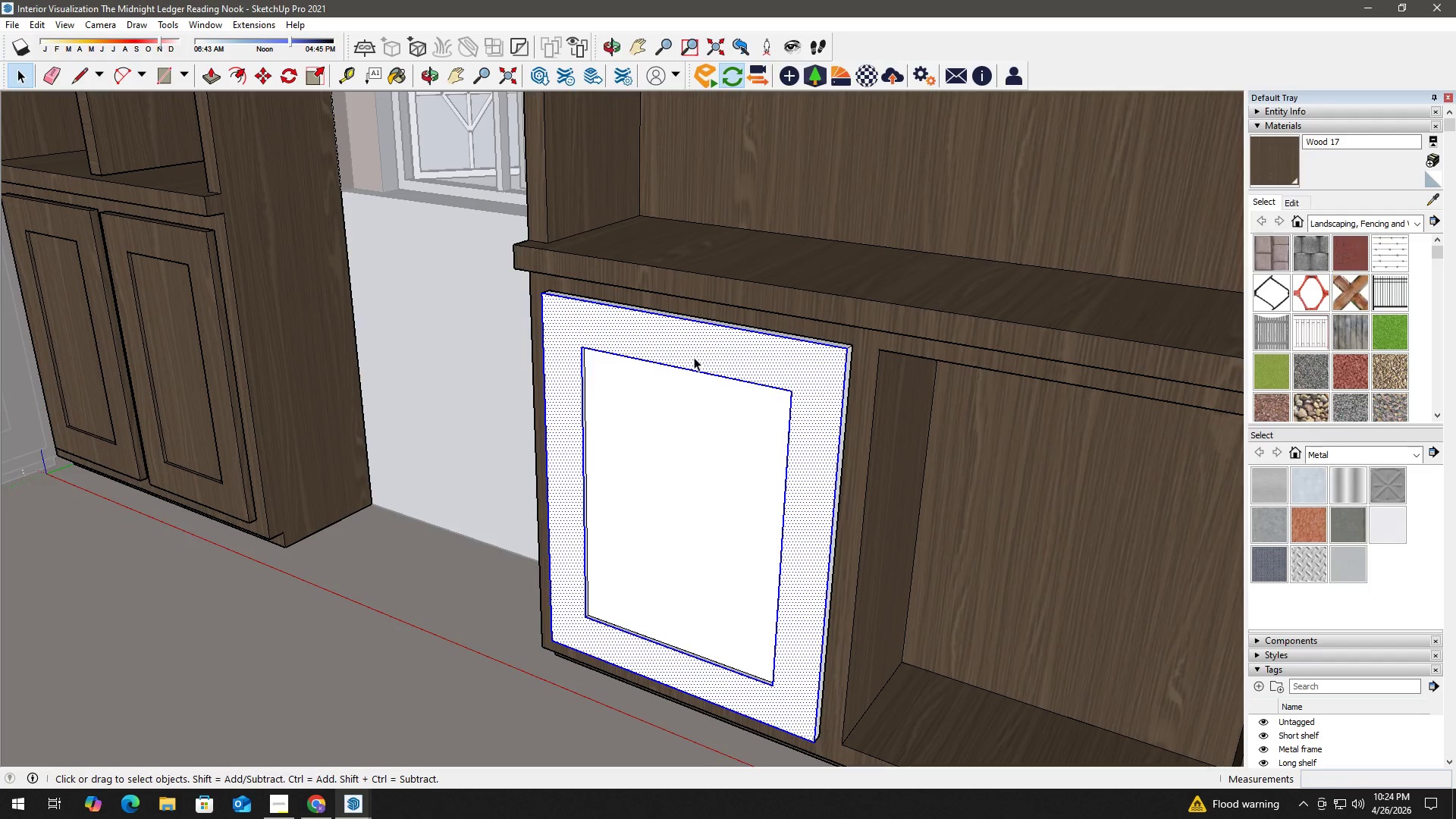 
triple_click([694, 357])
 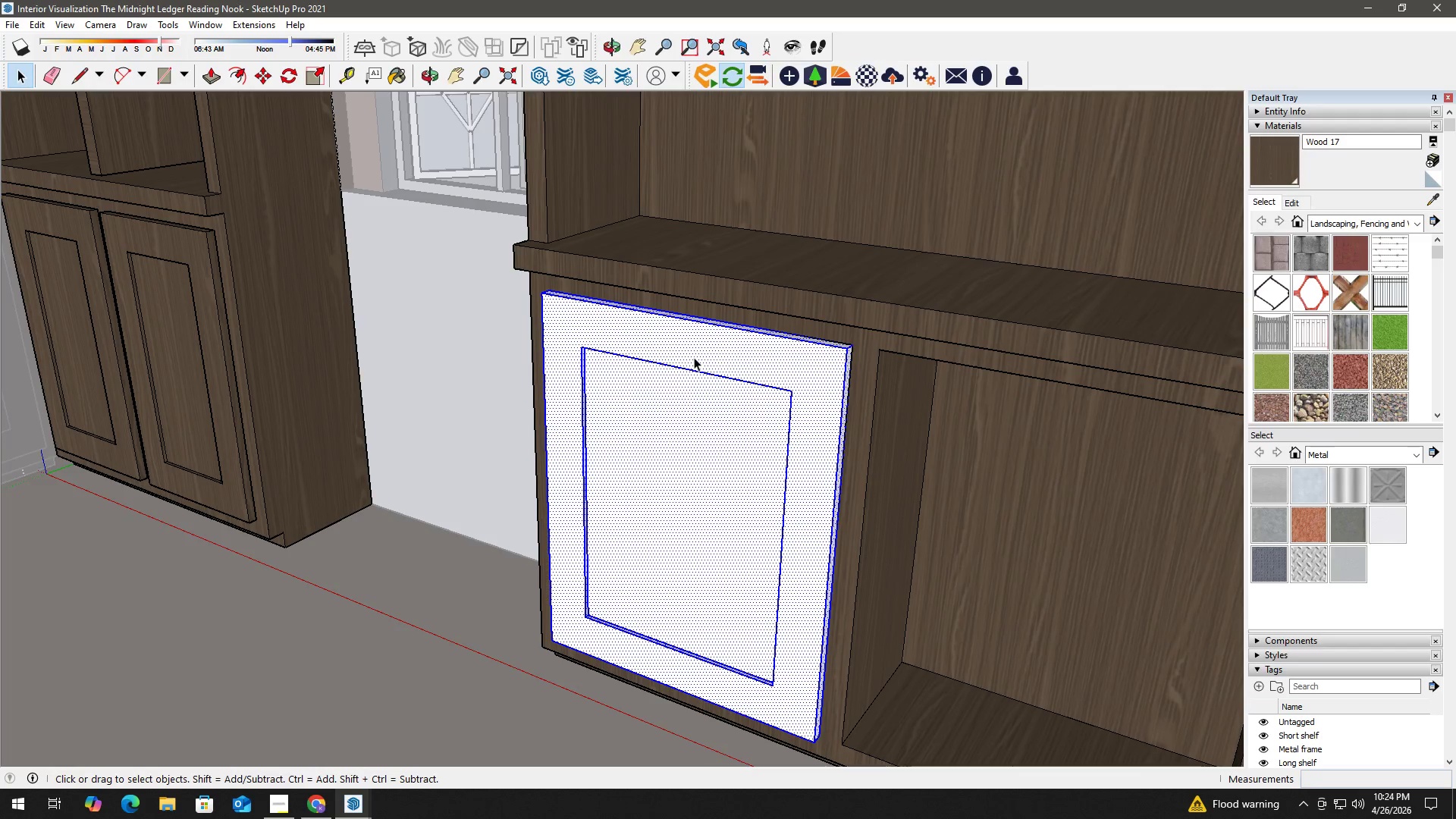 
triple_click([694, 357])
 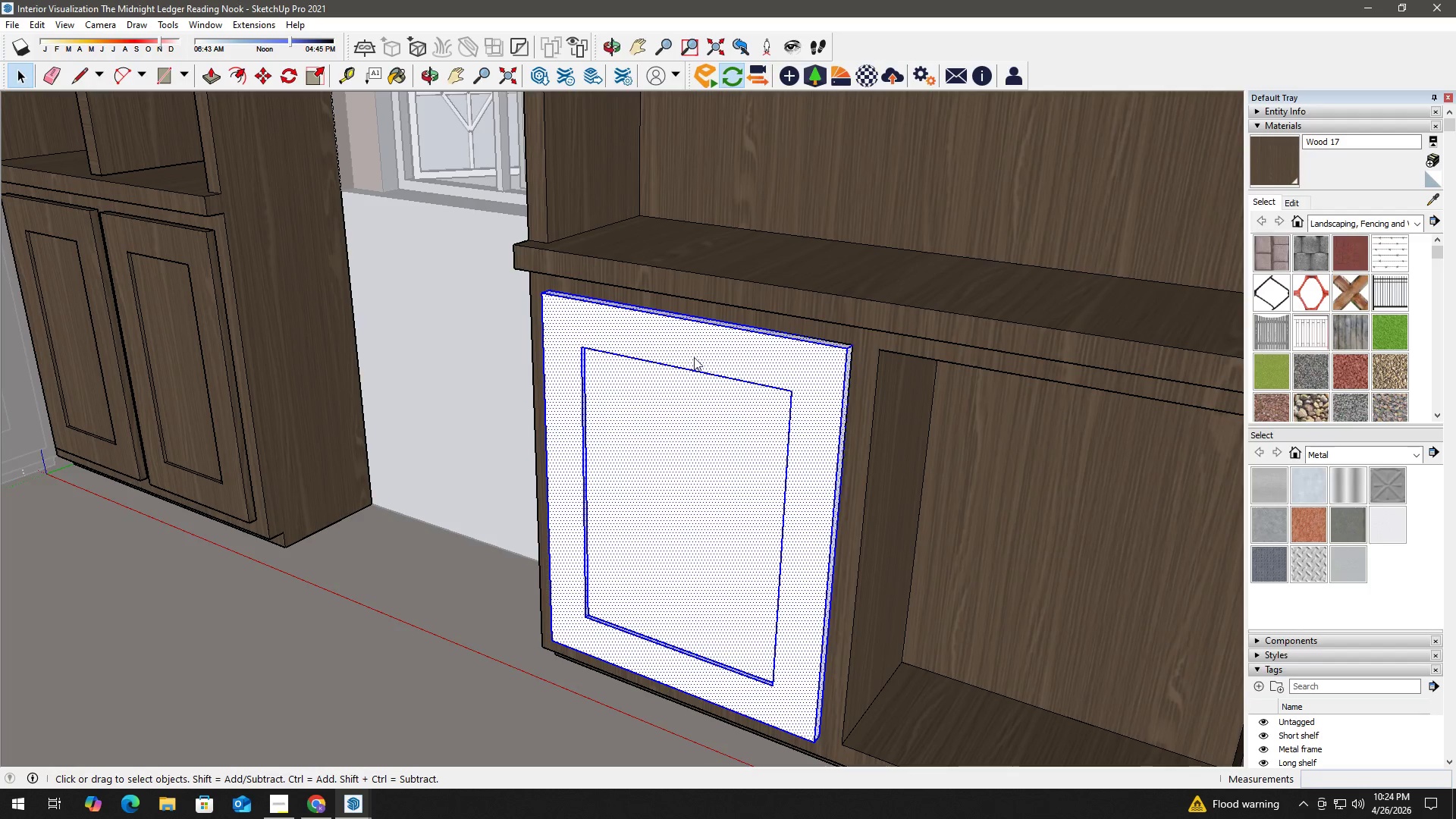 
right_click([694, 357])
 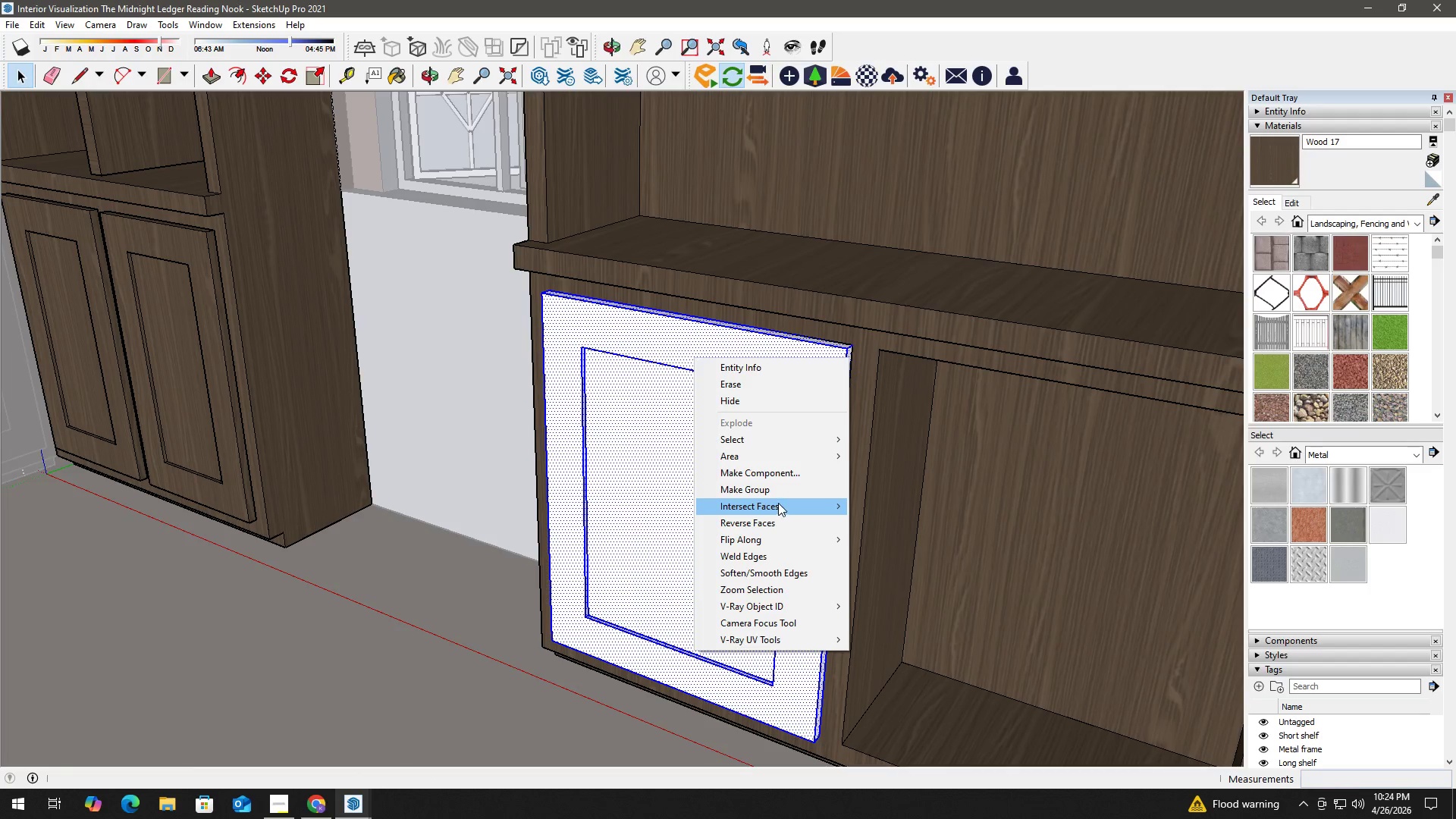 
left_click([784, 491])
 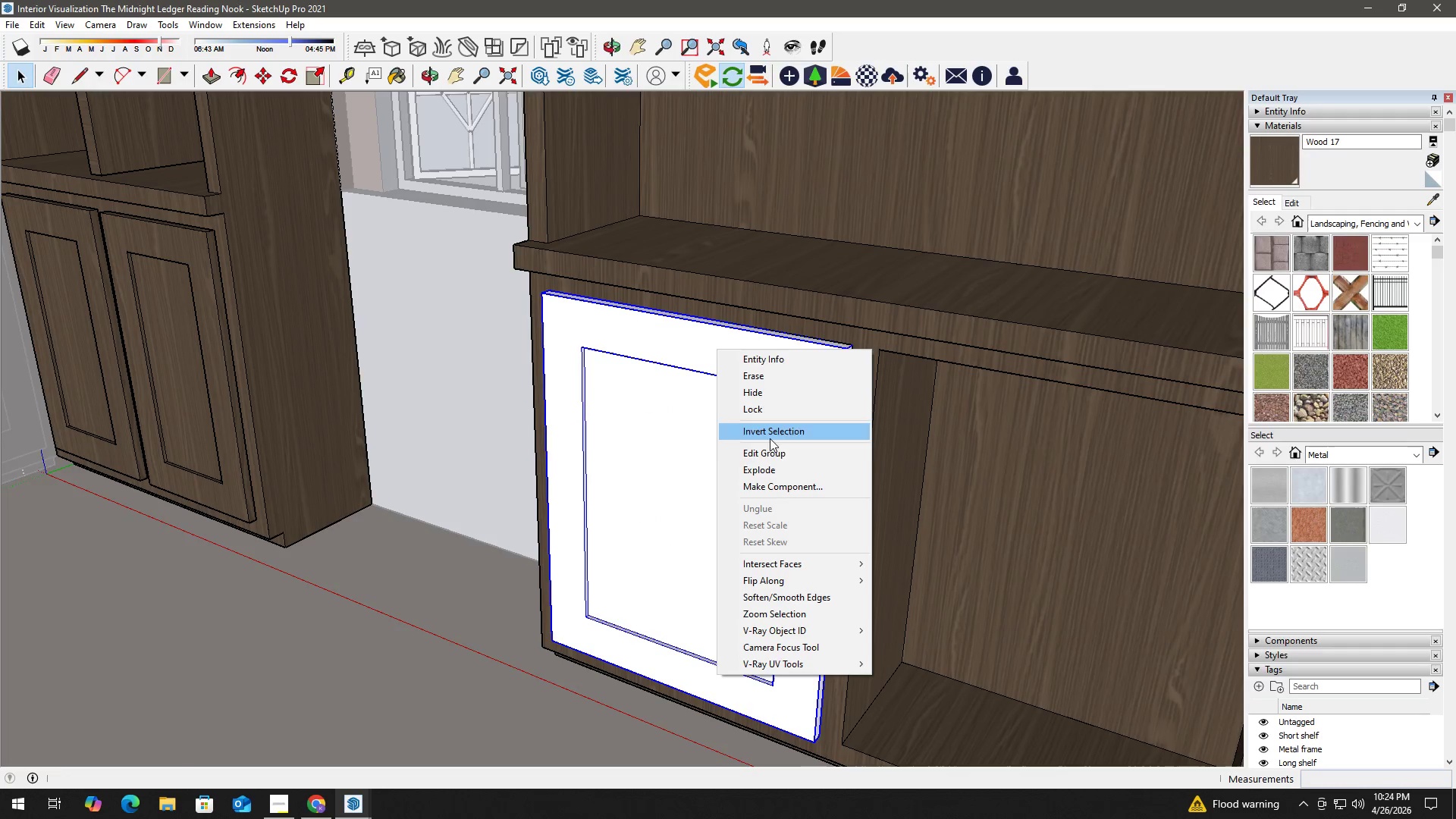 
double_click([704, 361])
 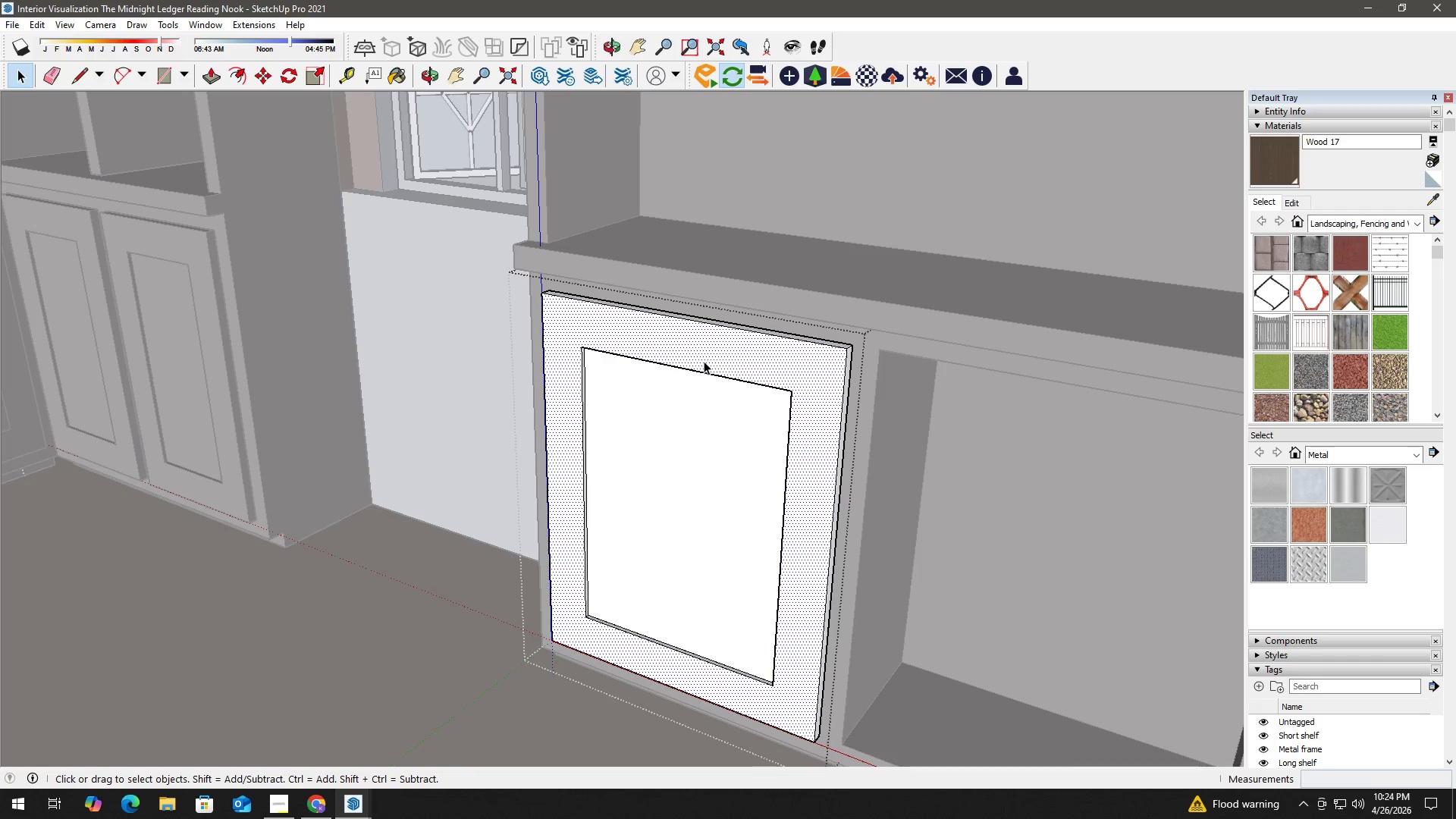 
triple_click([704, 361])
 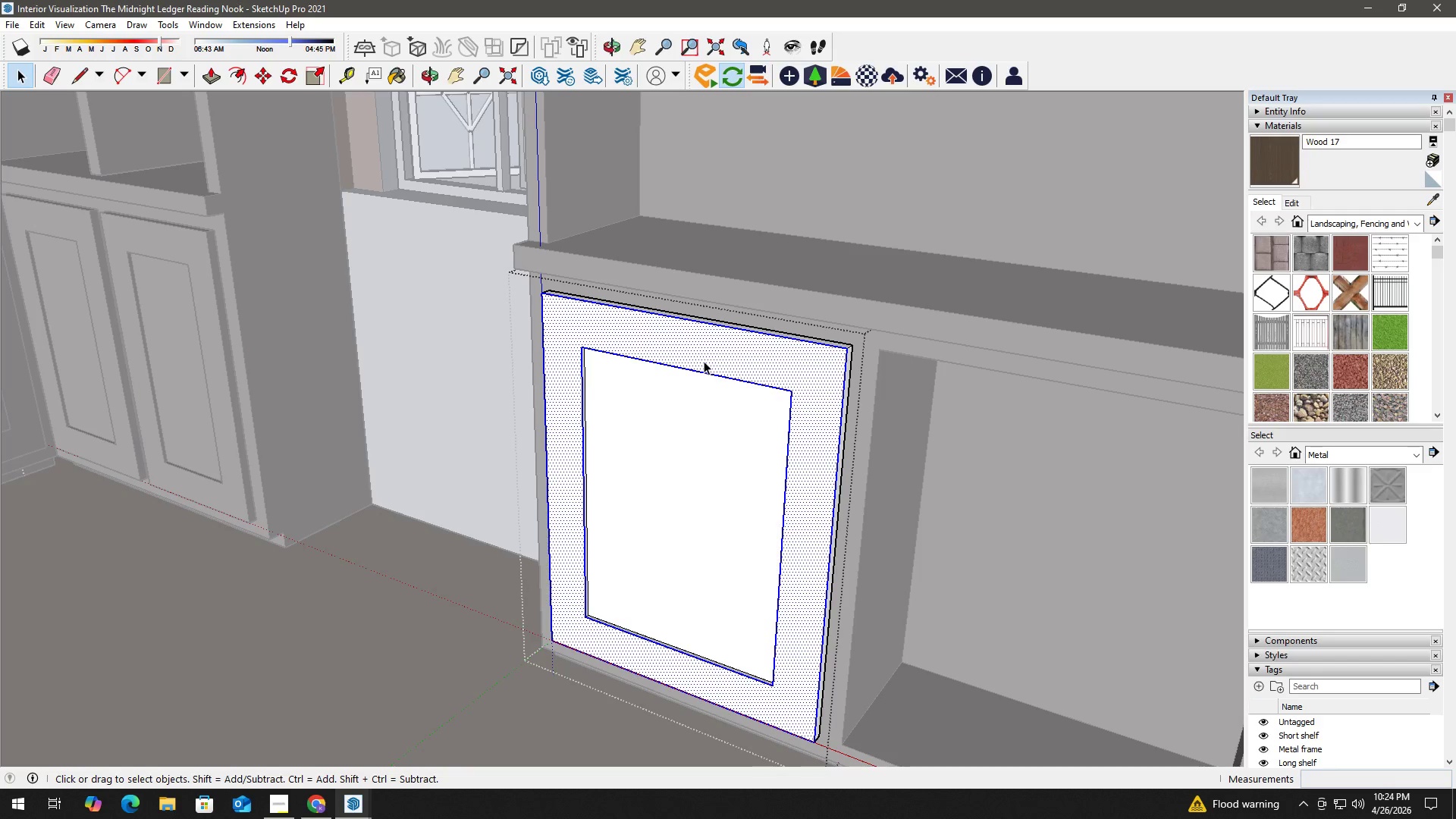 
triple_click([704, 361])
 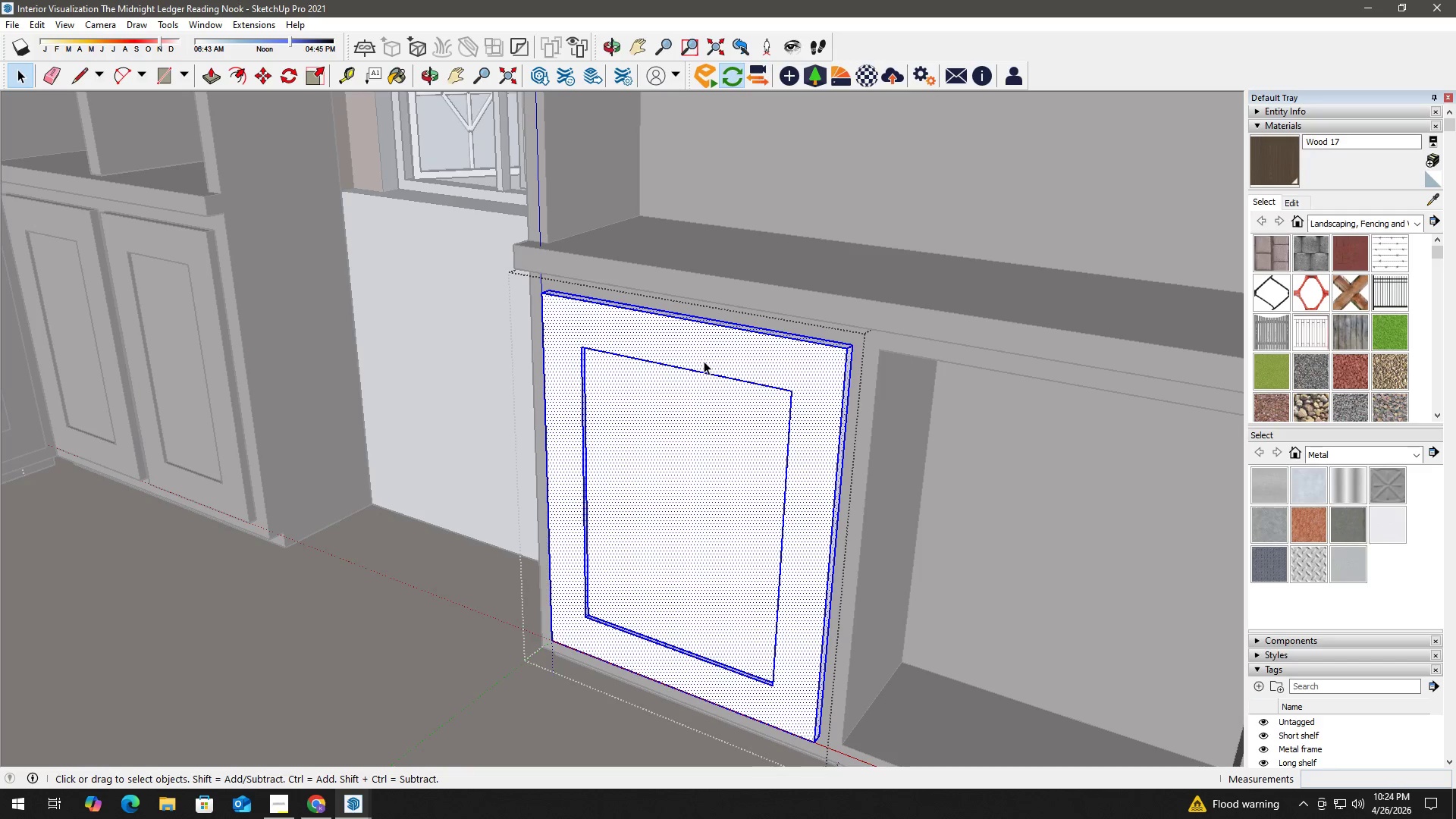 
triple_click([704, 361])
 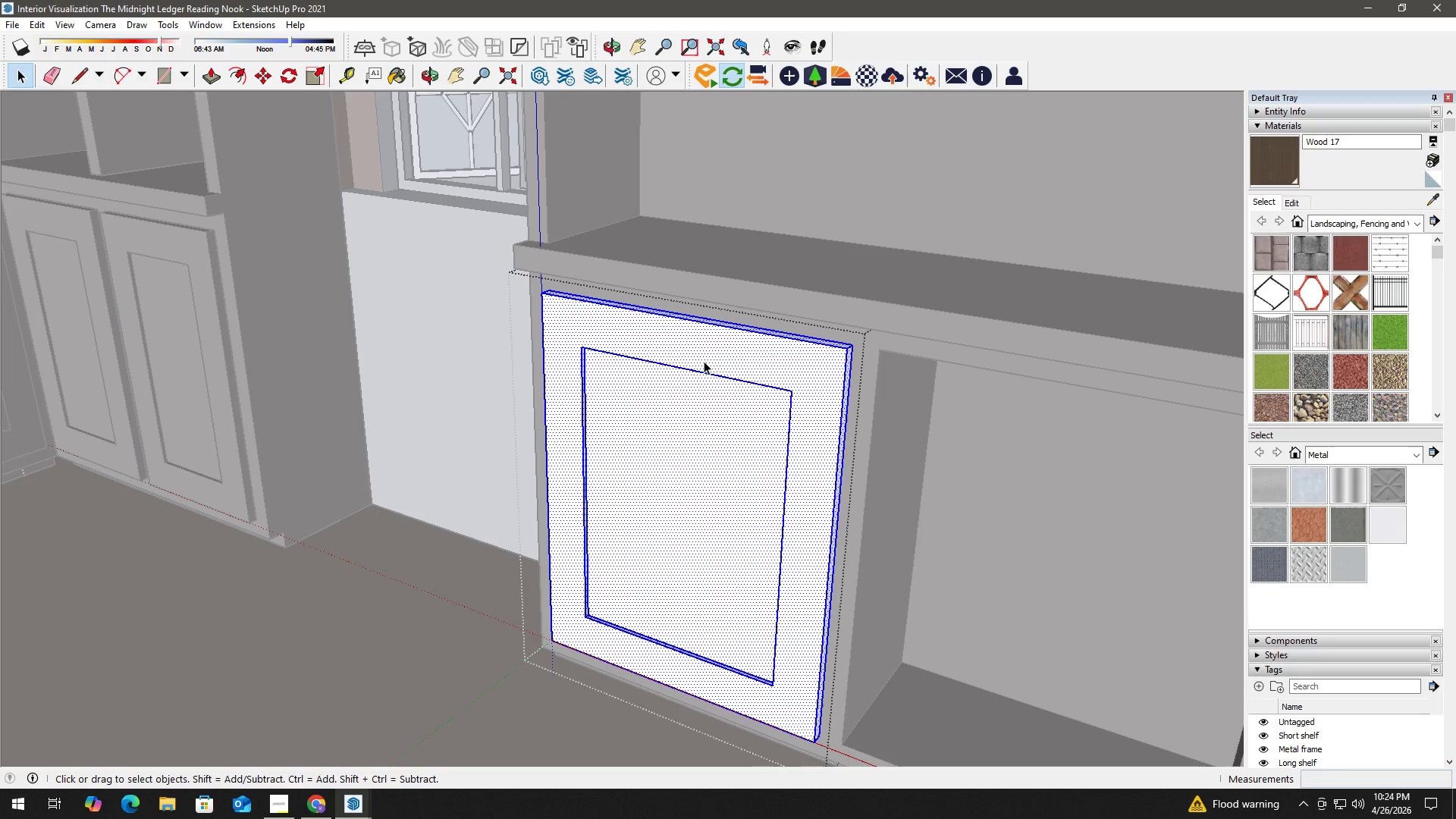 
key(B)
 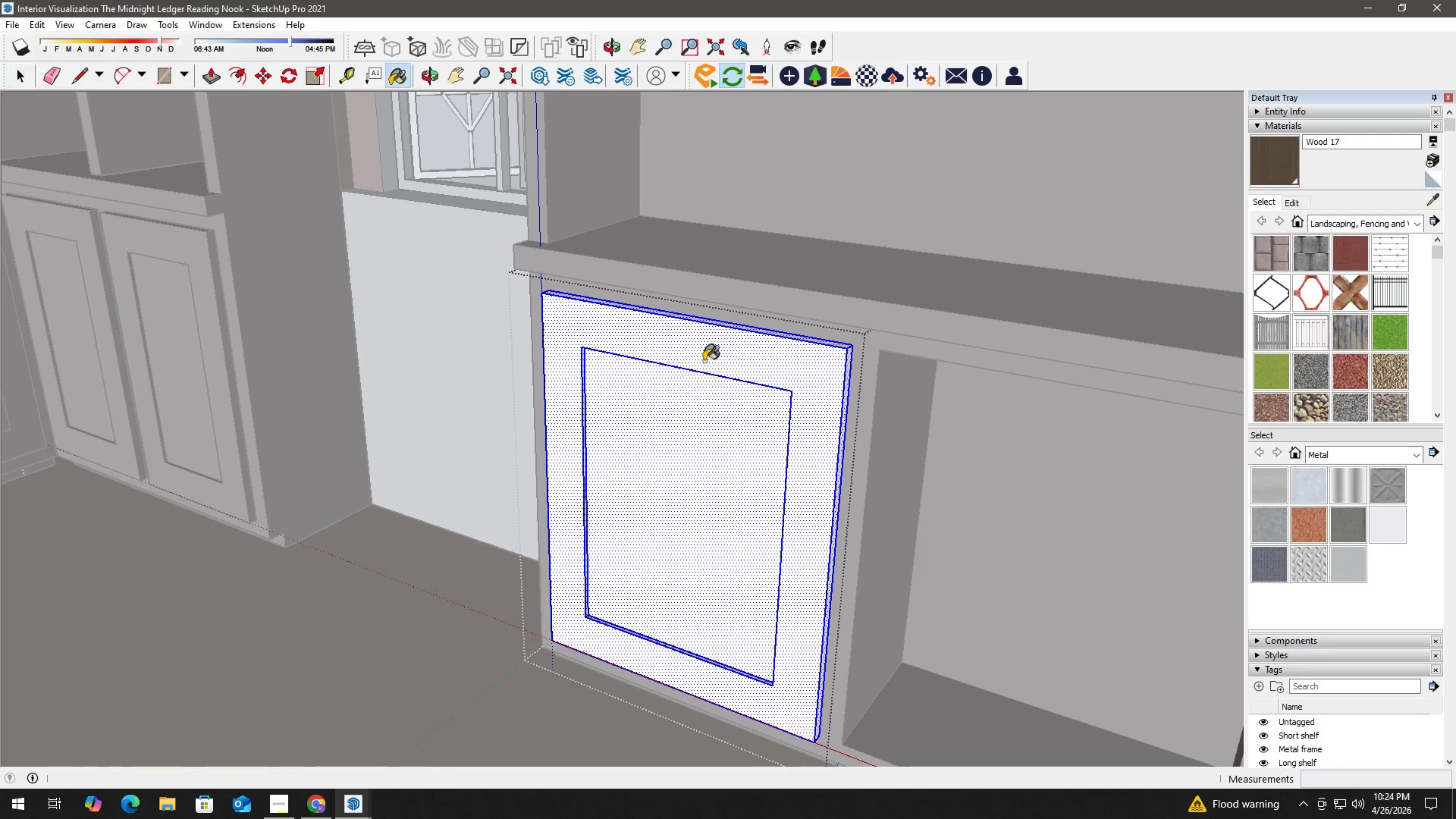 
triple_click([704, 361])
 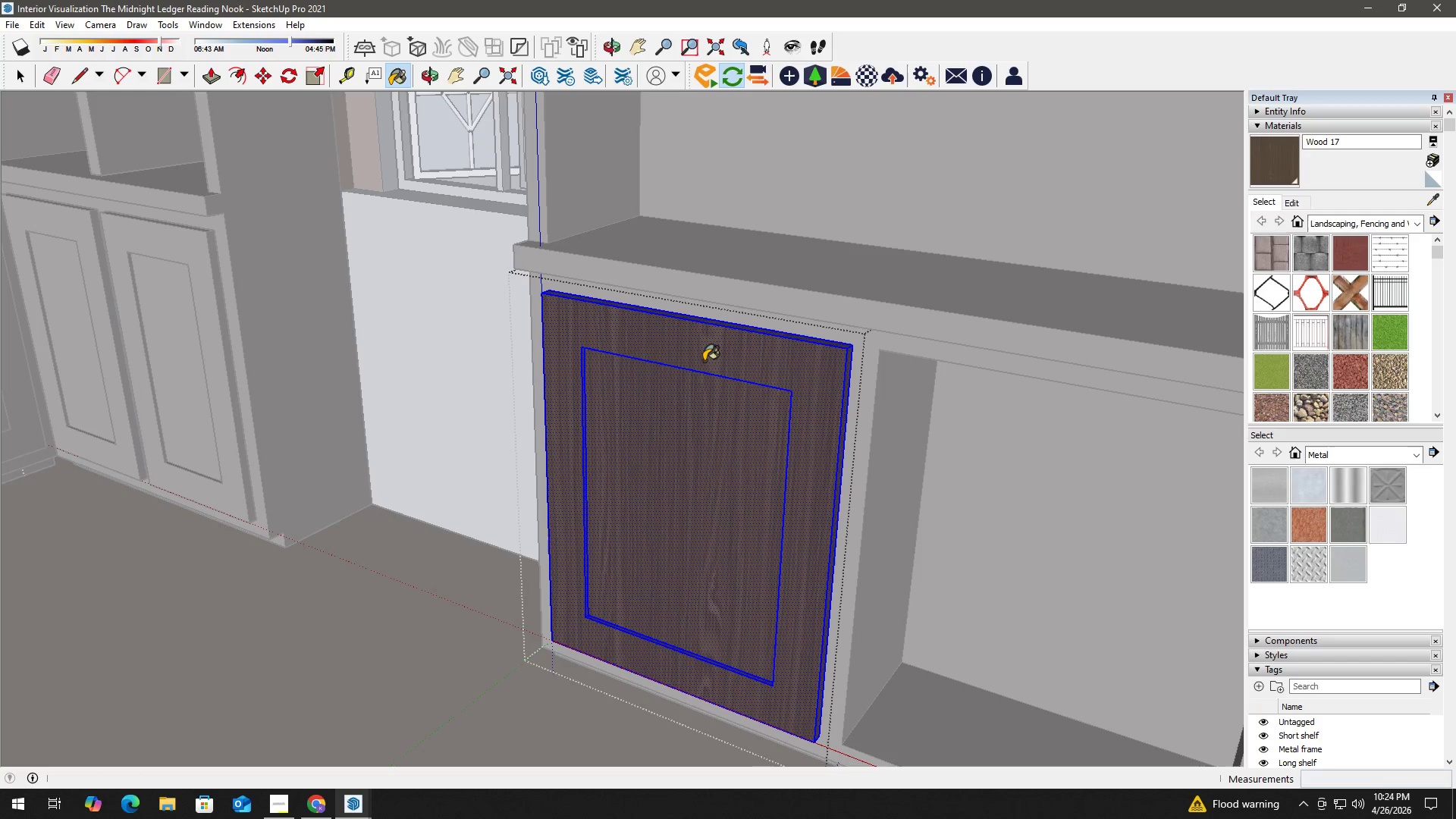 
triple_click([704, 361])
 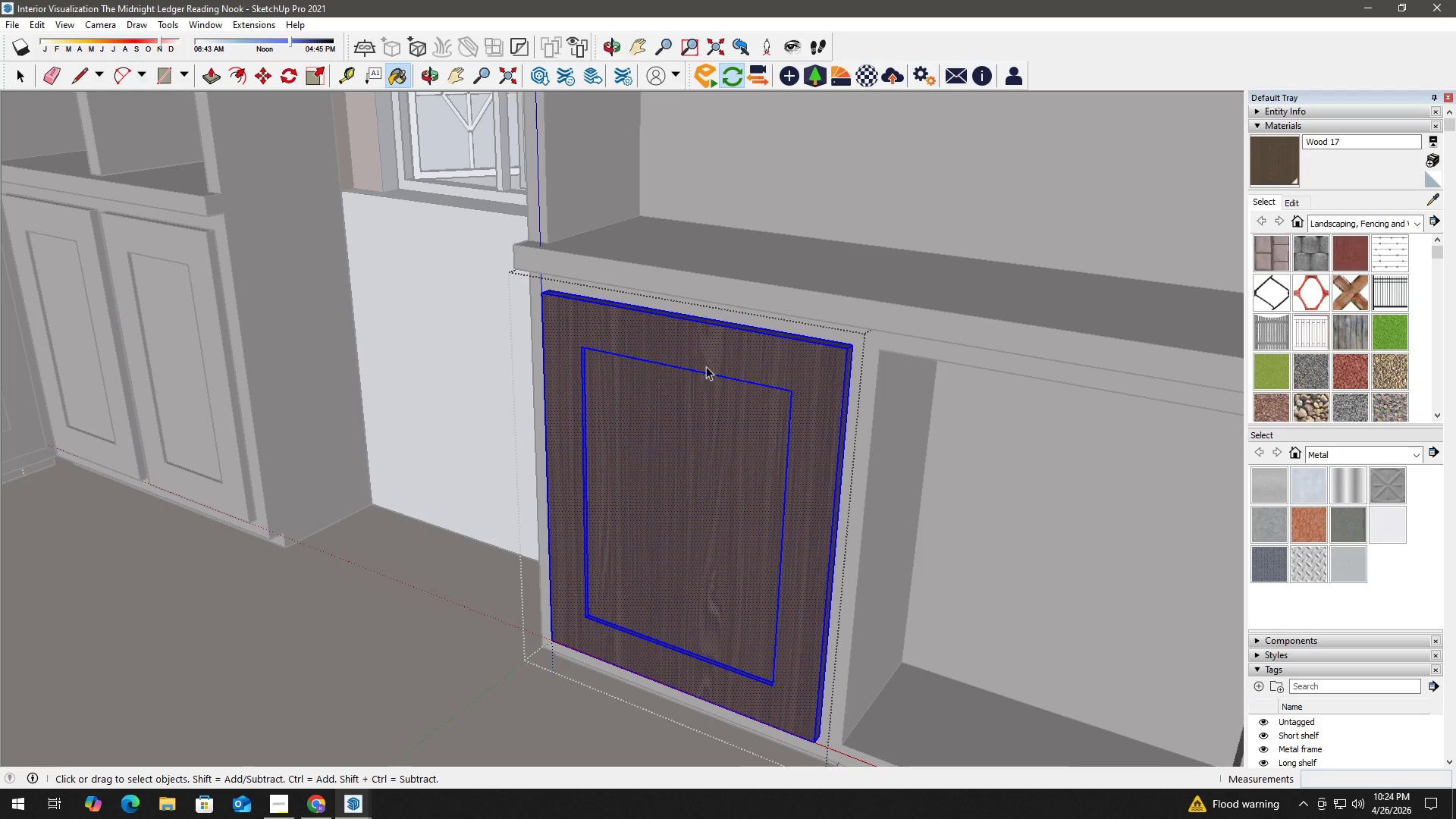 
key(Space)
 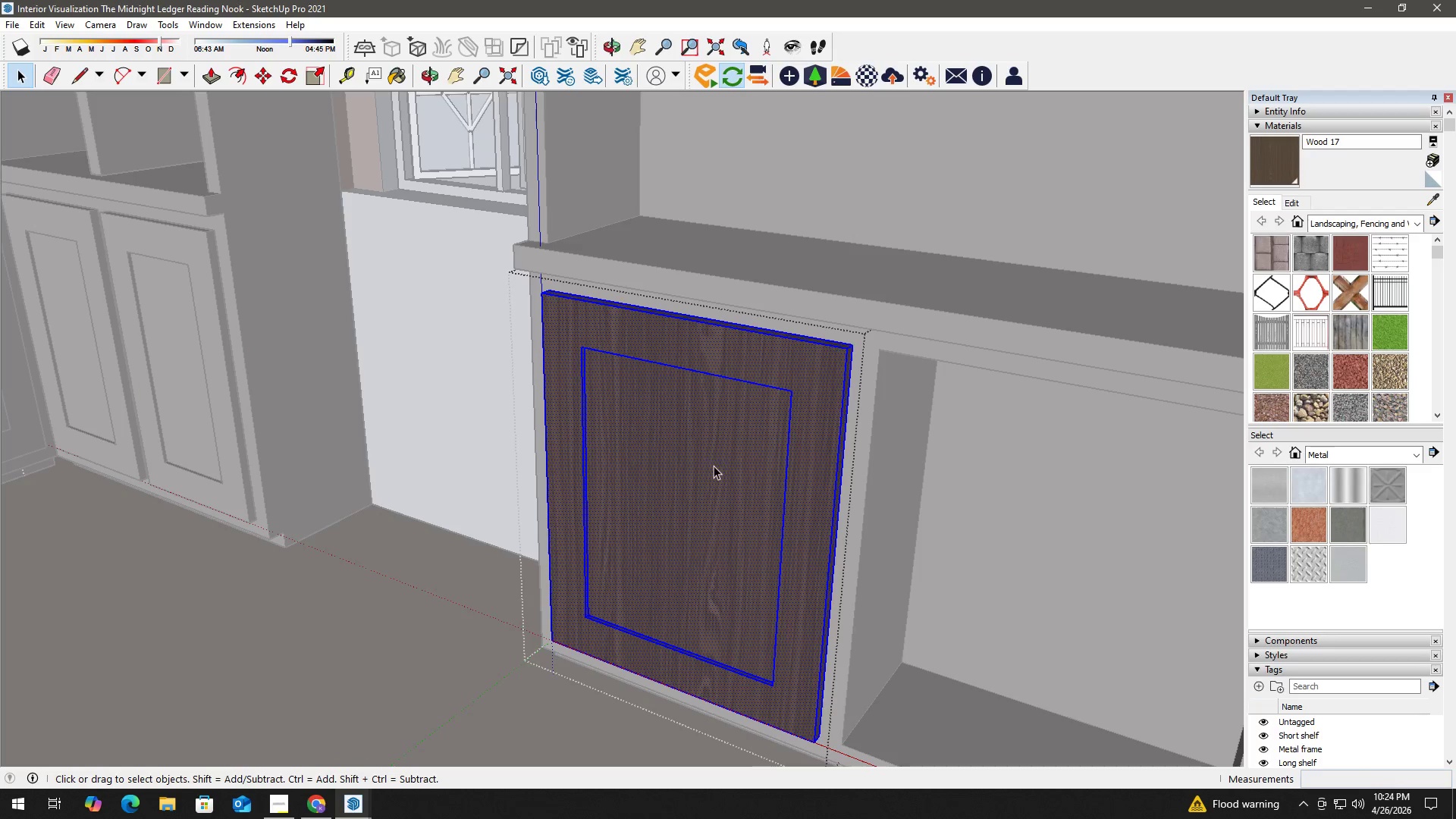 
key(Escape)
 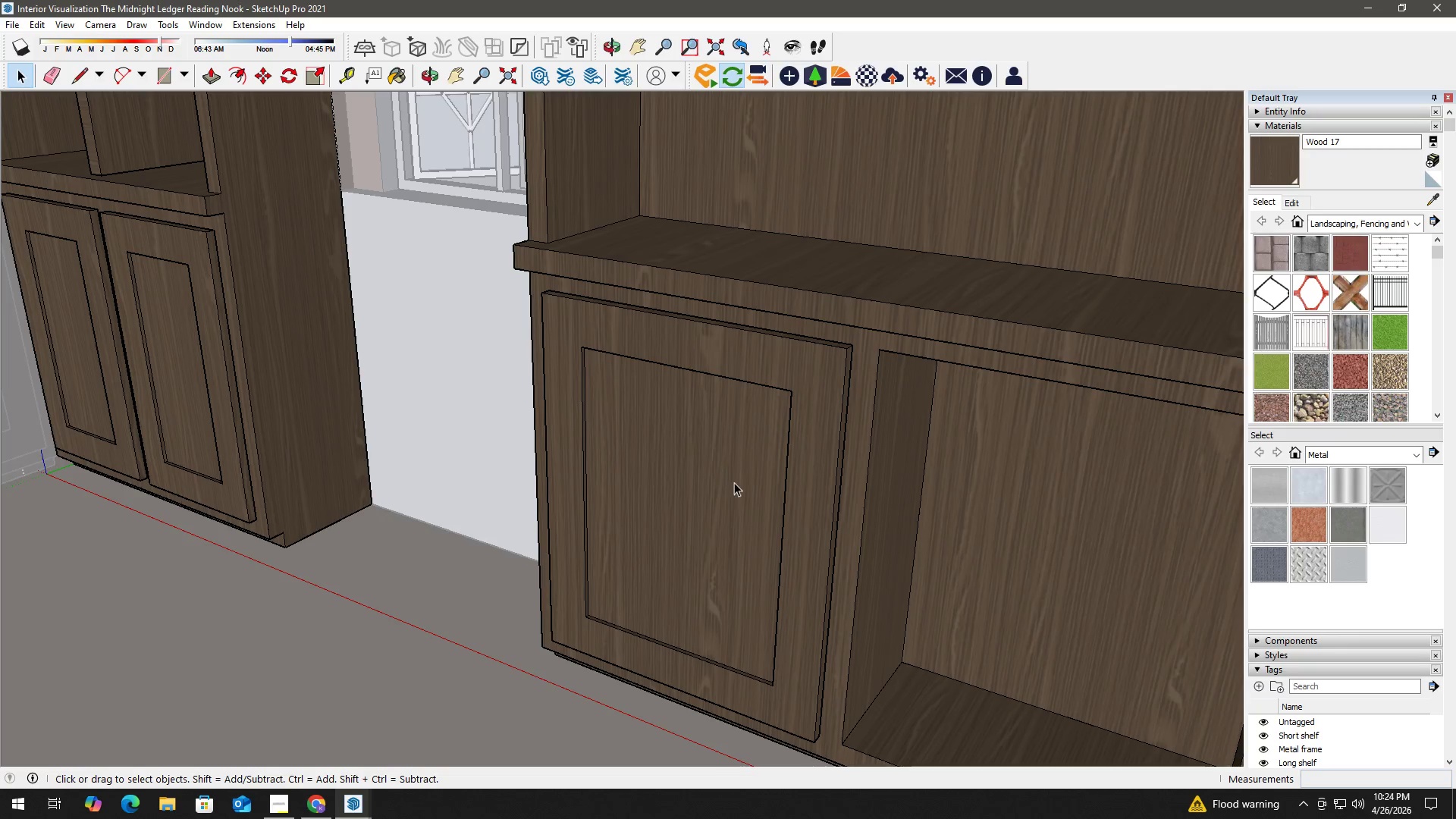 
key(H)
 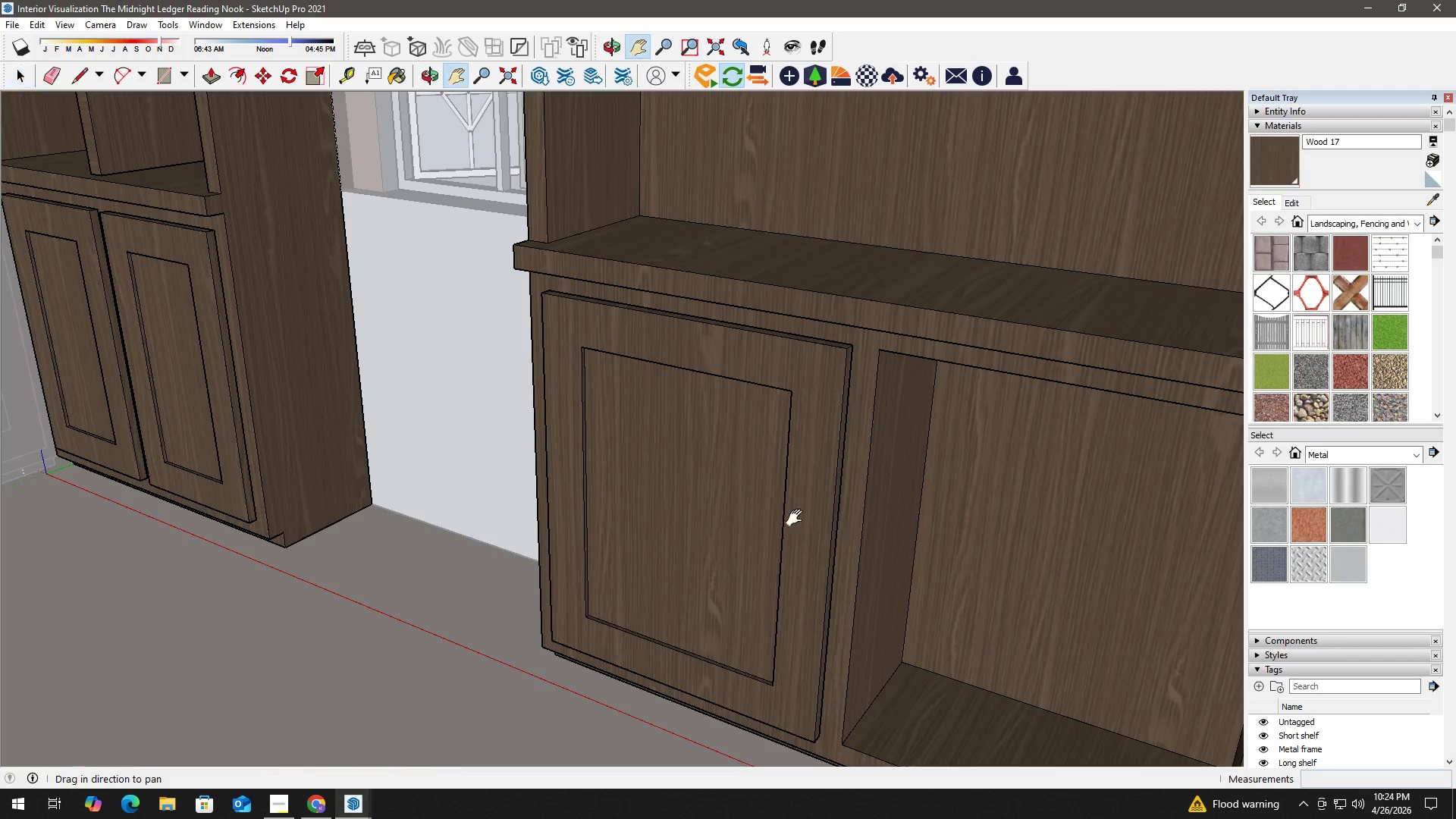 
left_click_drag(start_coordinate=[798, 518], to_coordinate=[579, 442])
 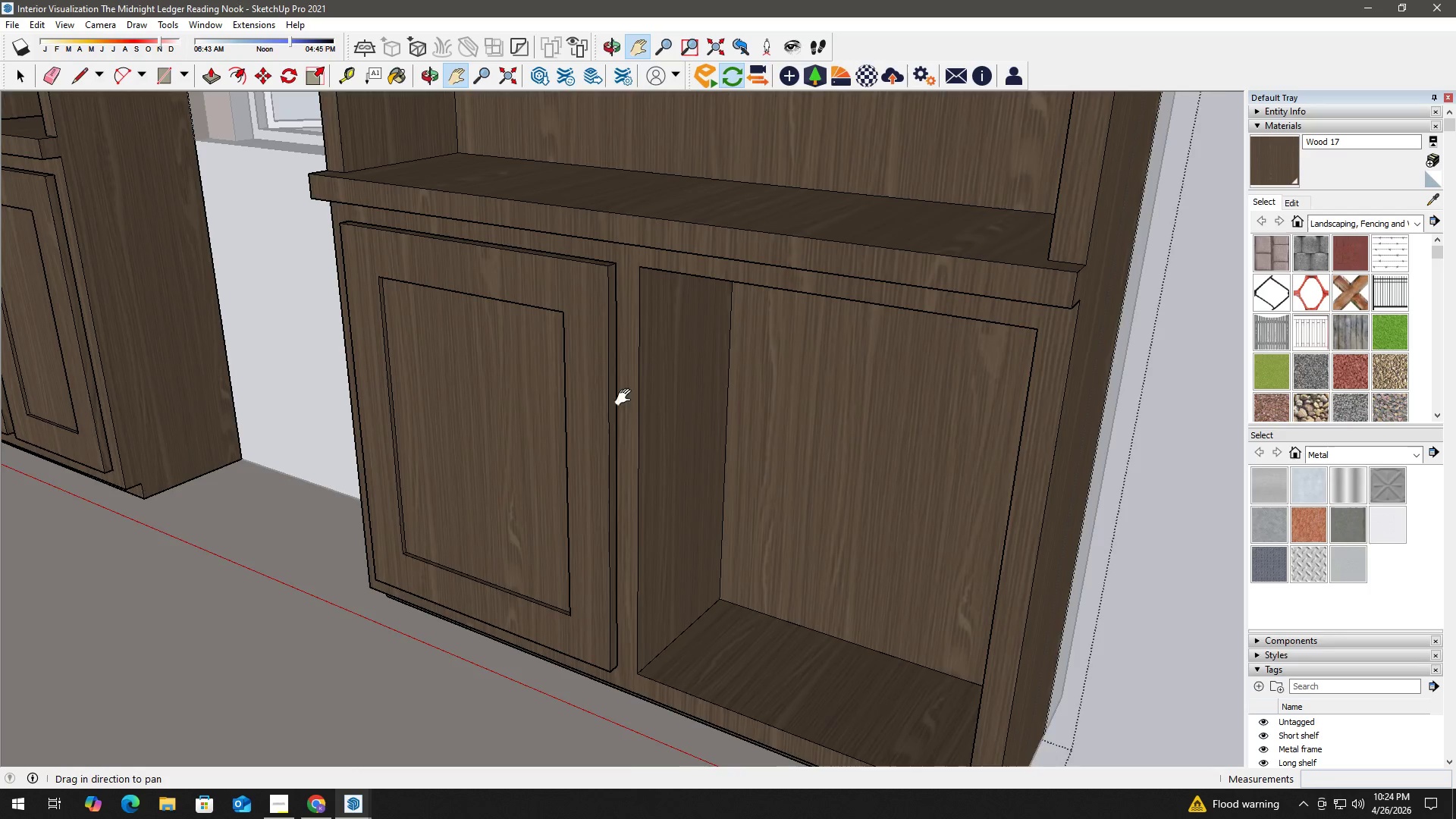 
key(Space)
 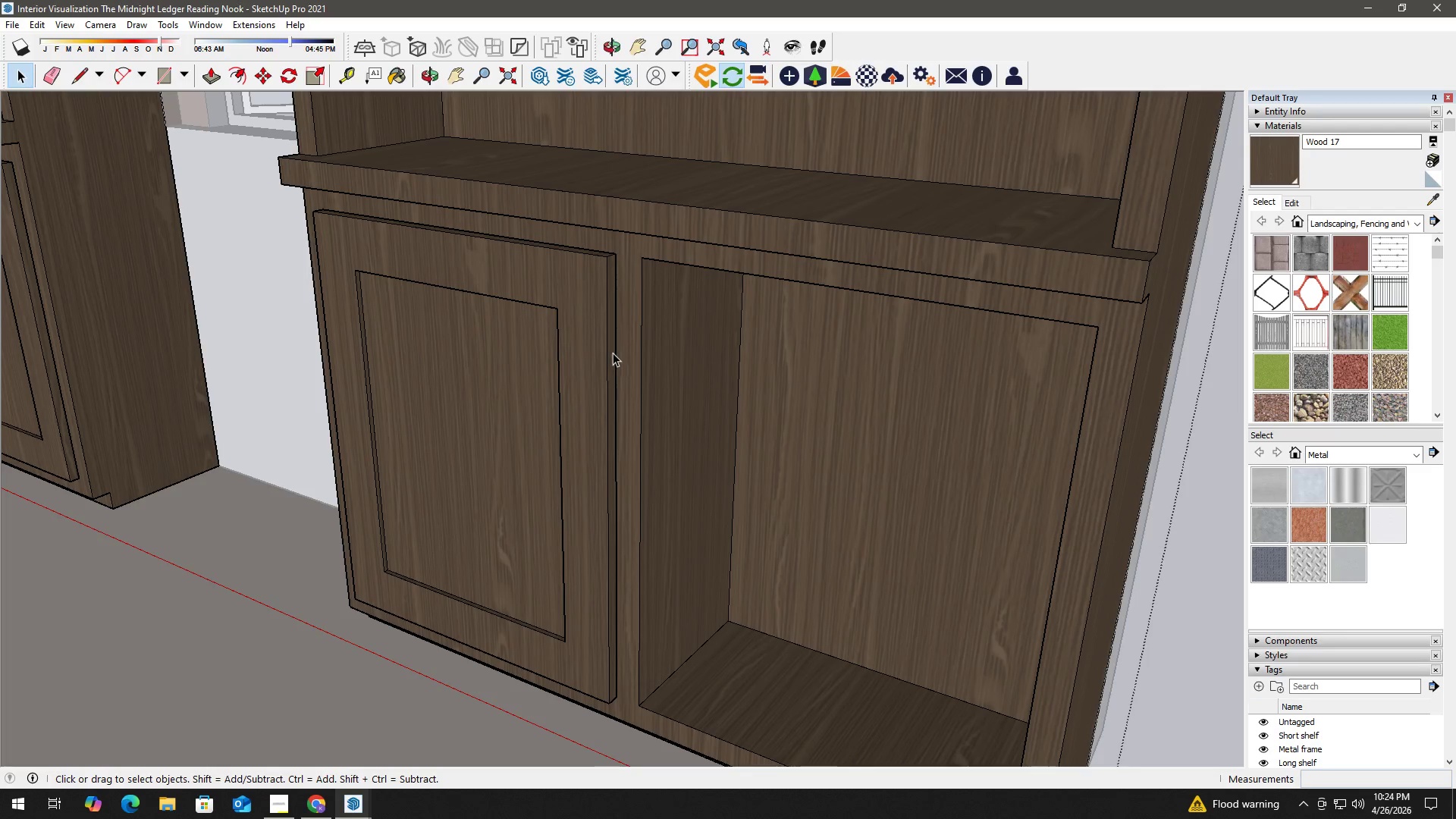 
scroll: coordinate [620, 344], scroll_direction: up, amount: 1.0
 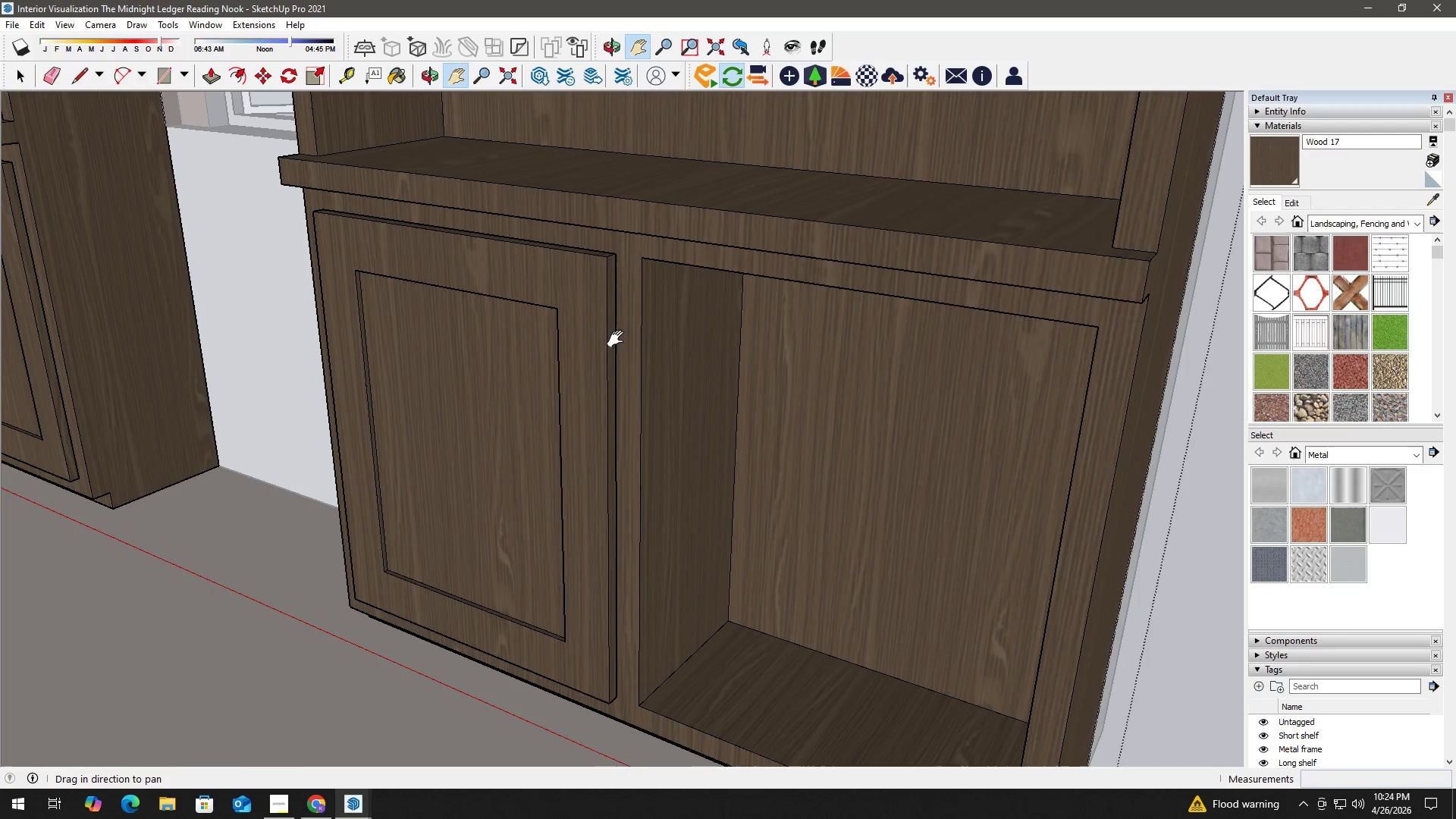 
key(R)
 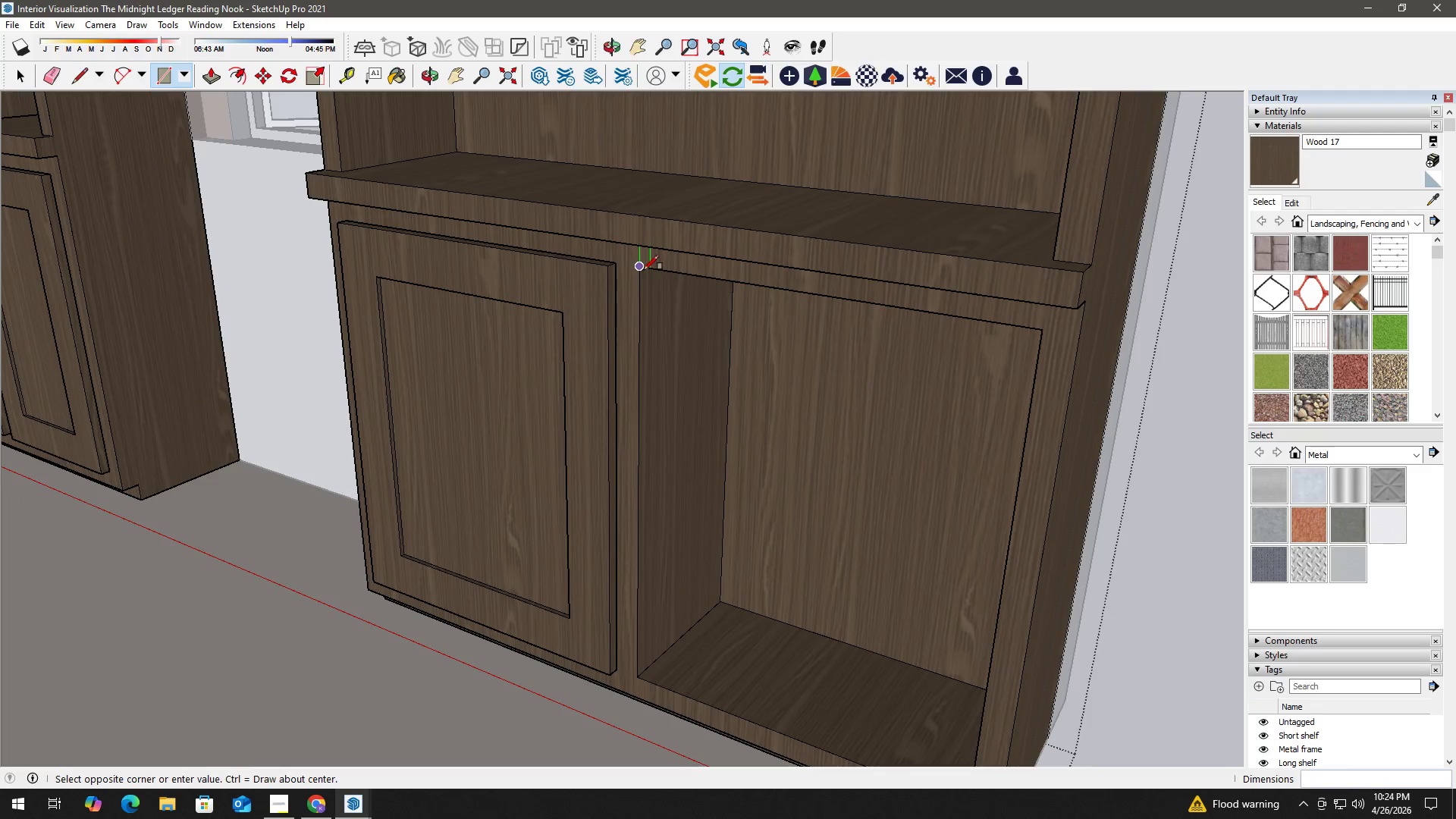 
scroll: coordinate [795, 526], scroll_direction: down, amount: 3.0
 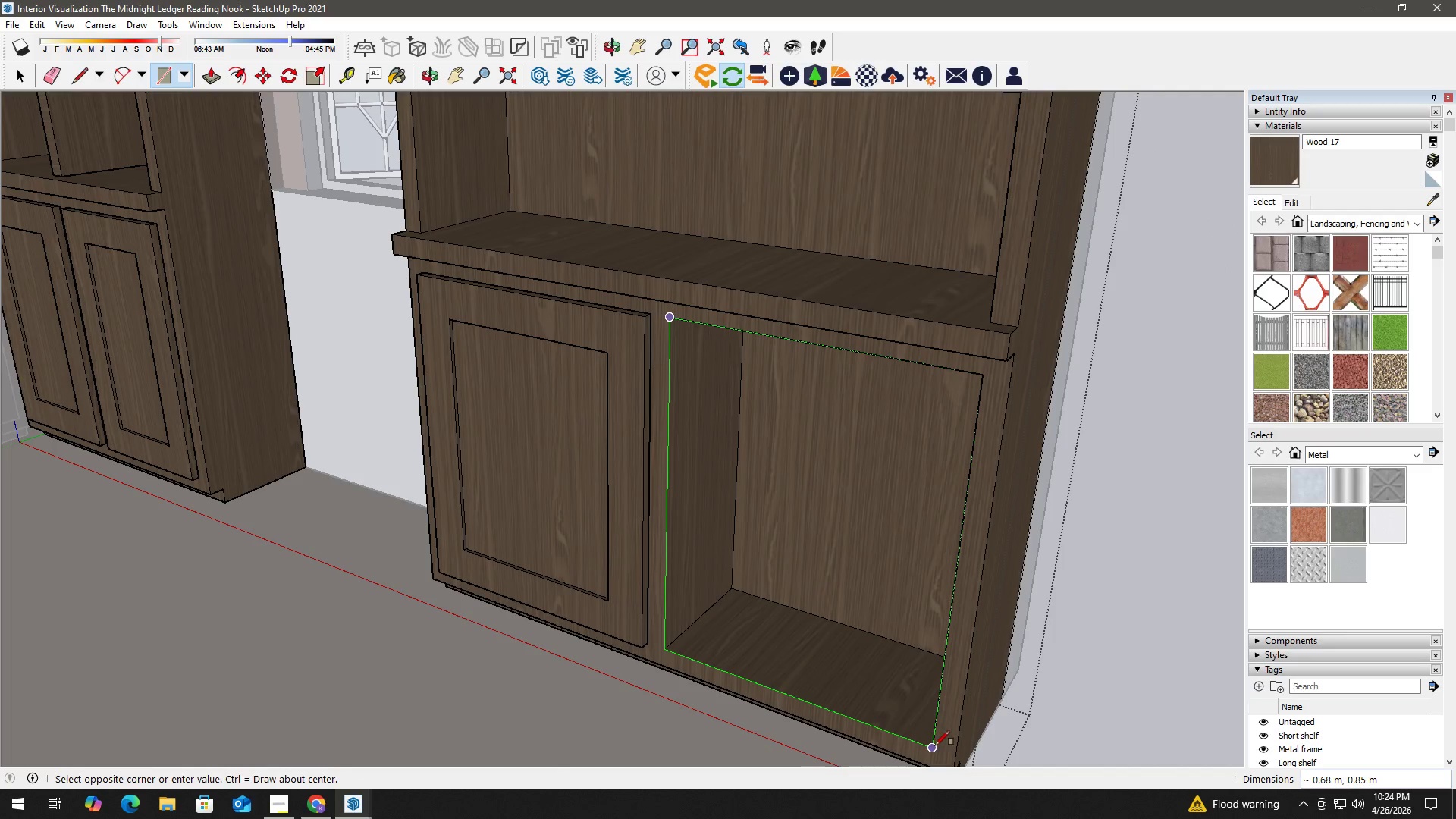 
left_click([935, 746])
 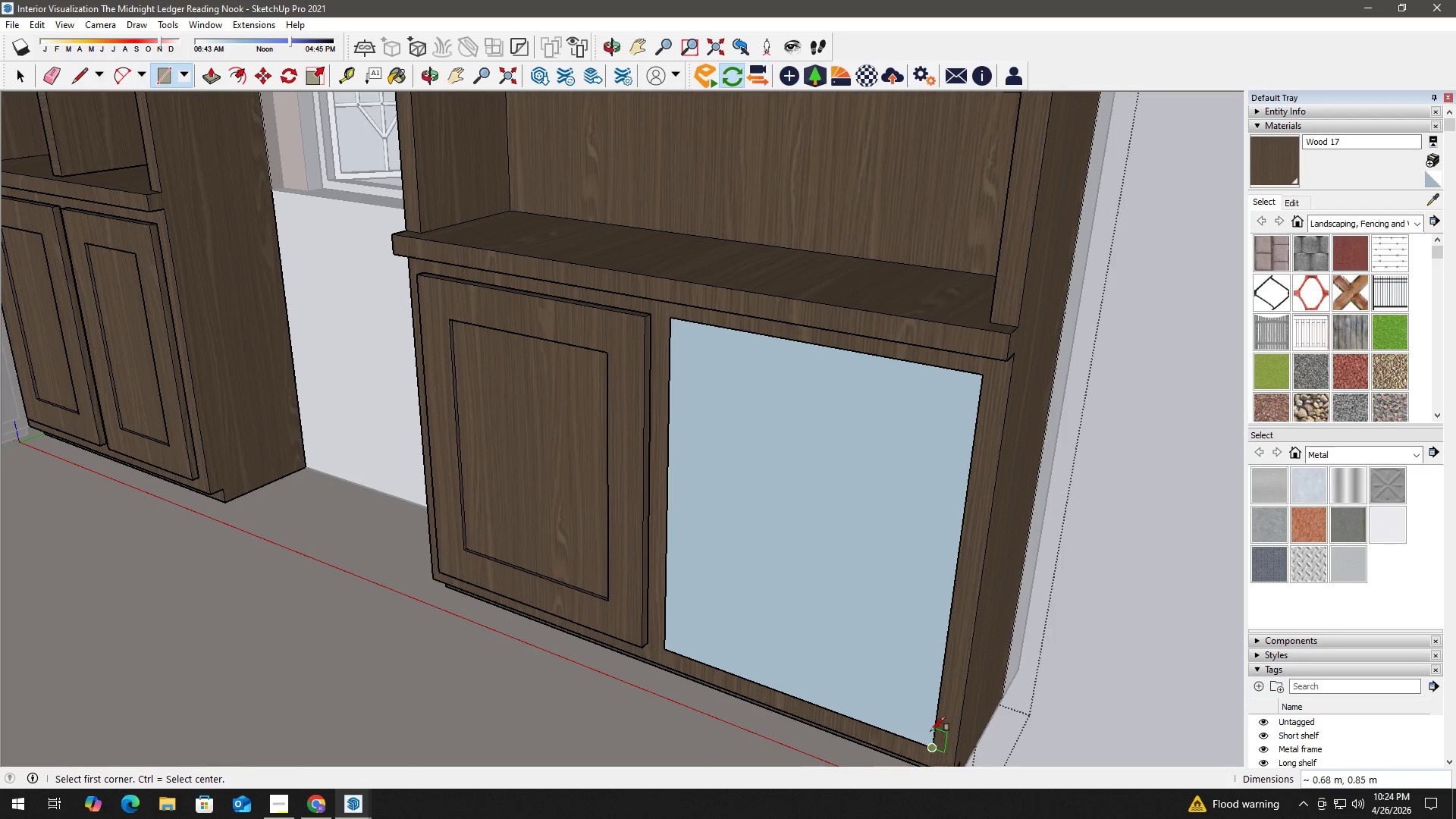 
key(Space)
 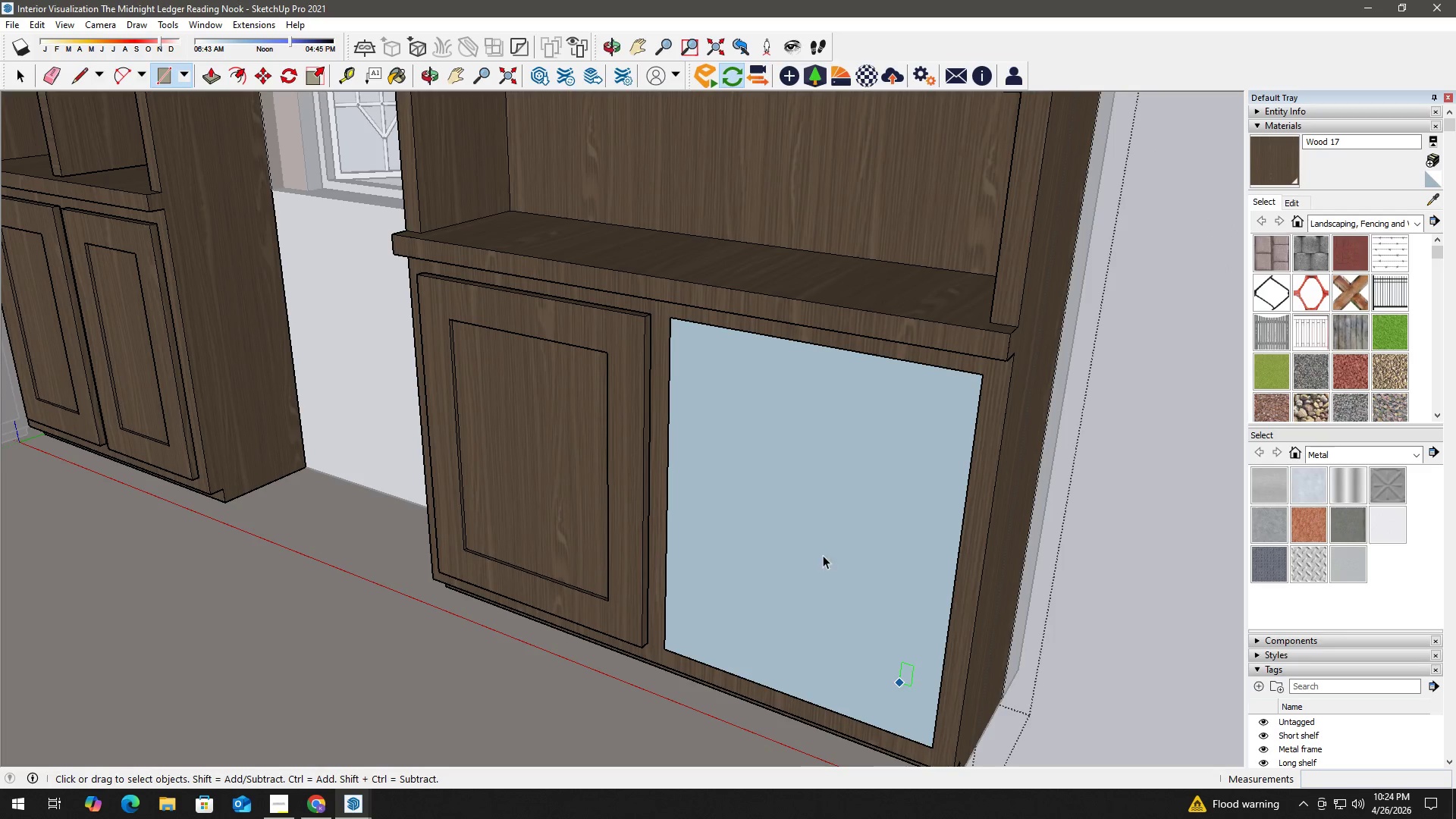 
double_click([824, 535])
 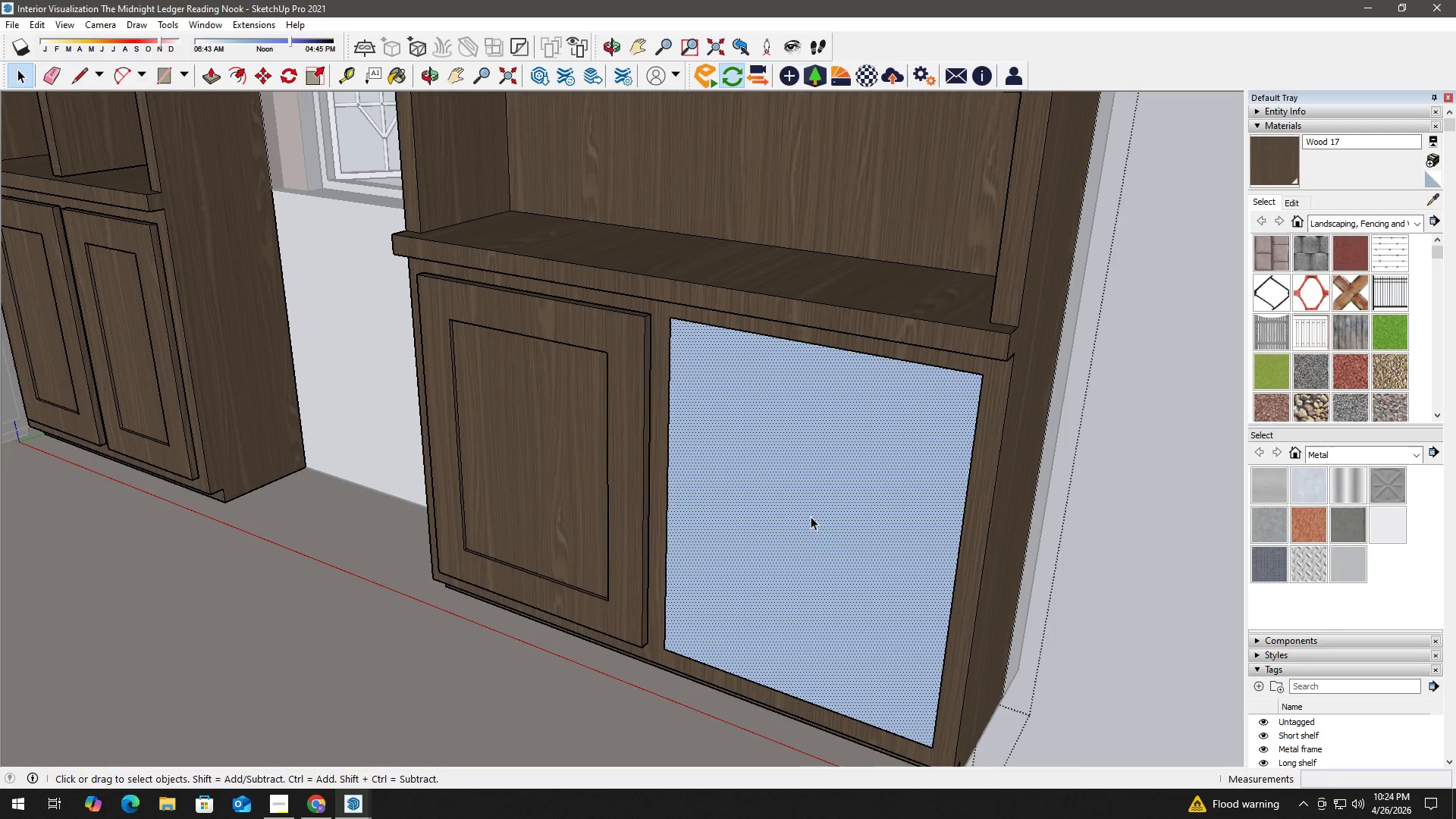 
key(P)
 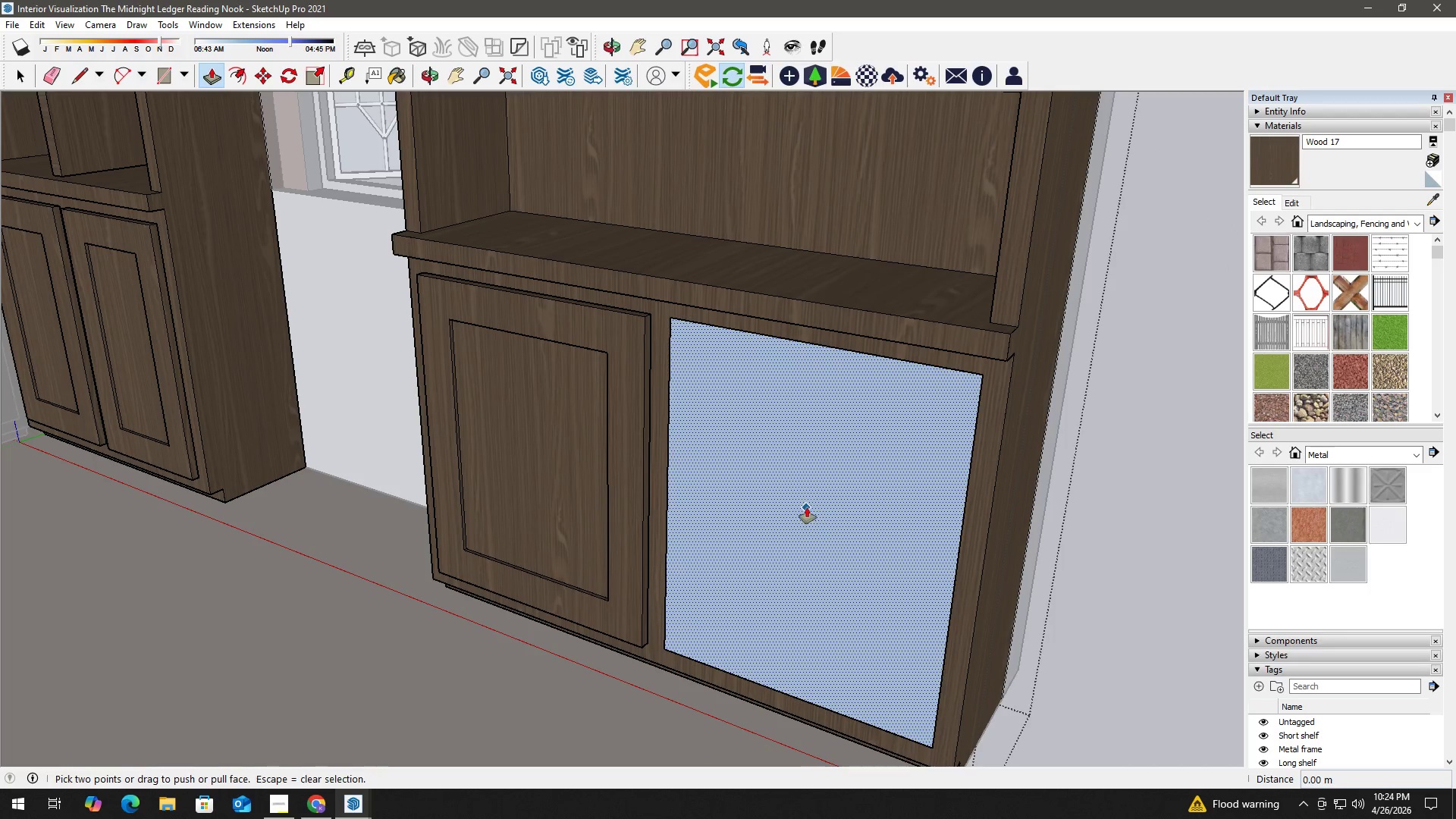 
left_click([807, 507])
 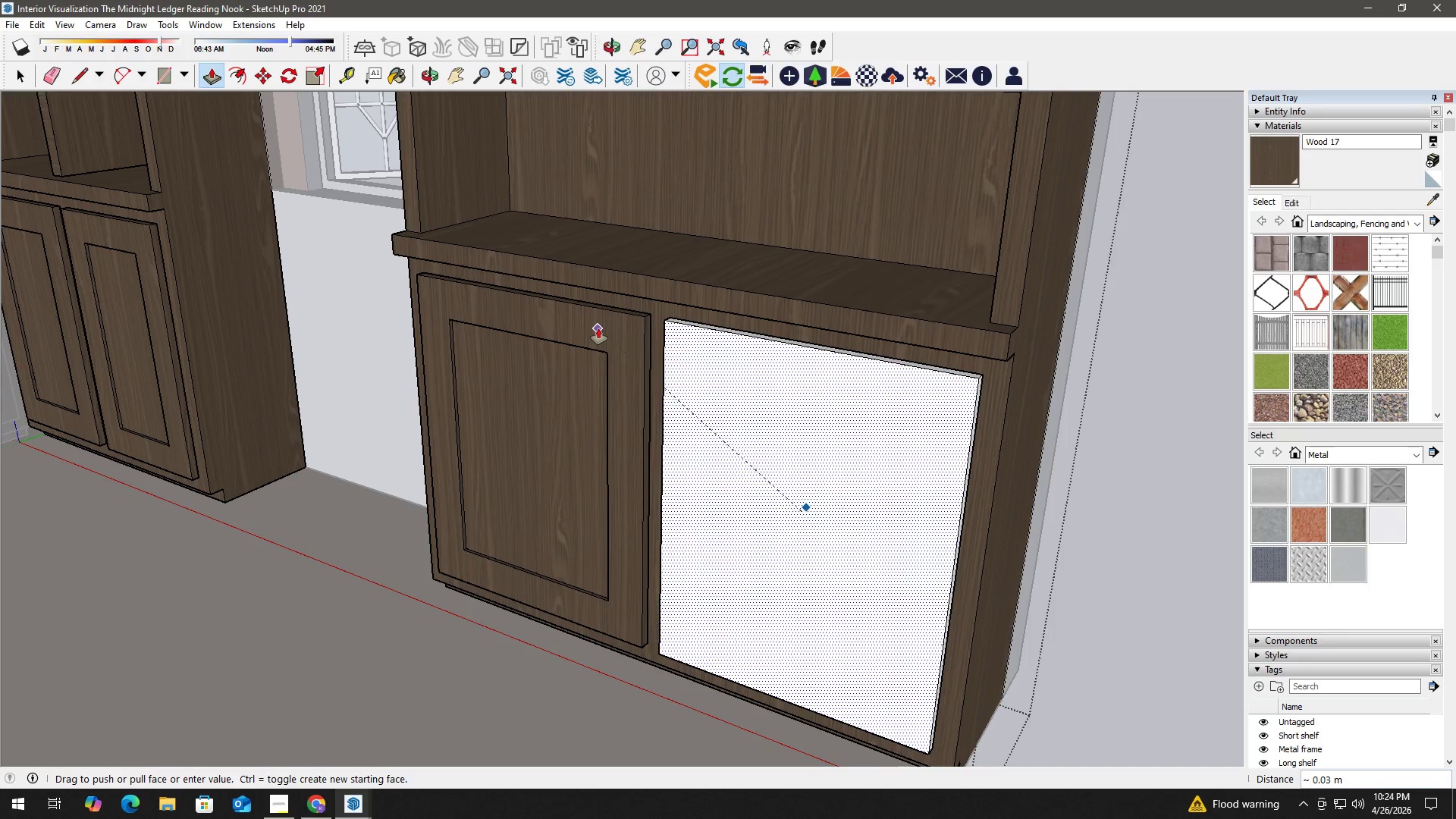 
left_click([598, 328])
 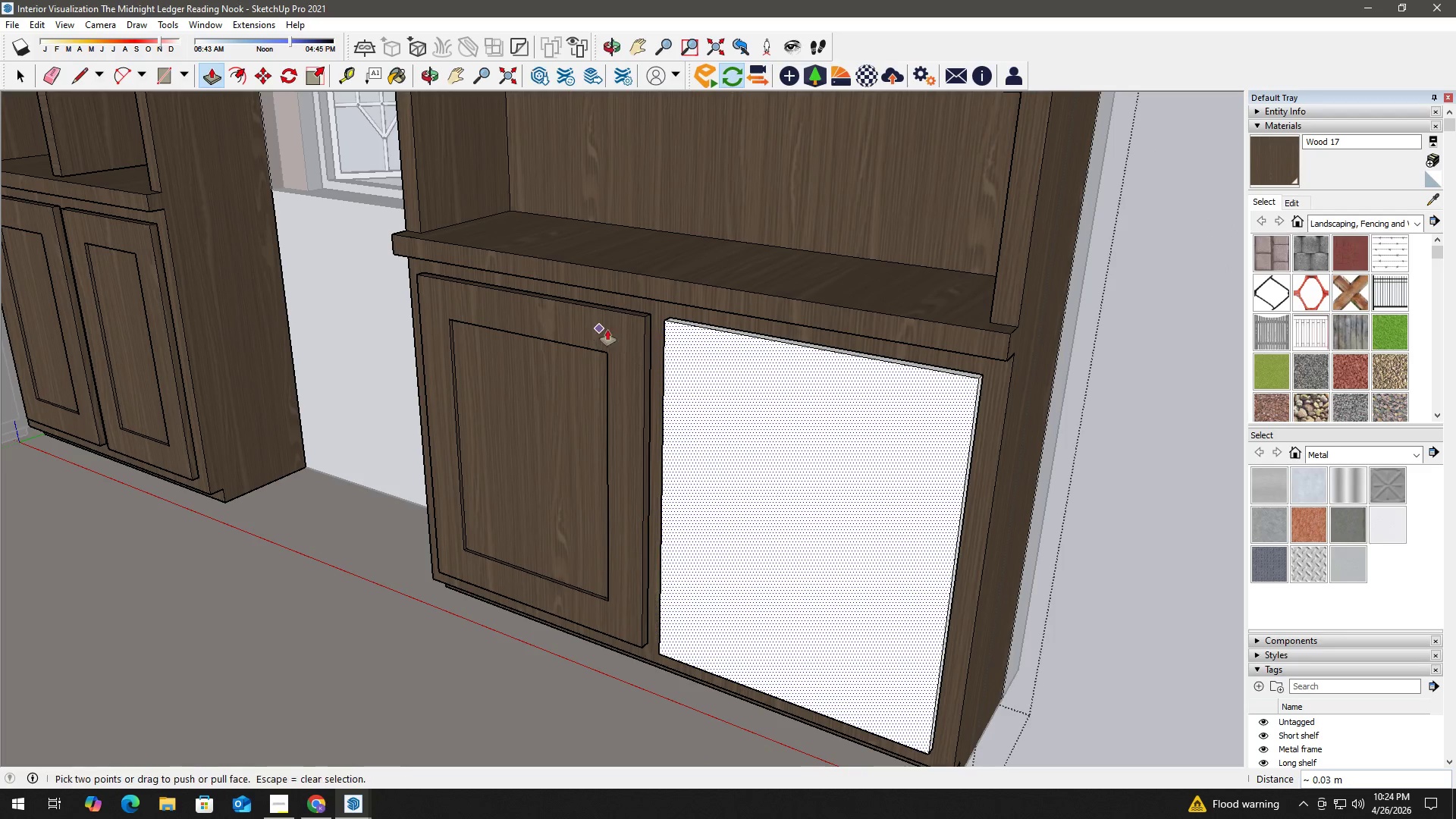 
key(Space)
 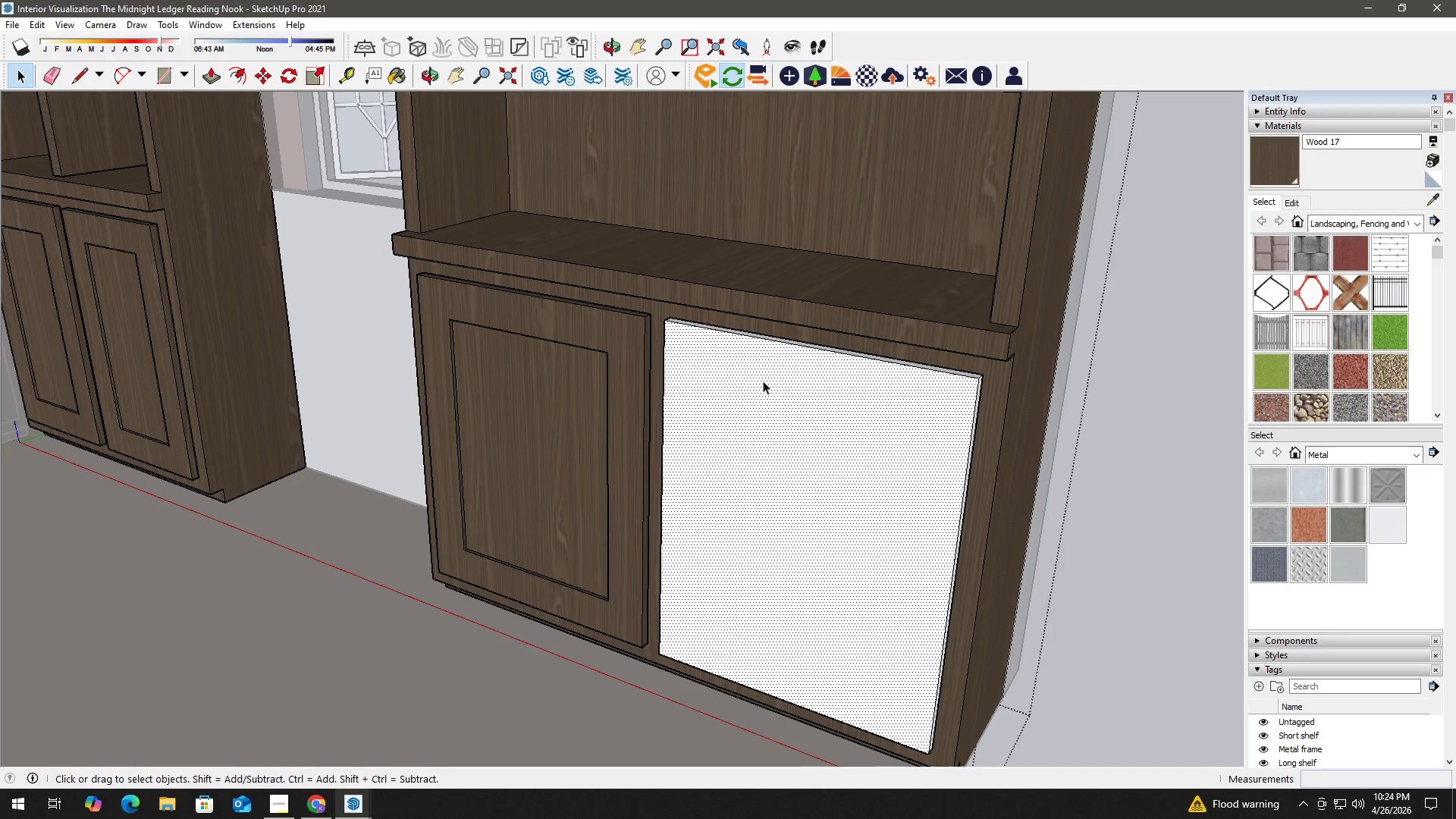 
double_click([763, 381])
 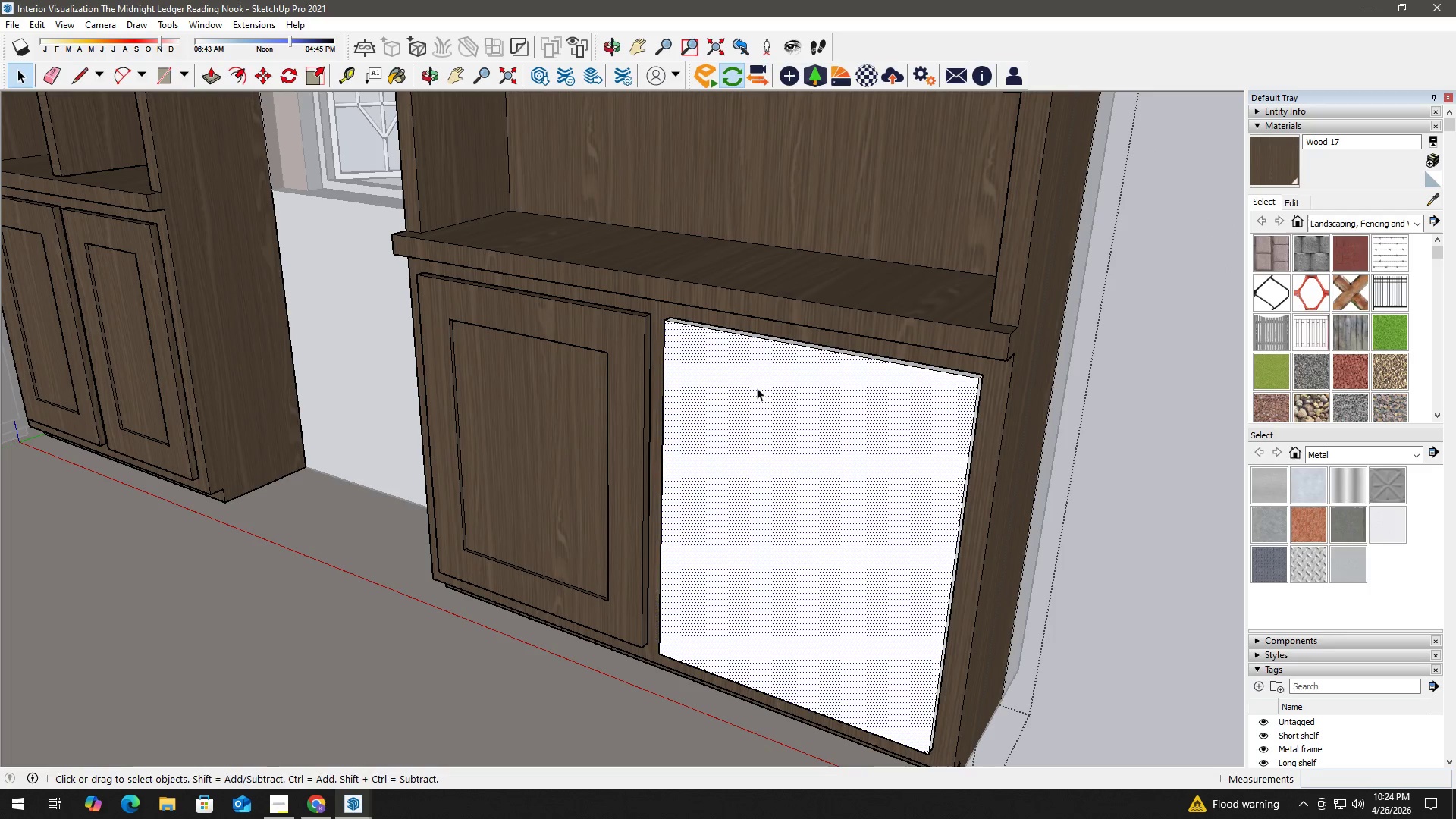 
key(F)
 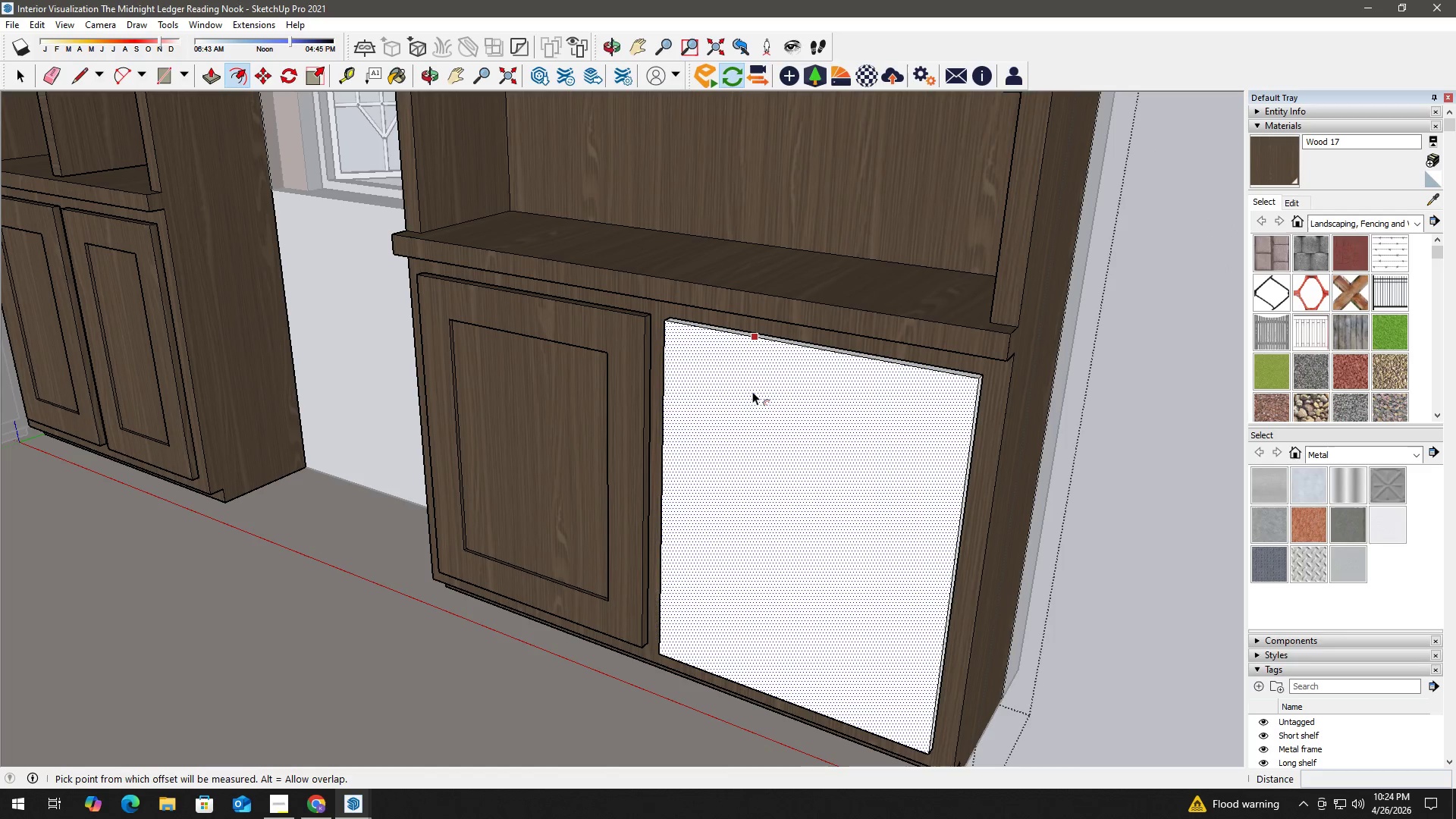 
left_click([752, 391])
 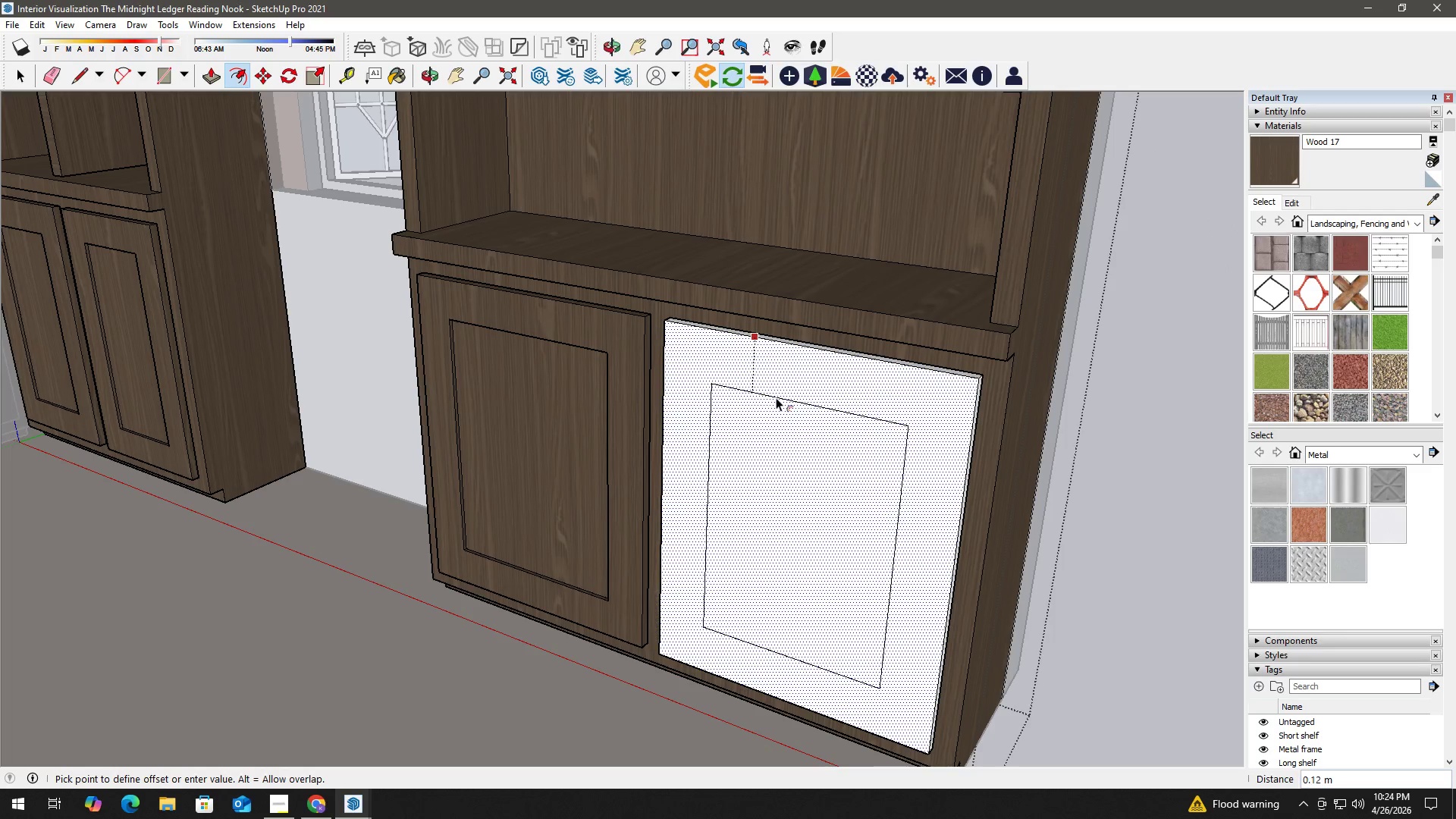 
key(Numpad0)
 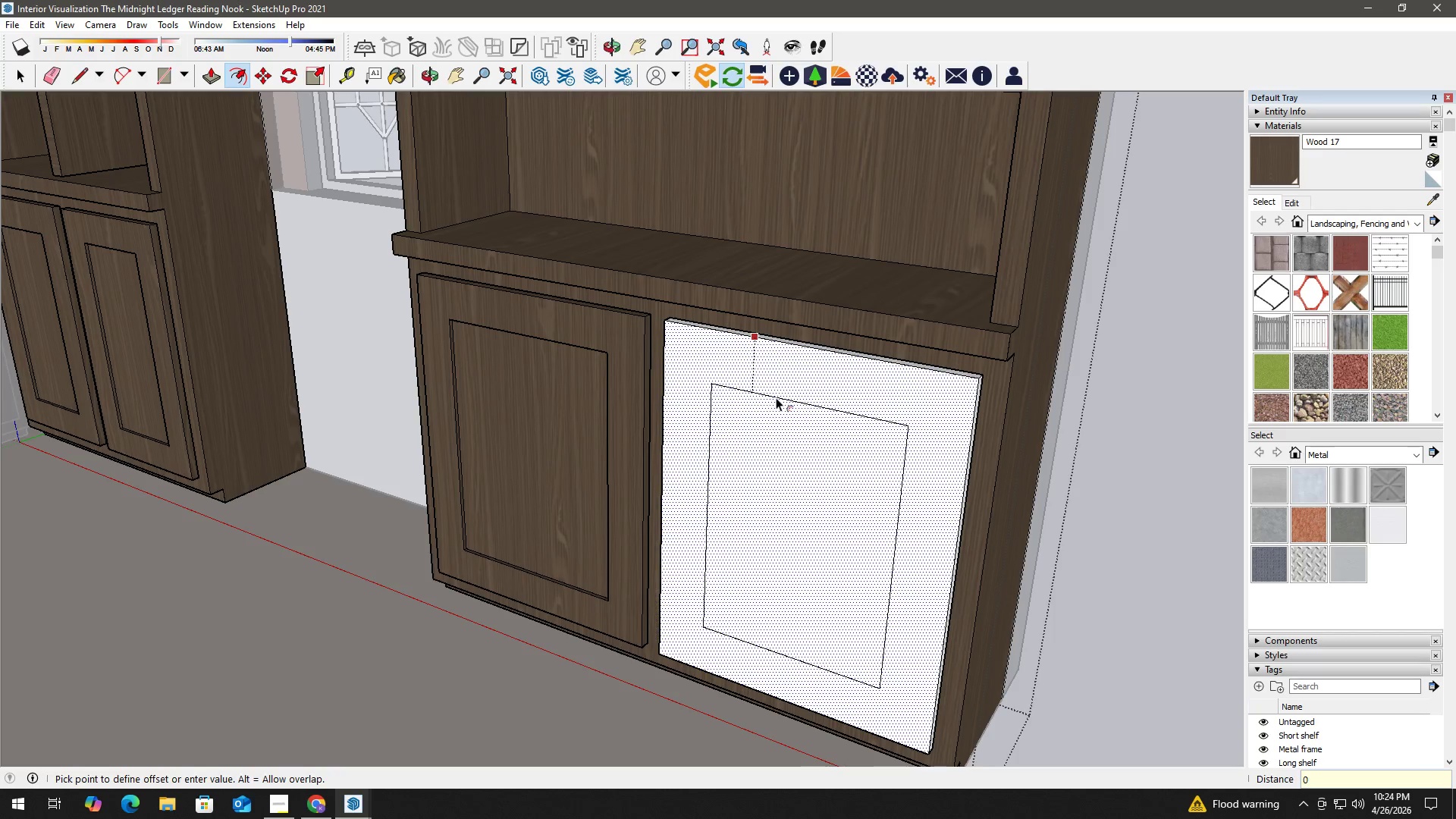 
key(NumpadDecimal)
 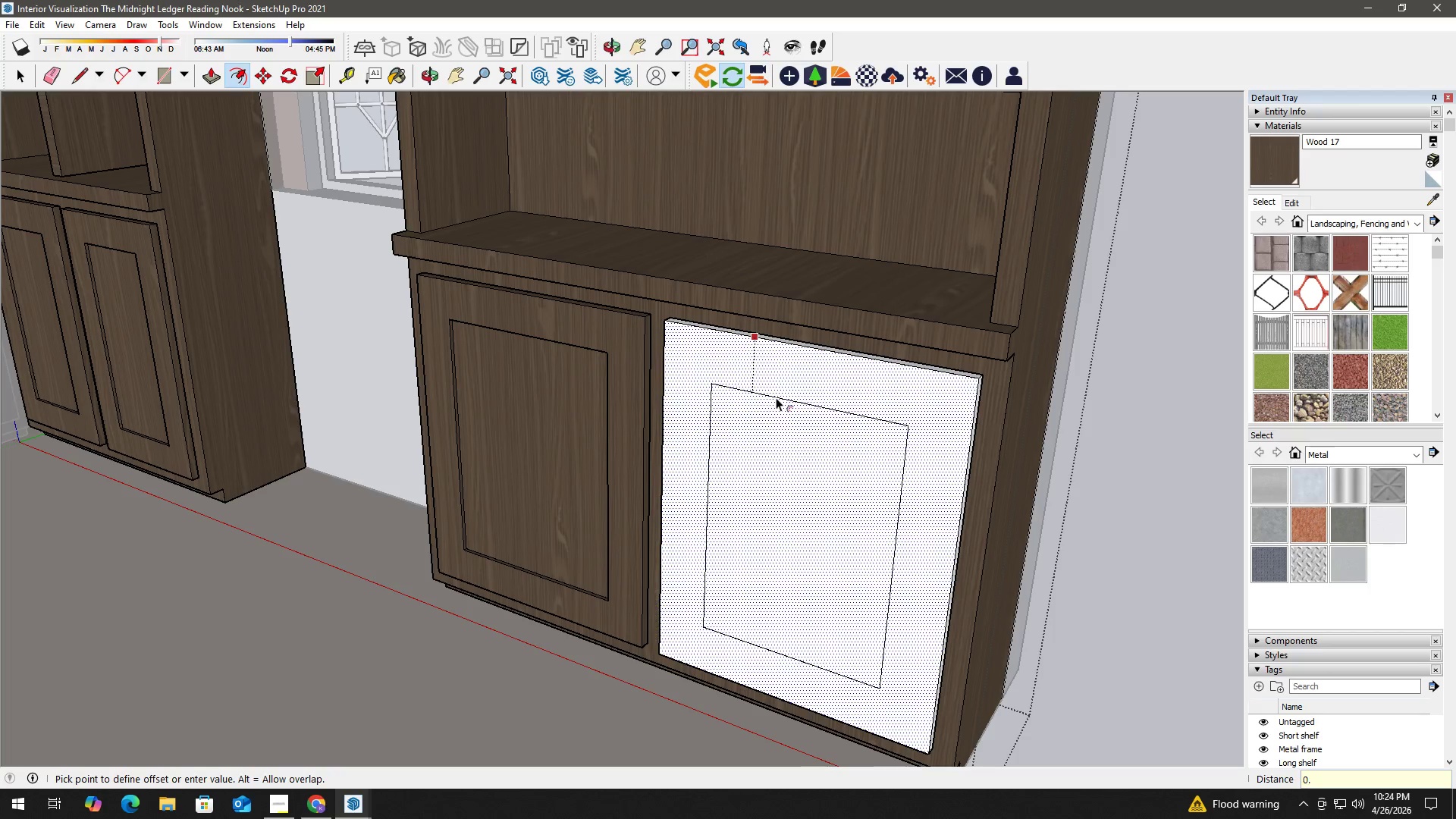 
key(Numpad1)
 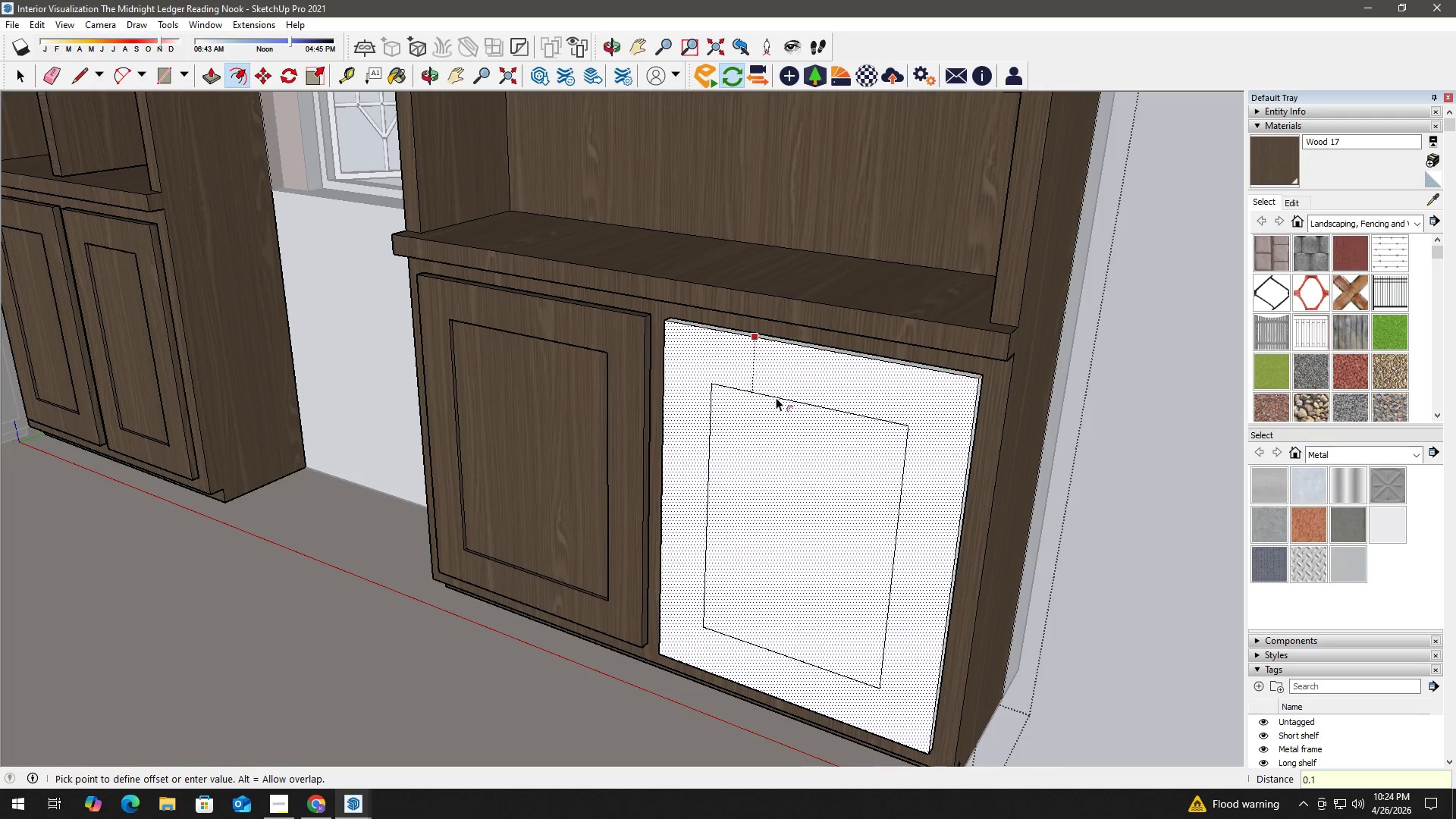 
key(NumpadEnter)
 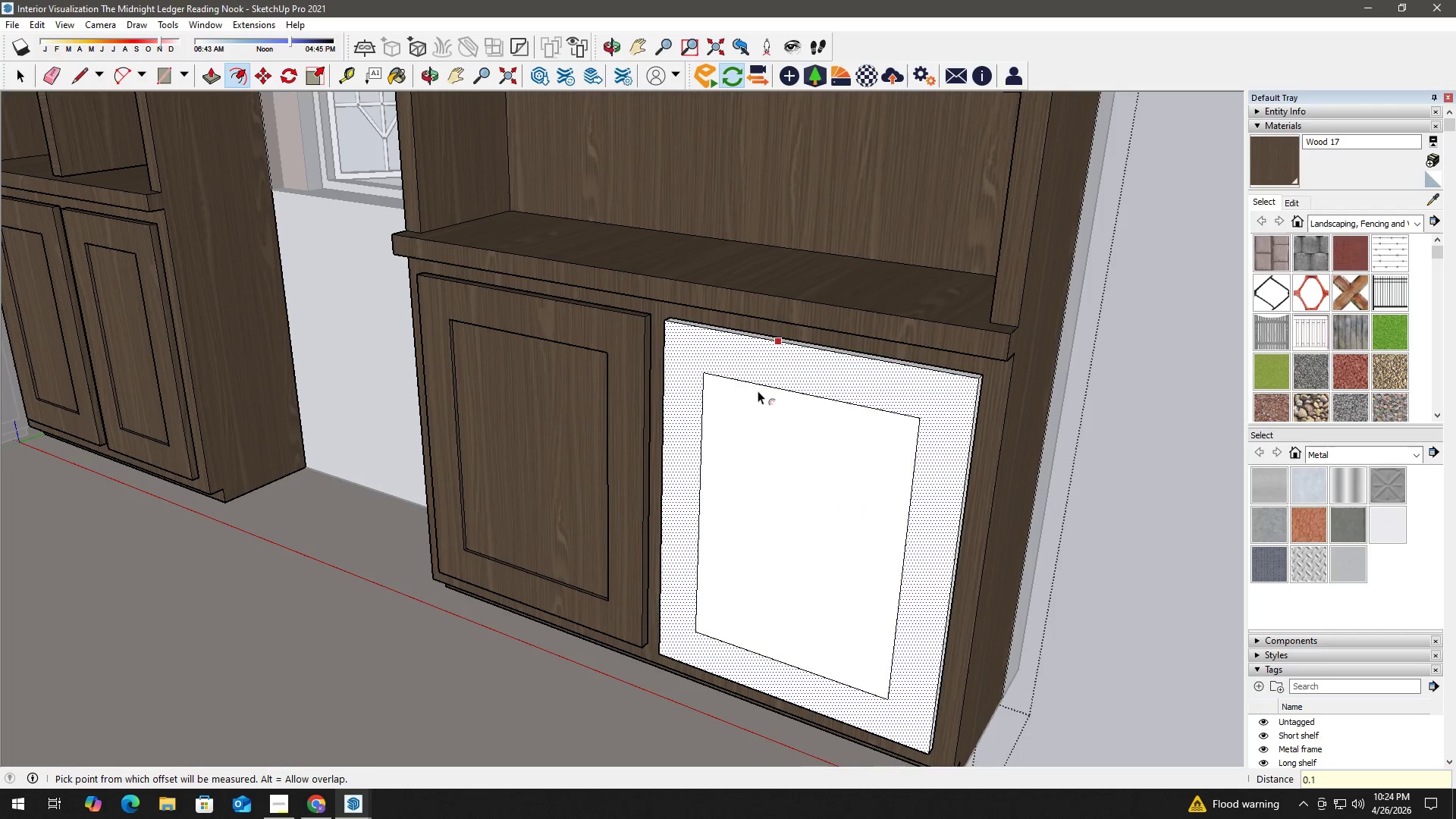 
key(Space)
 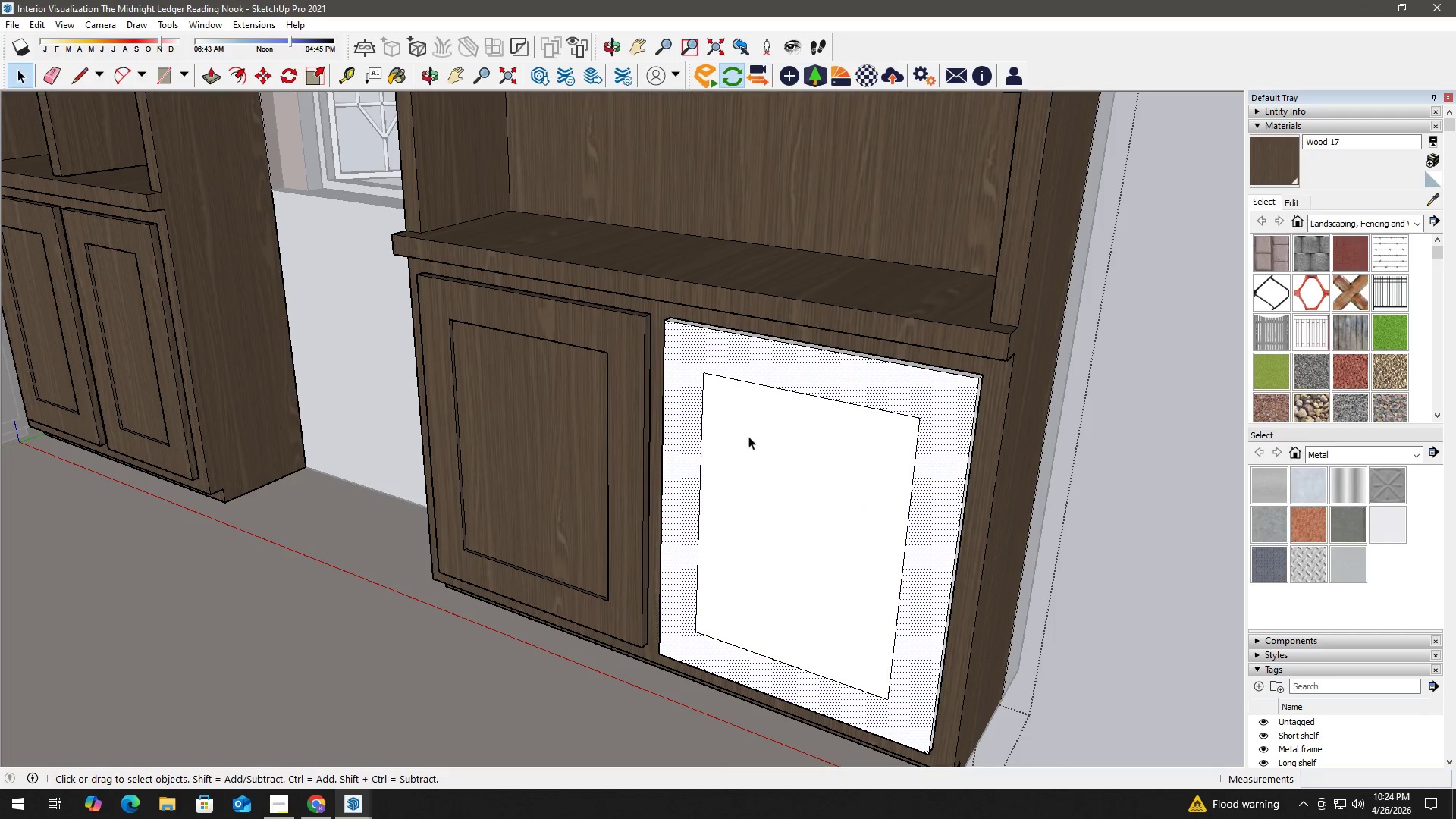 
left_click([748, 440])
 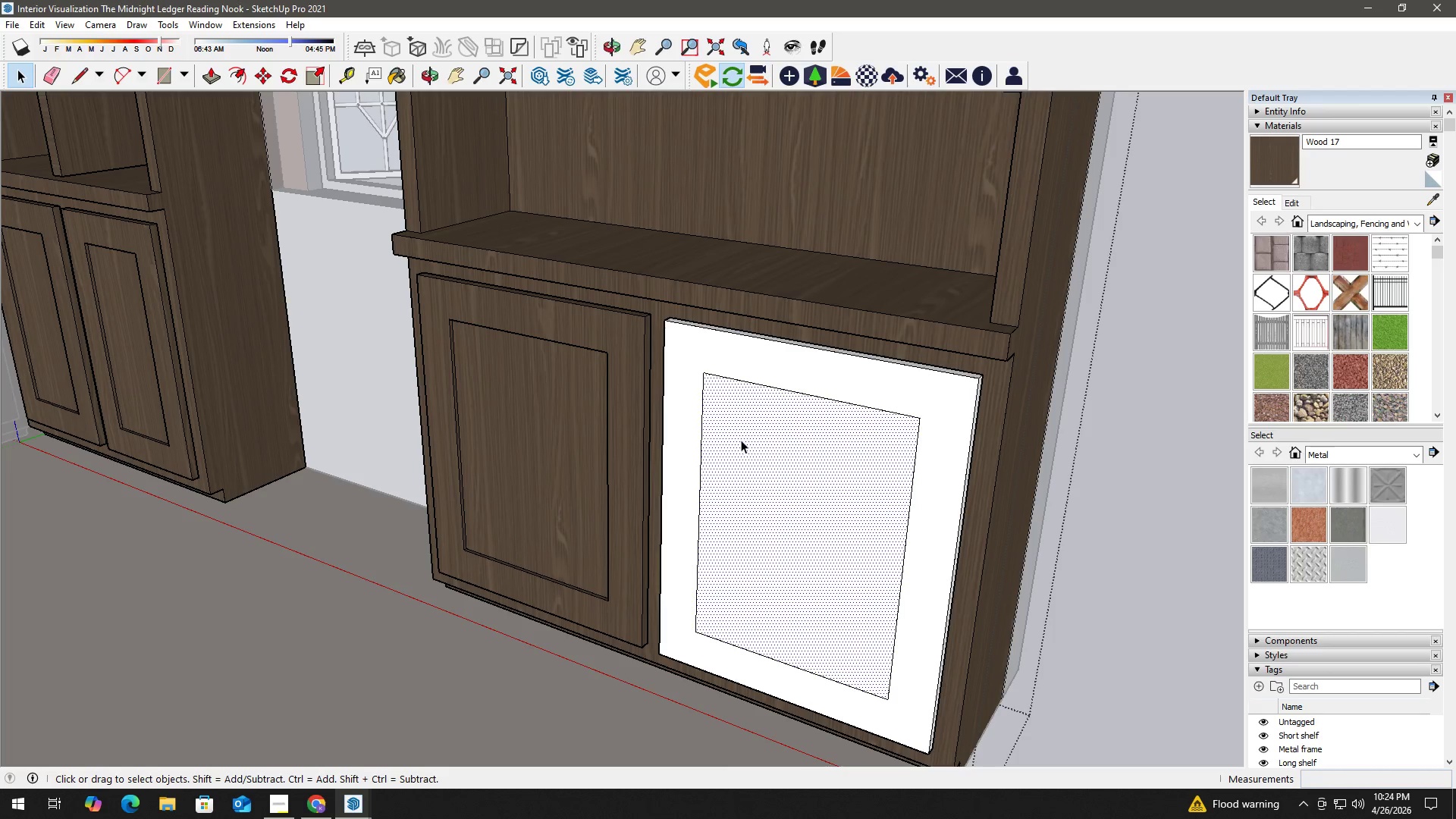 
key(P)
 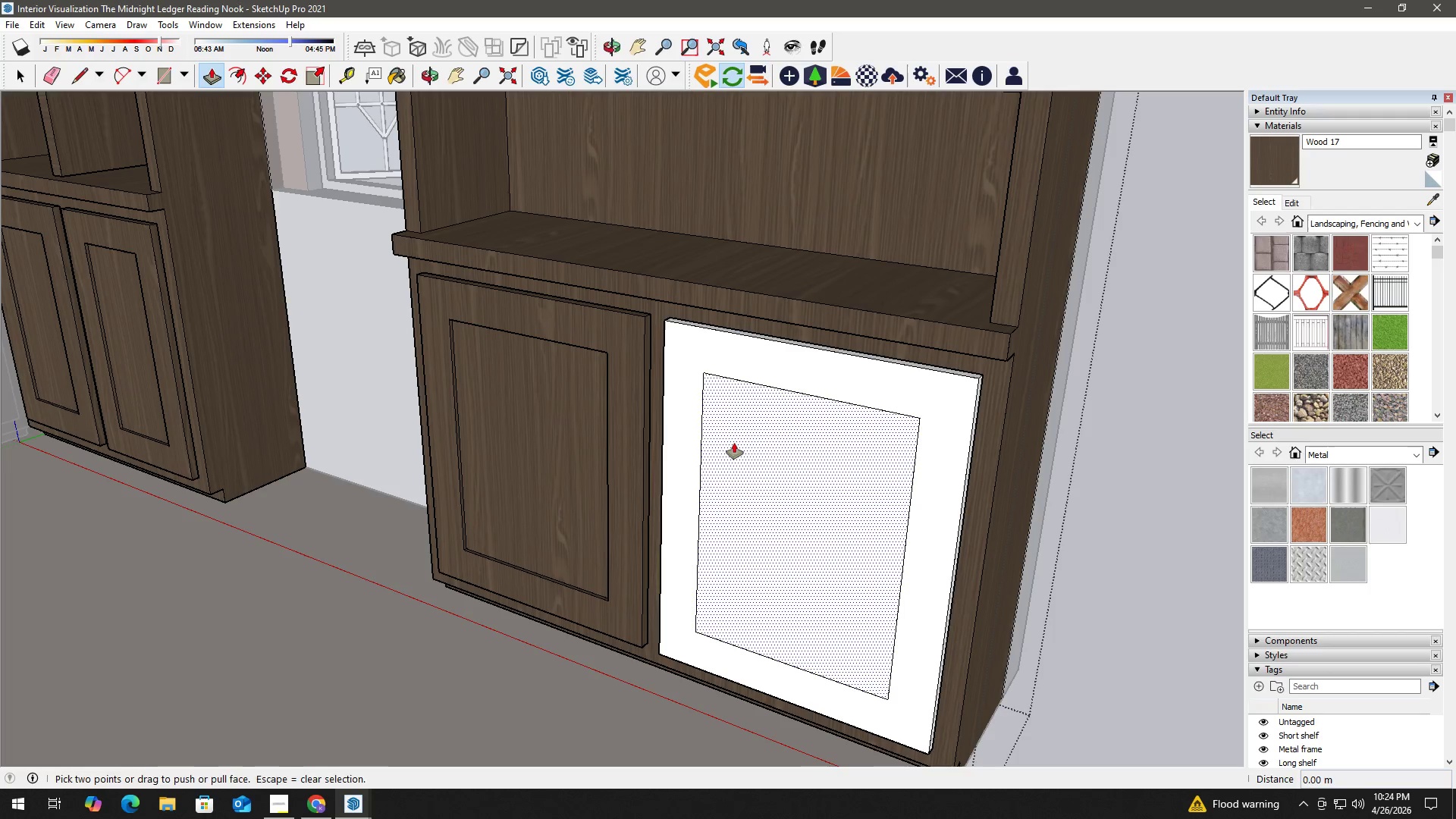 
left_click([734, 443])
 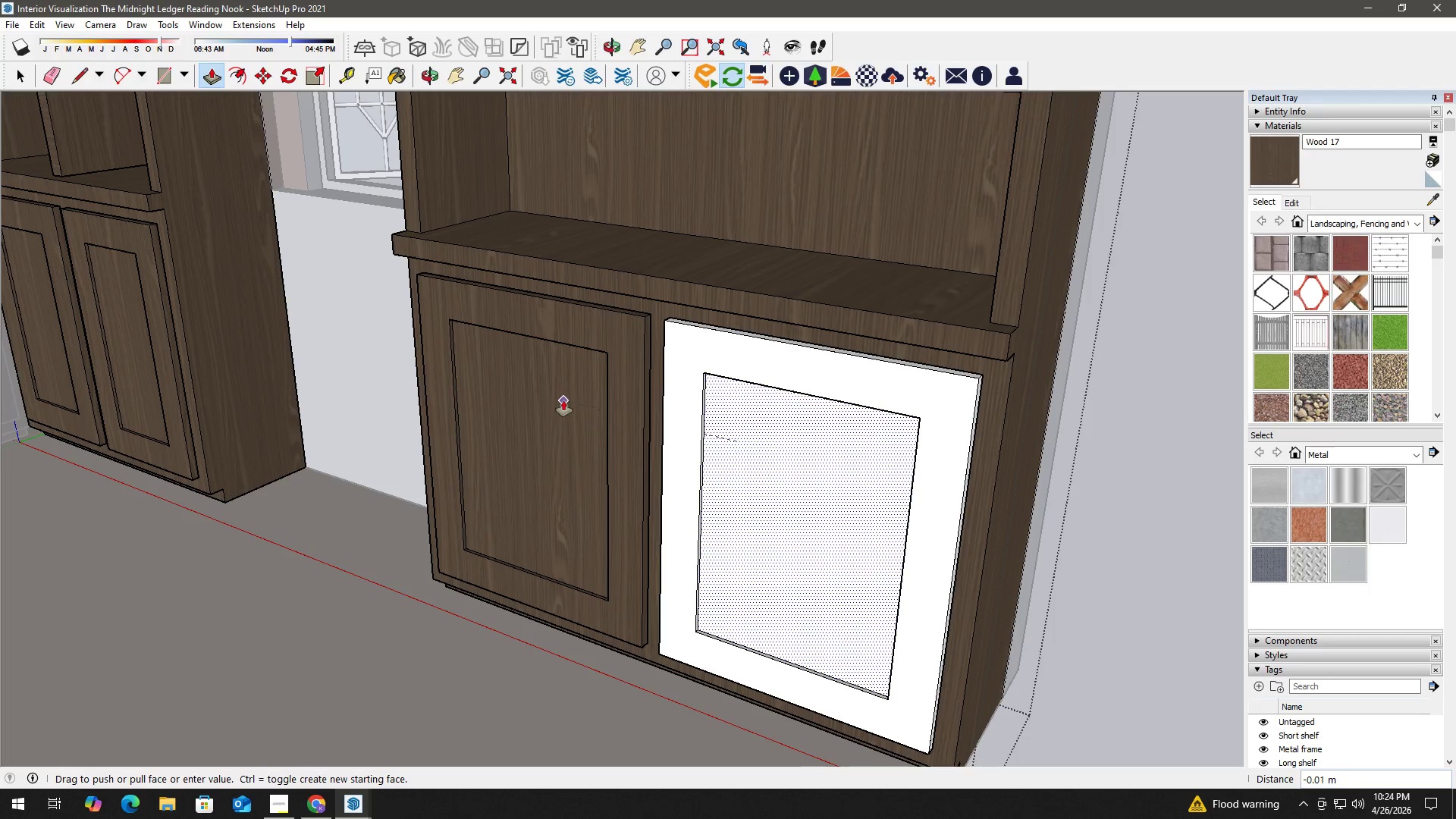 
left_click([563, 400])
 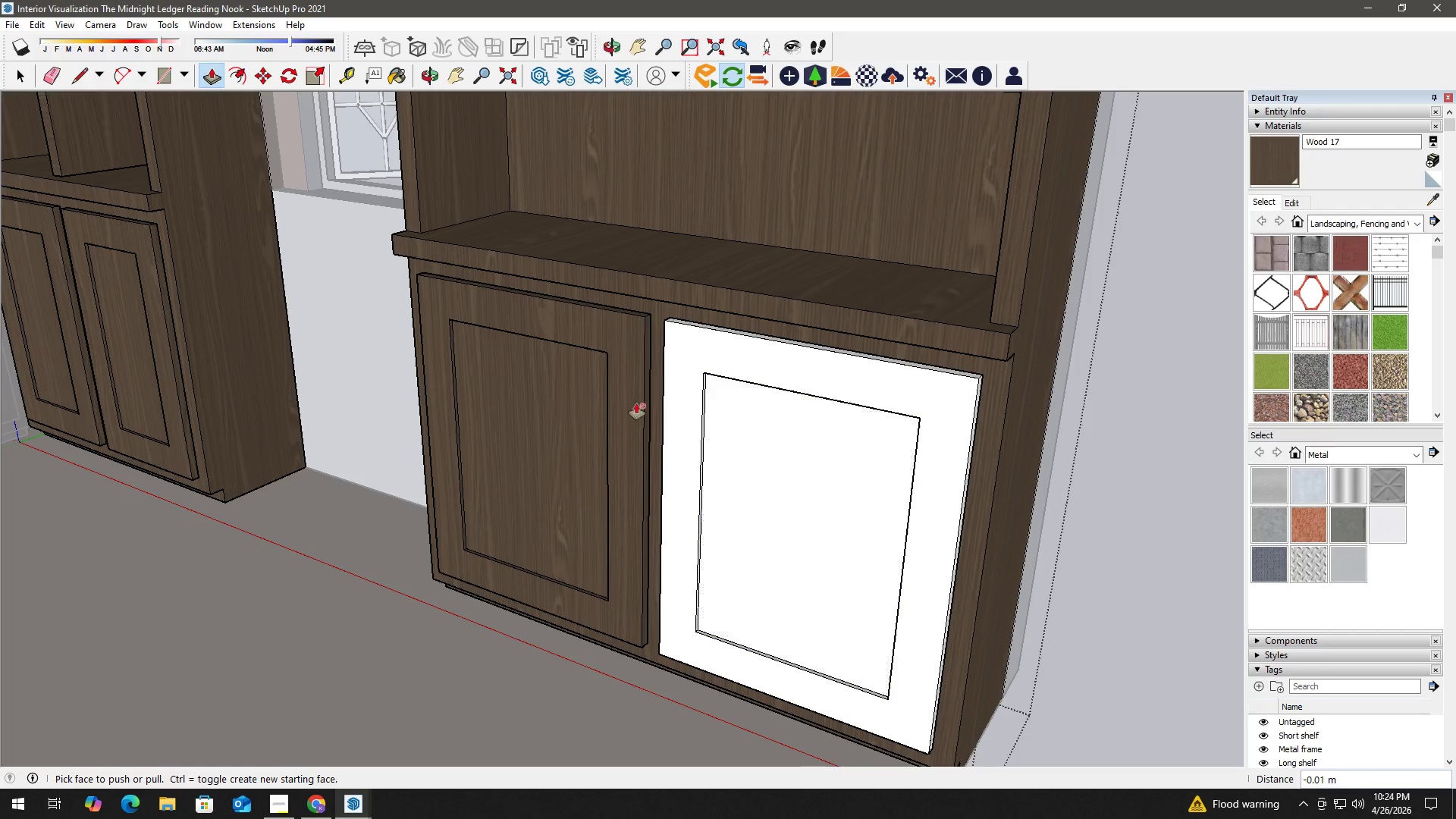 
key(Space)
 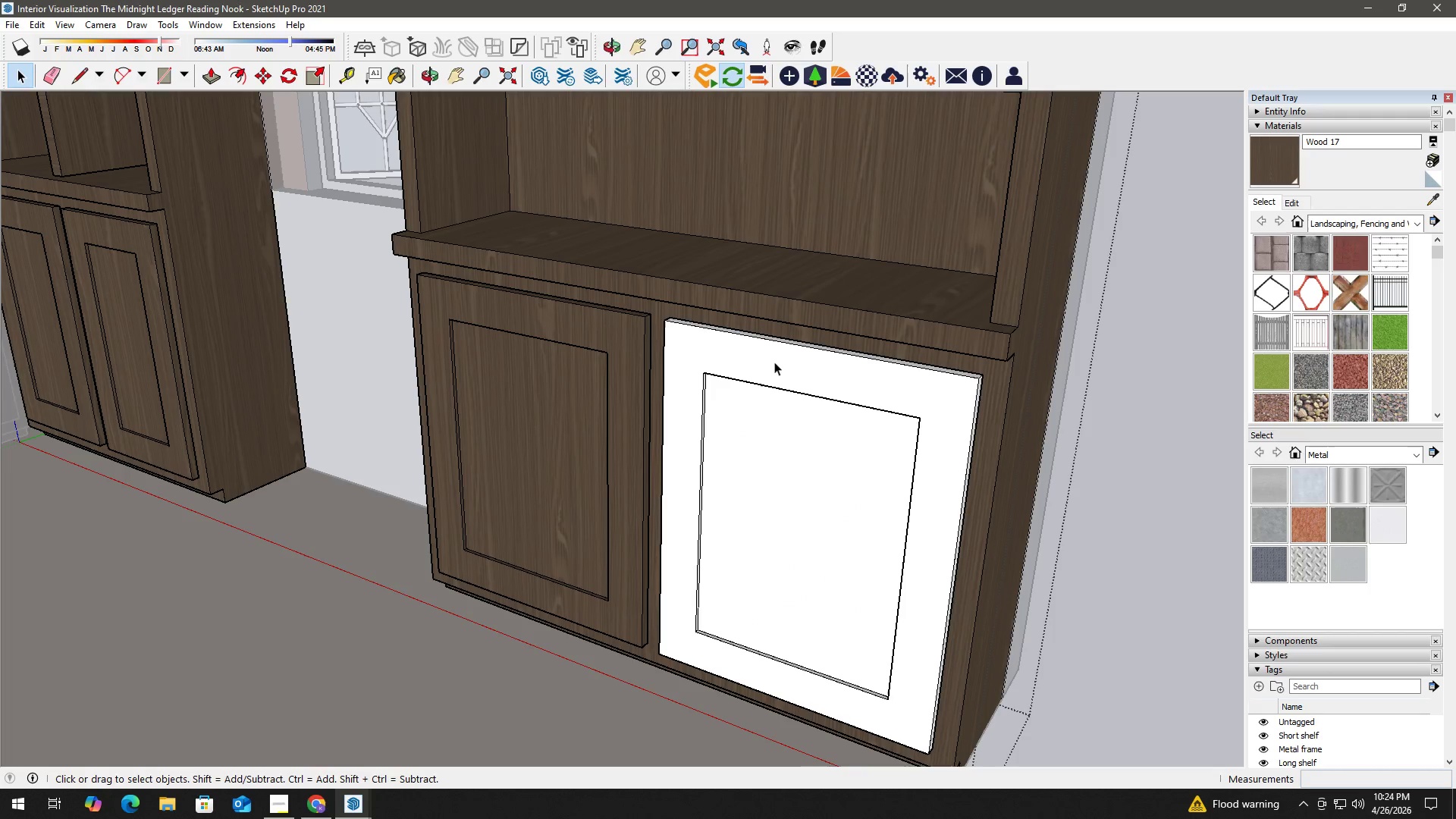 
double_click([776, 359])
 